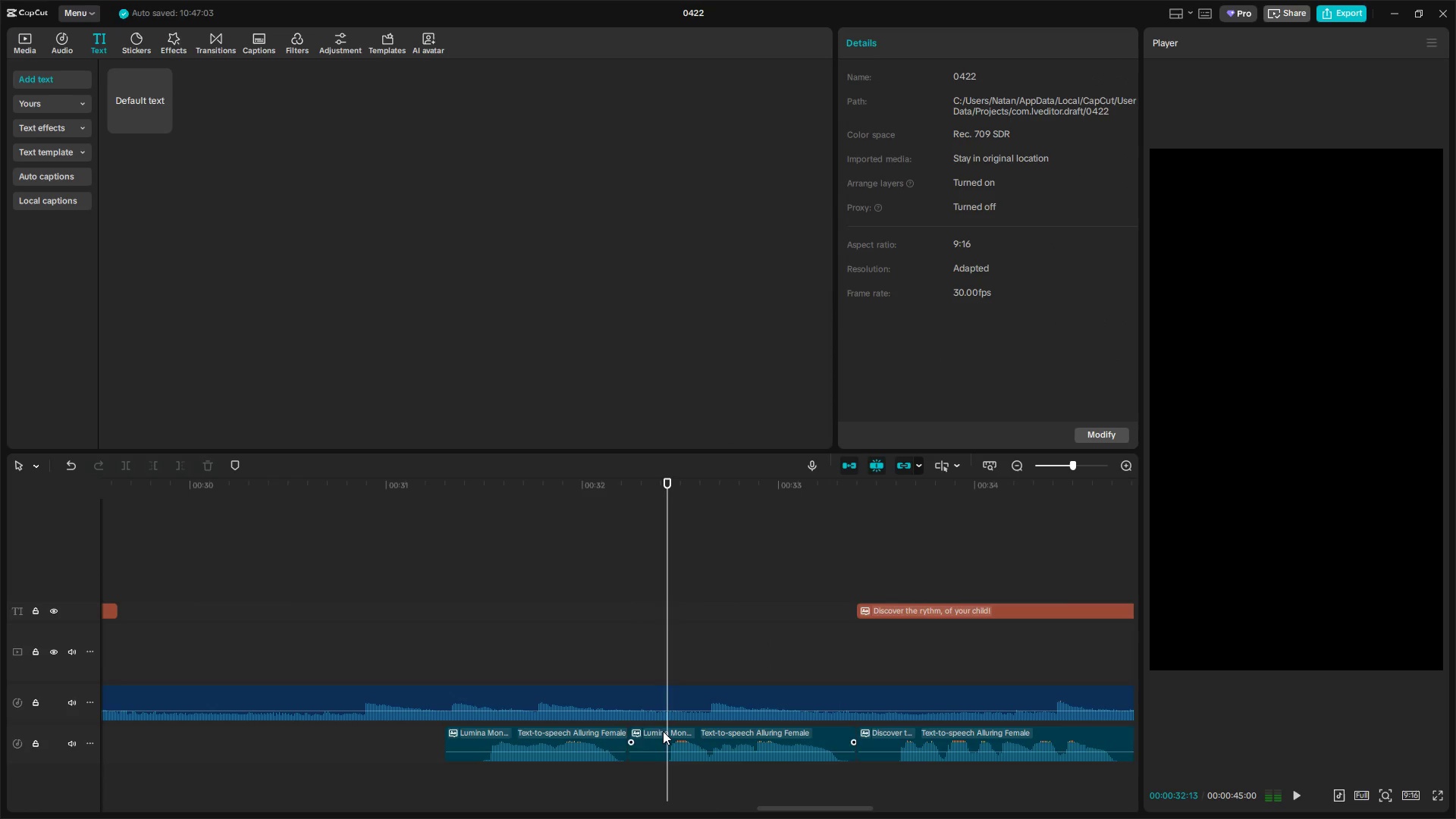 
left_click([661, 733])
 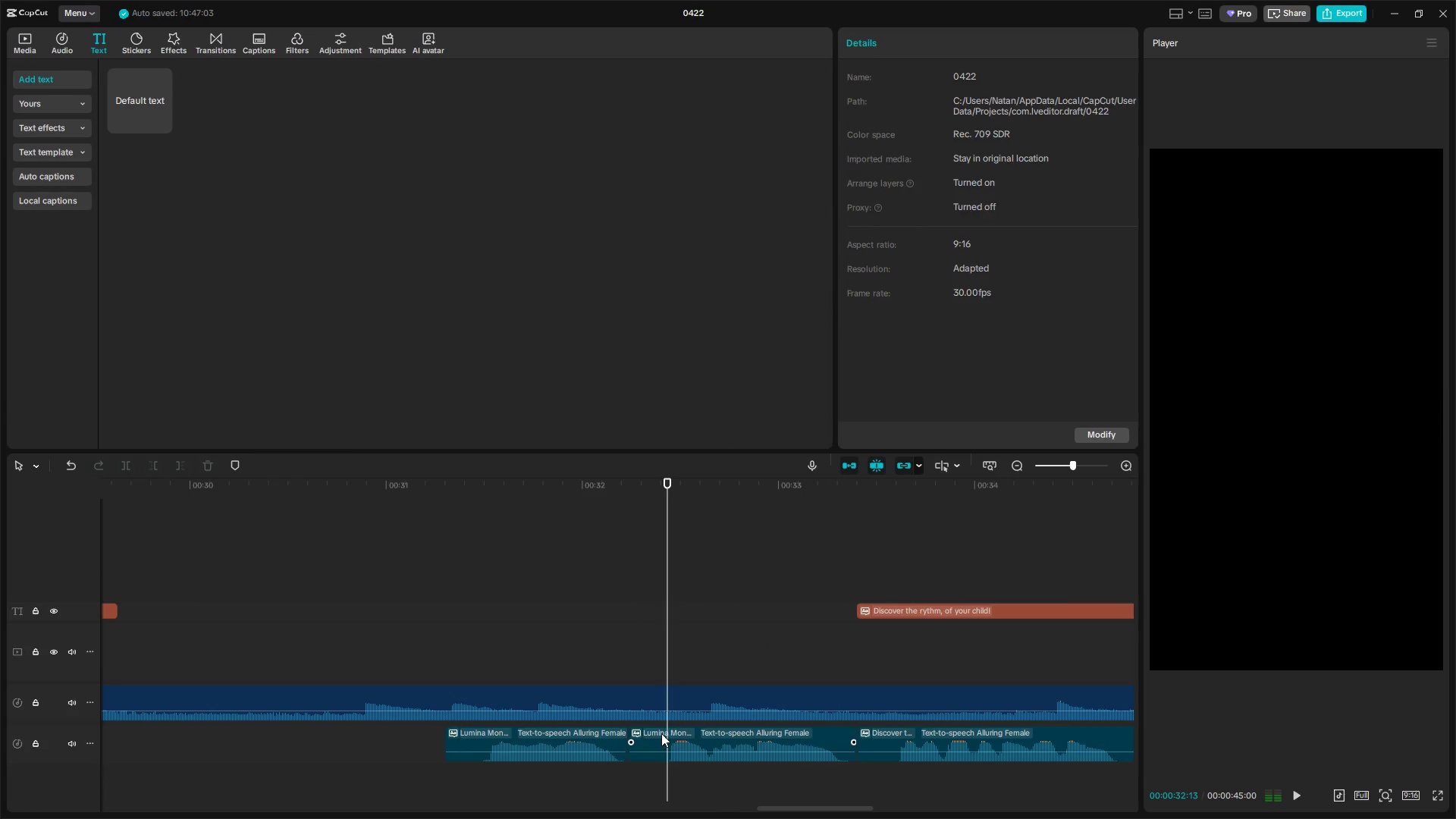 
key(Q)
 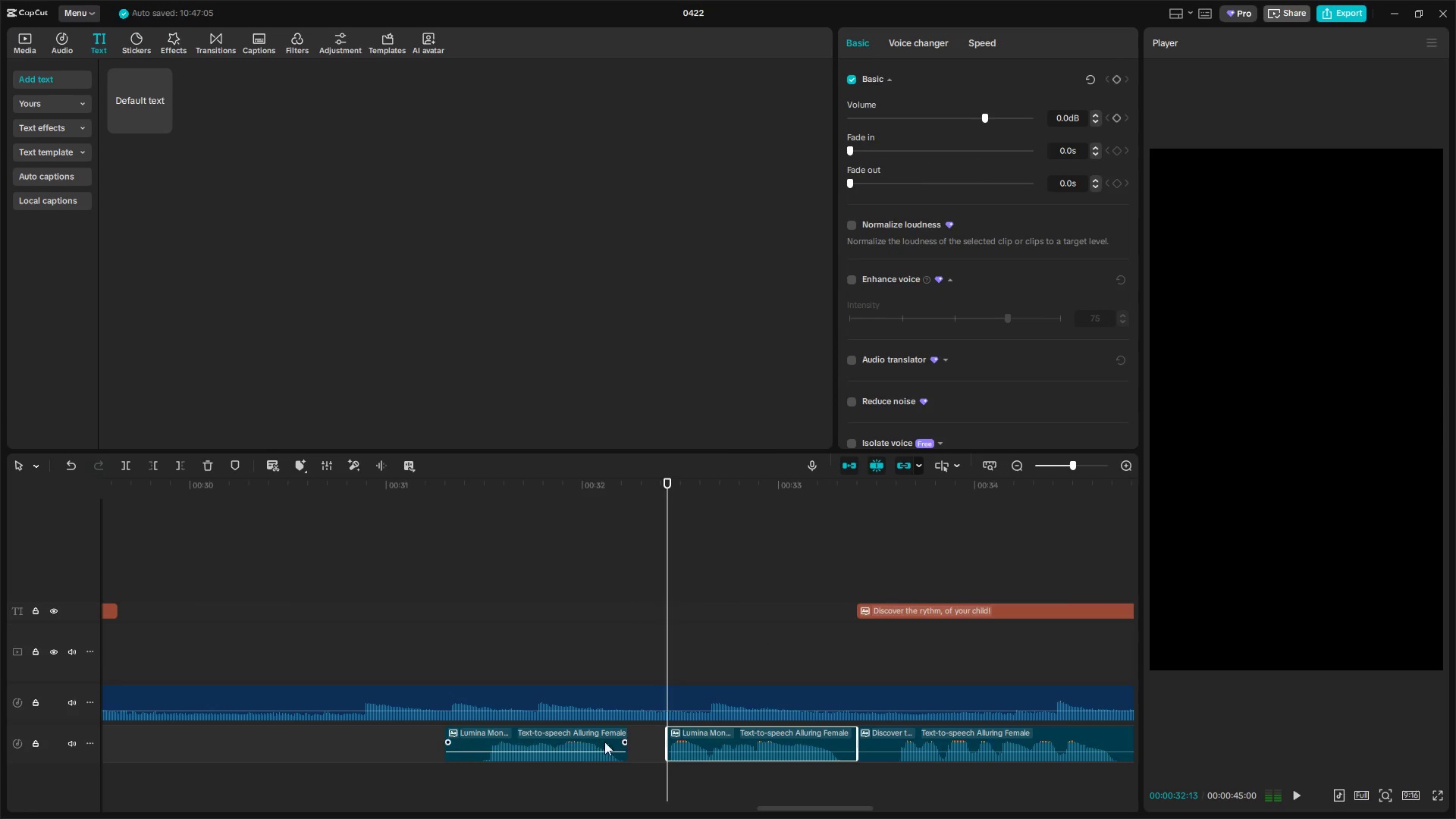 
left_click_drag(start_coordinate=[590, 743], to_coordinate=[631, 745])
 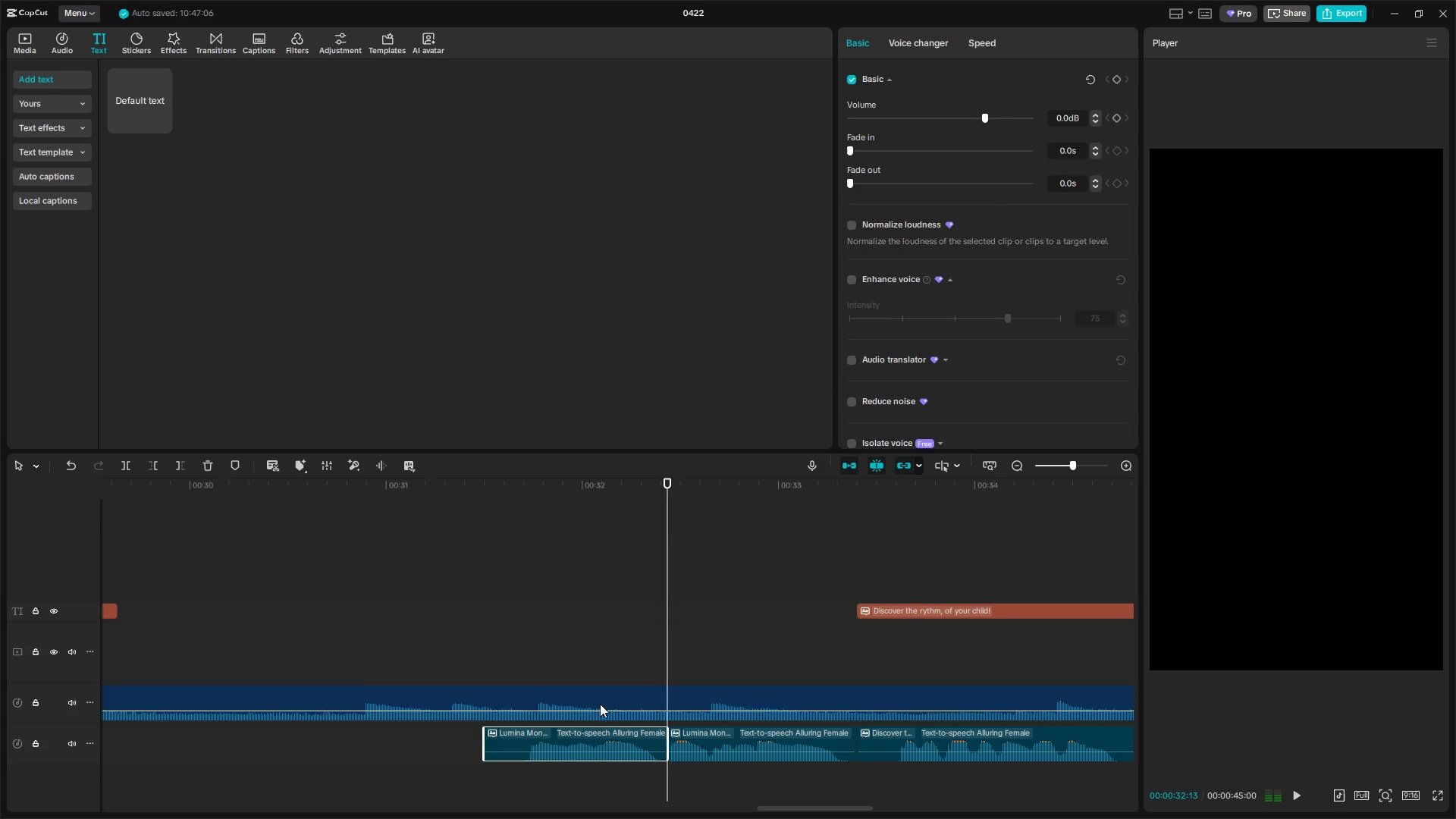 
left_click([563, 651])
 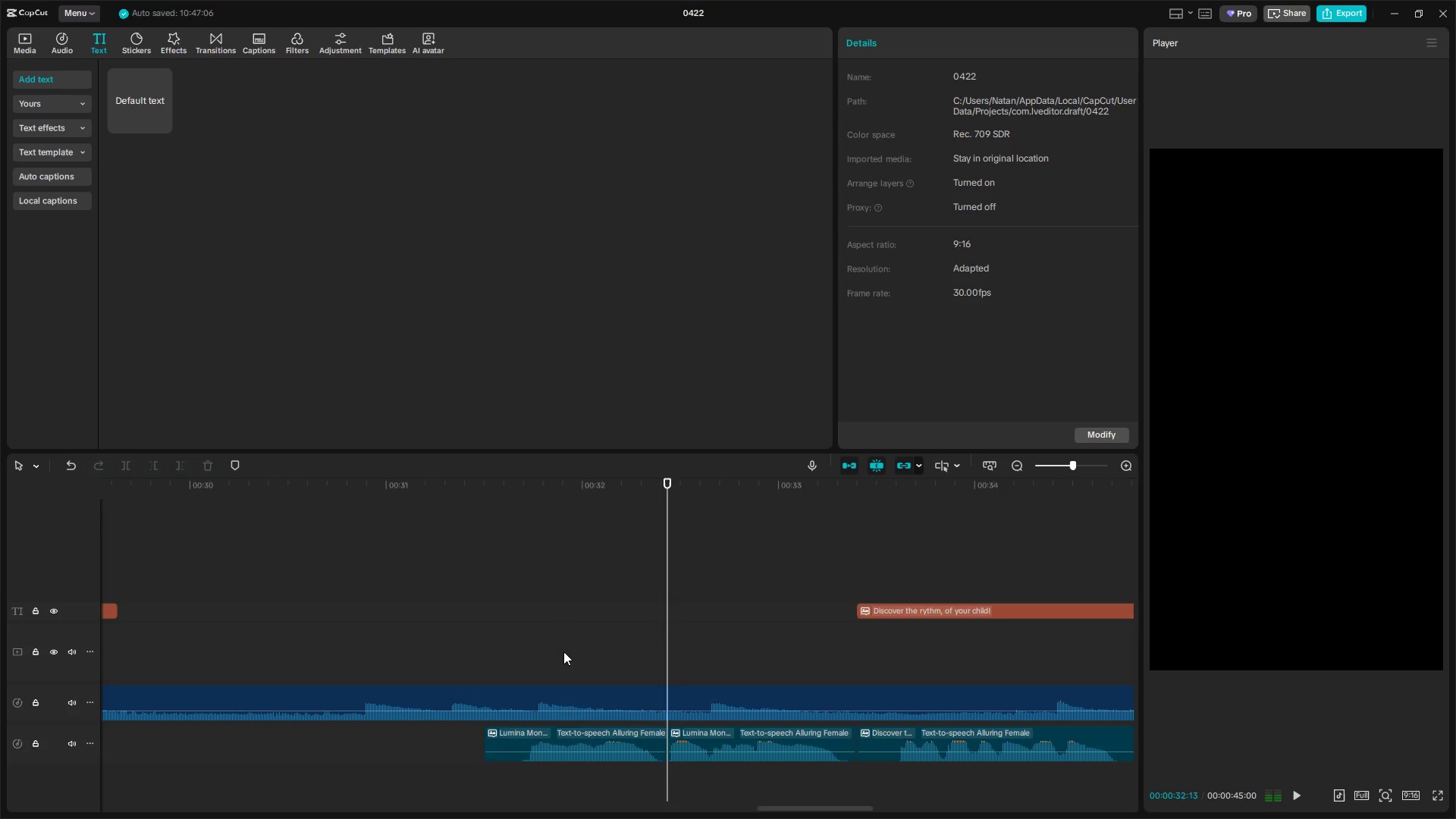 
key(Space)
 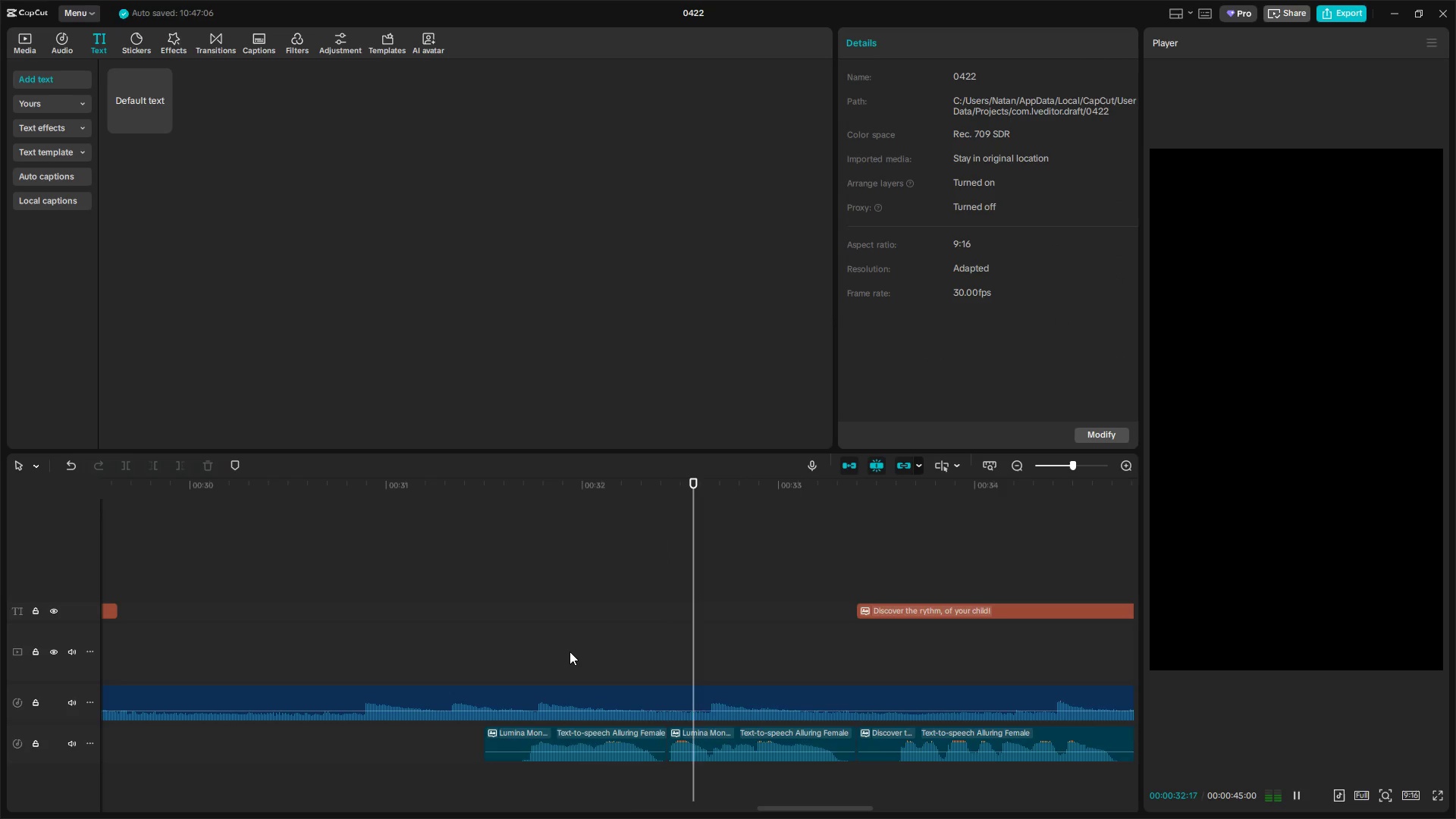 
key(Space)
 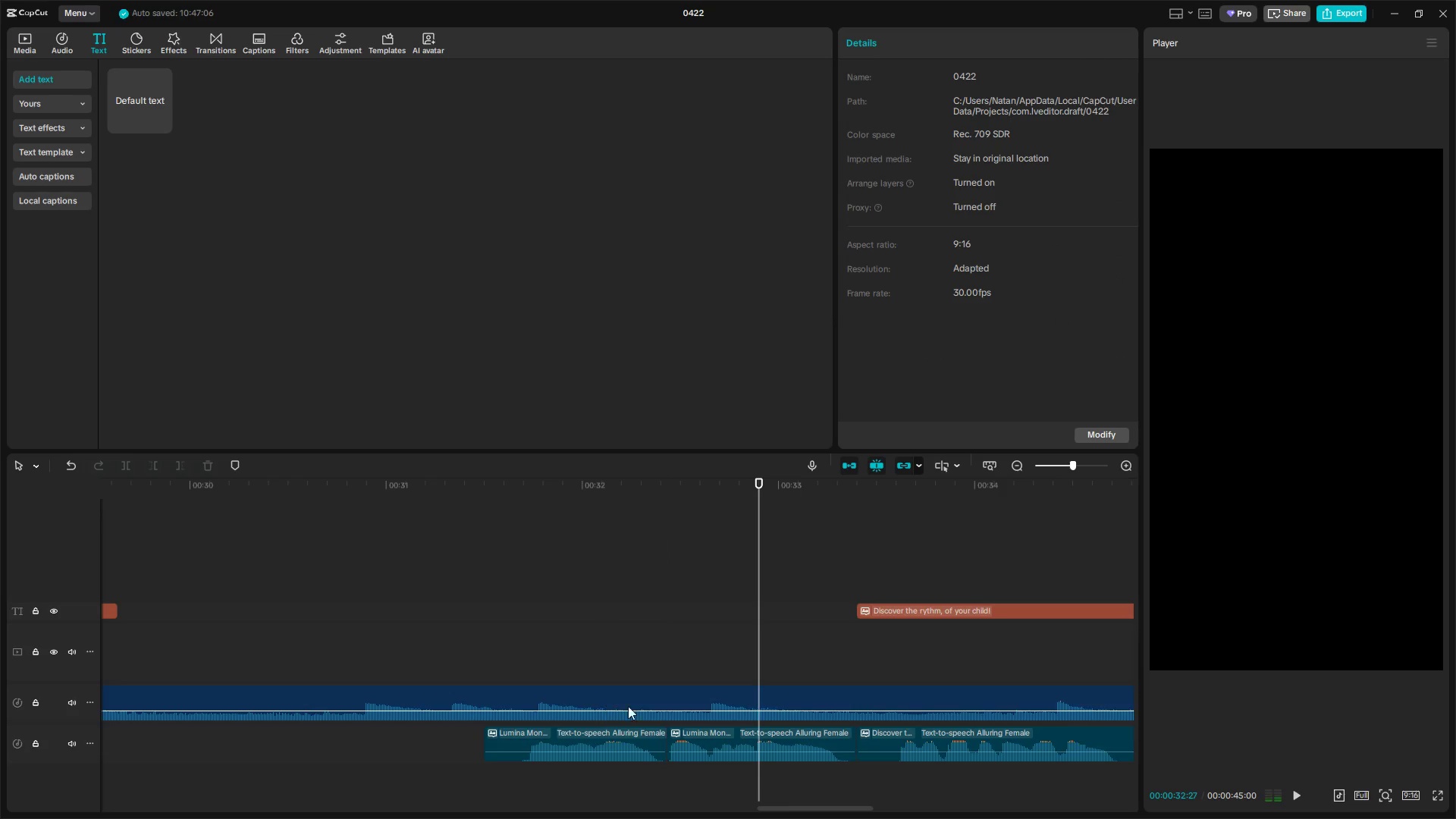 
left_click([624, 679])
 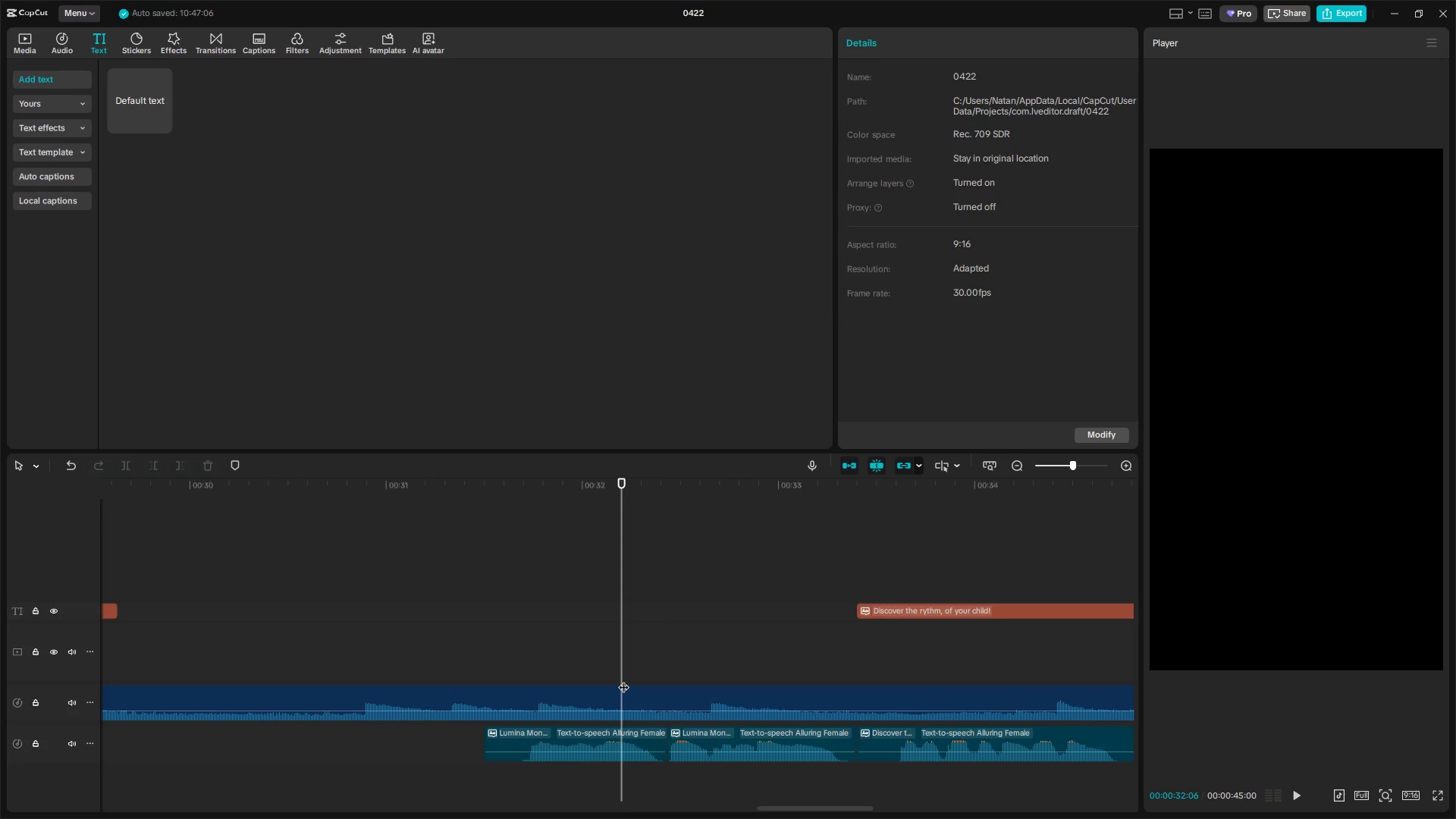 
key(Space)
 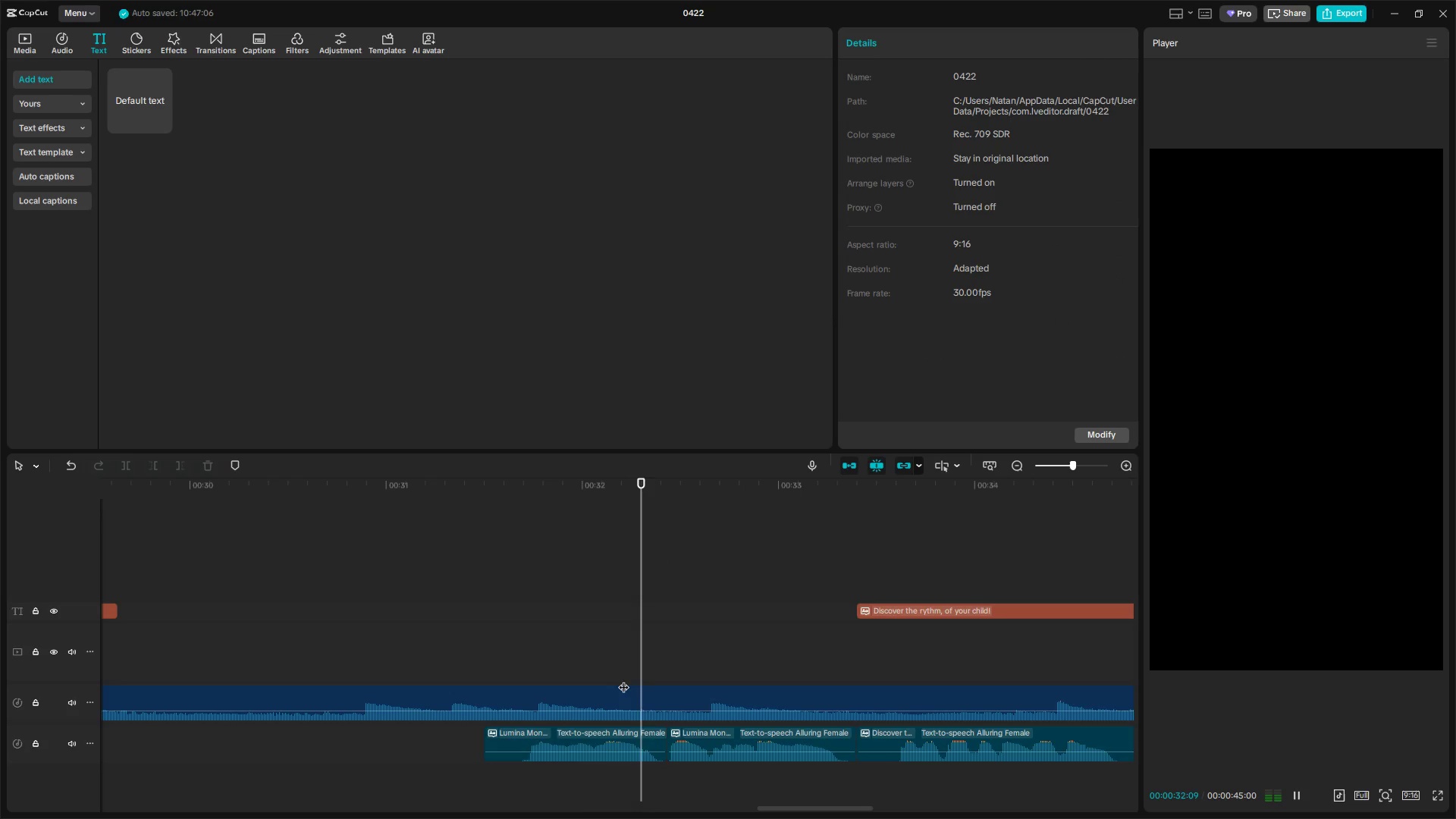 
key(Space)
 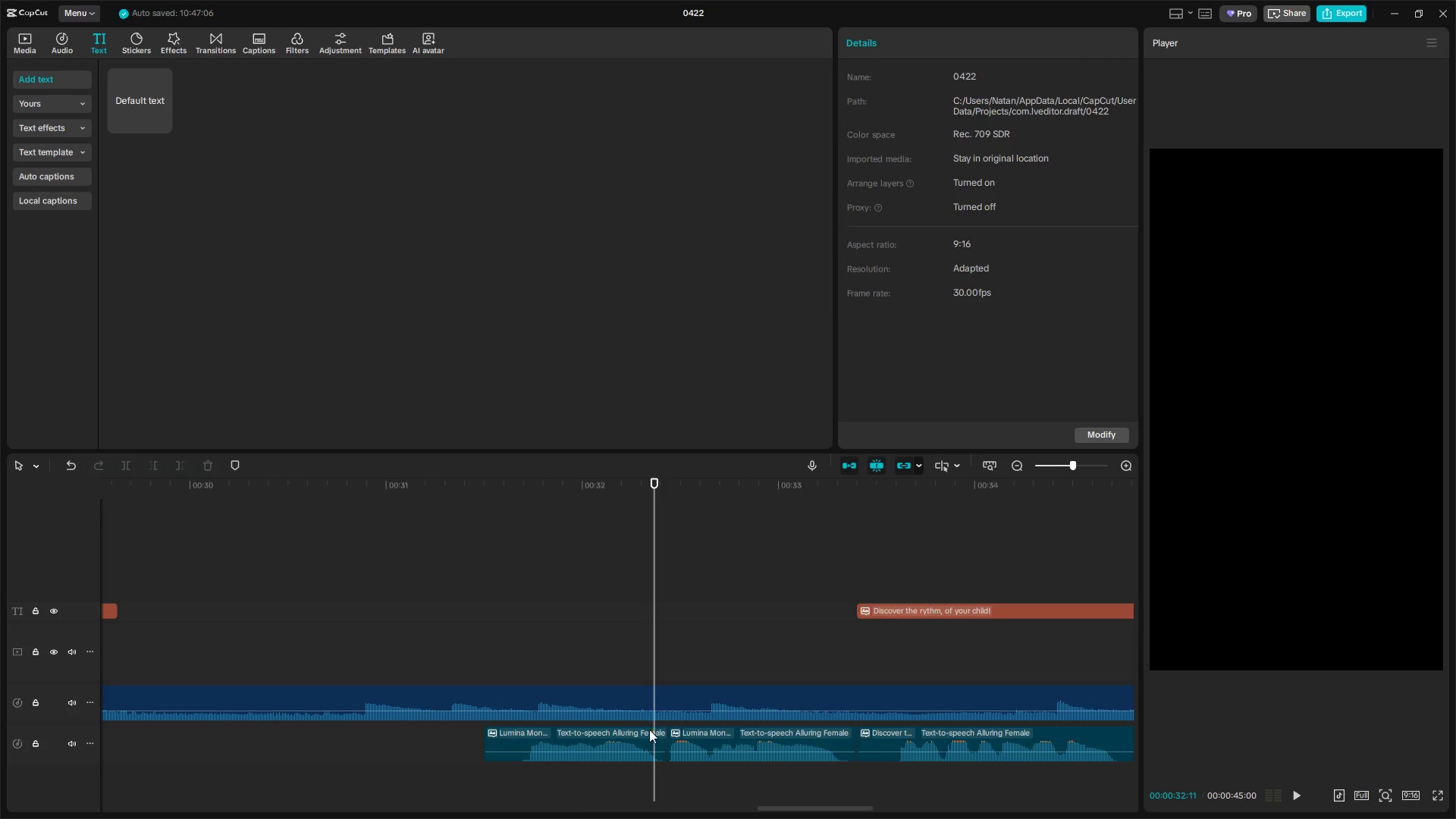 
left_click([653, 738])
 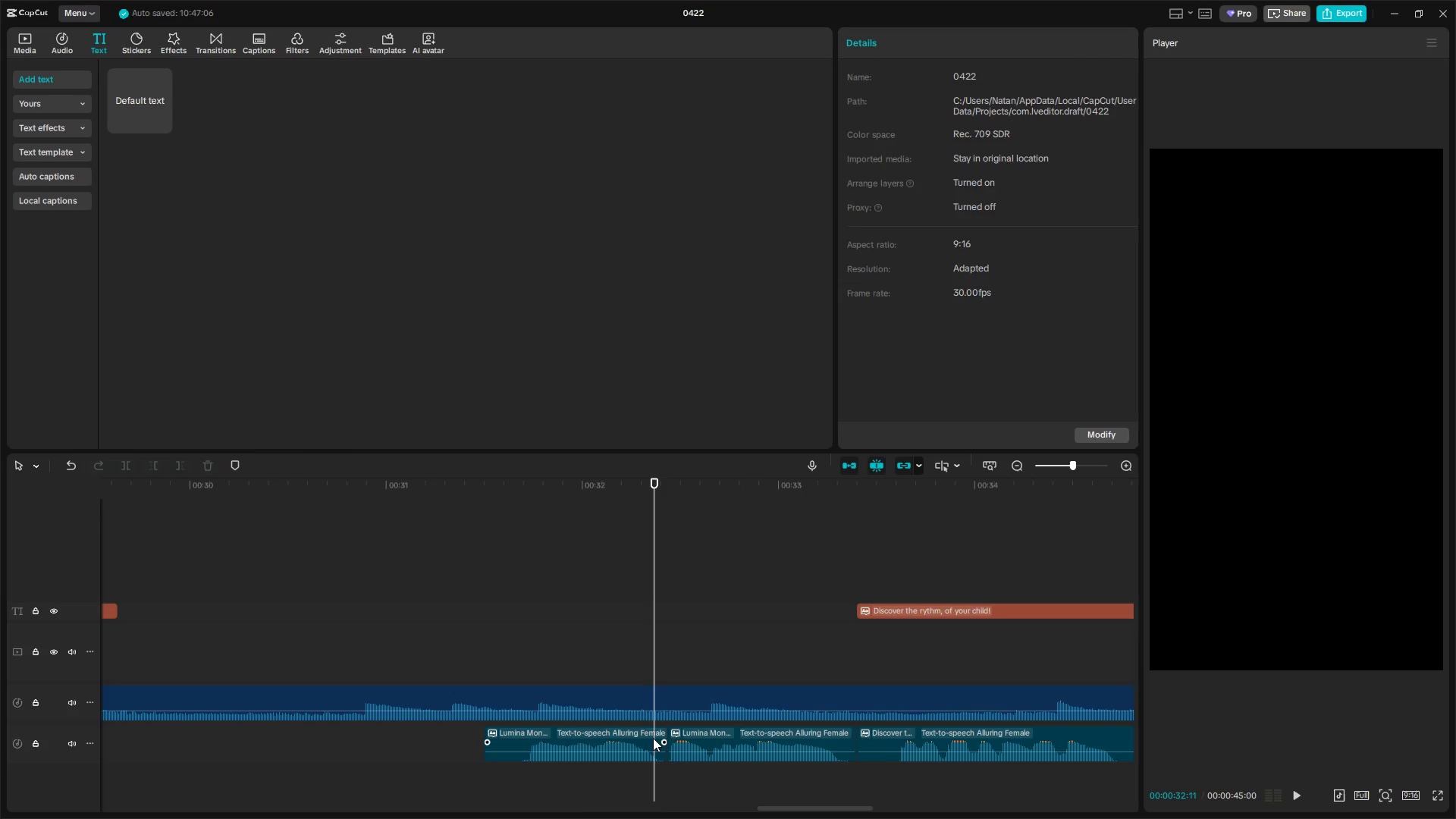 
key(W)
 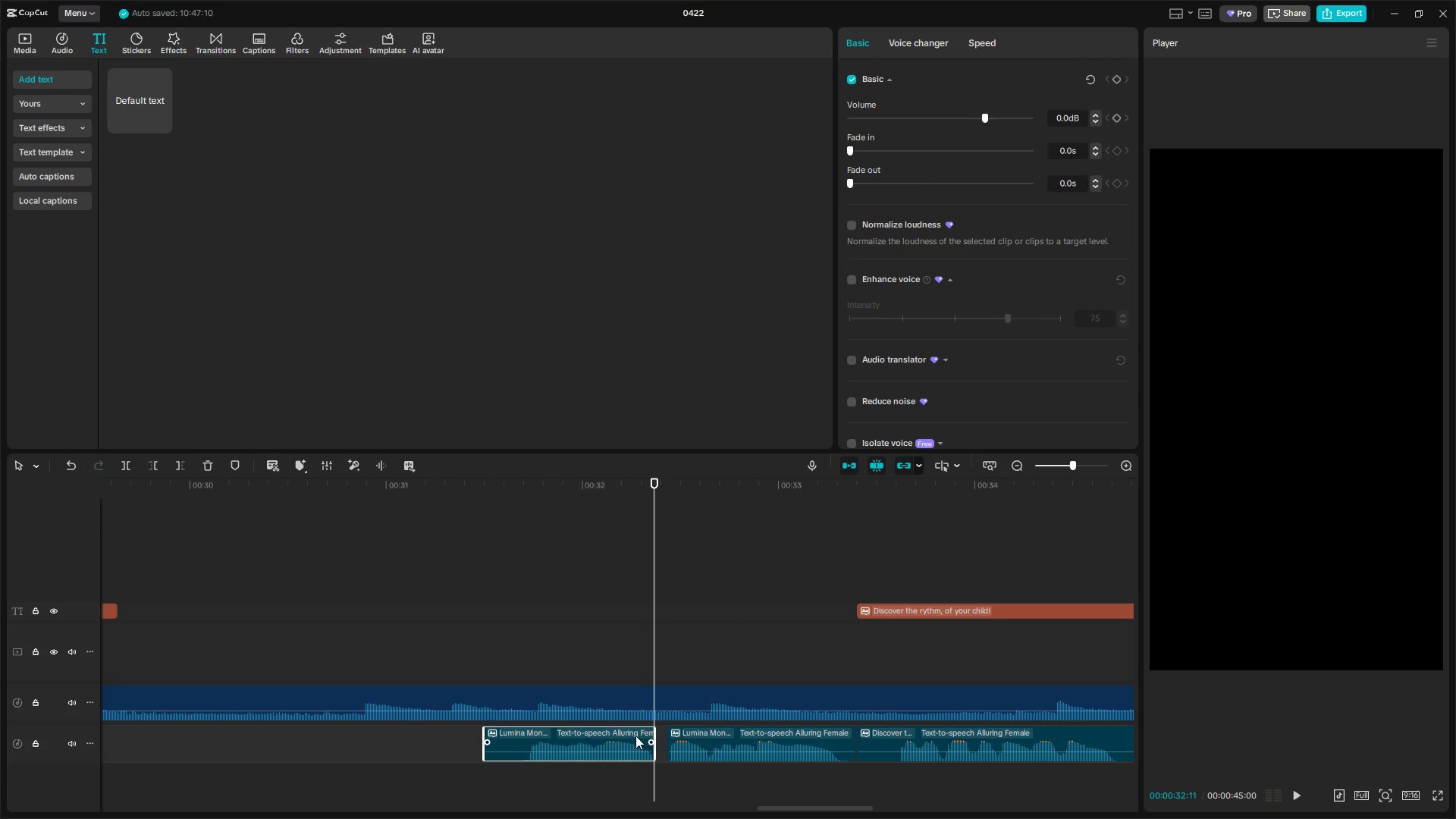 
left_click_drag(start_coordinate=[634, 736], to_coordinate=[646, 737])
 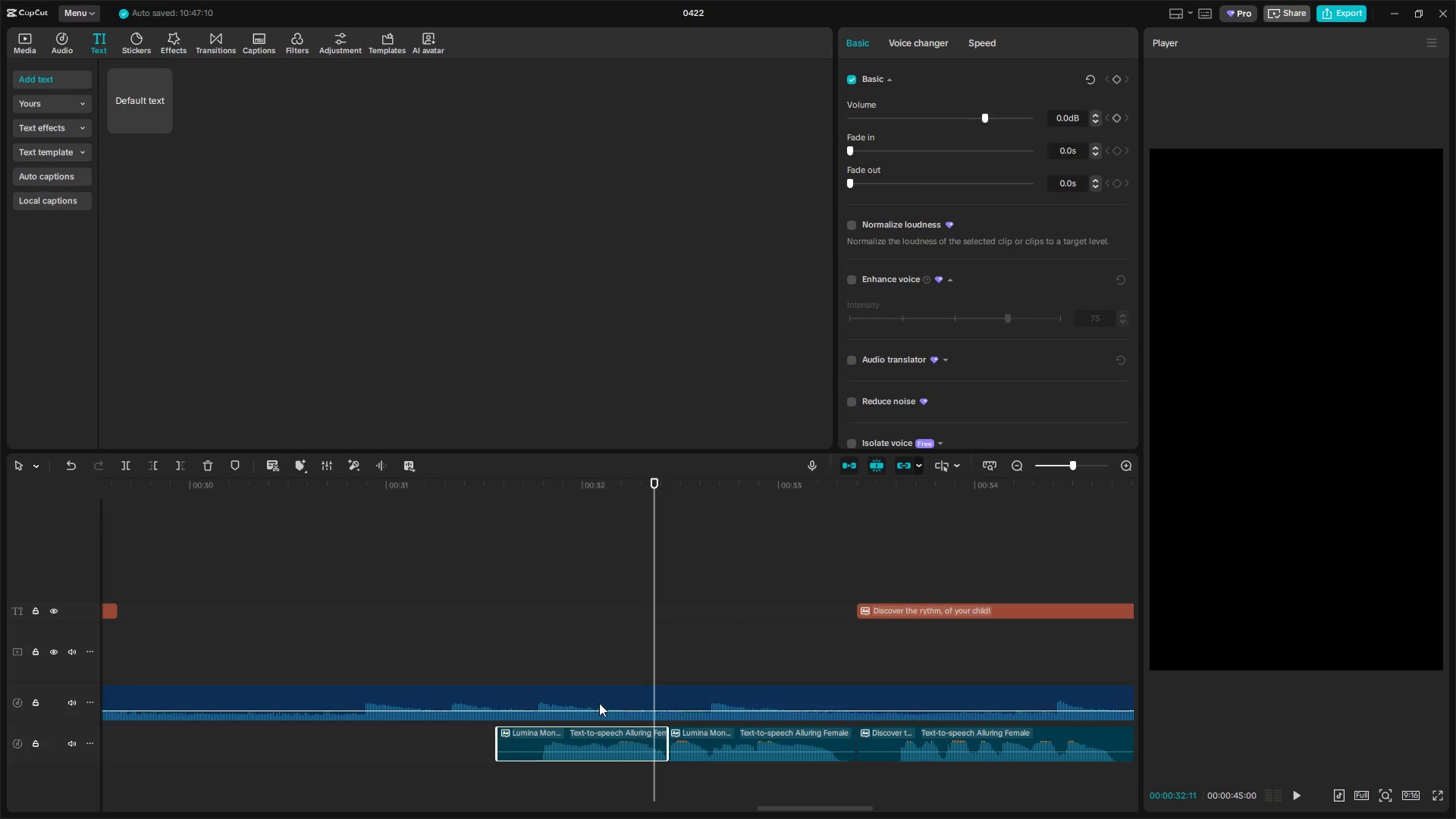 
left_click([598, 679])
 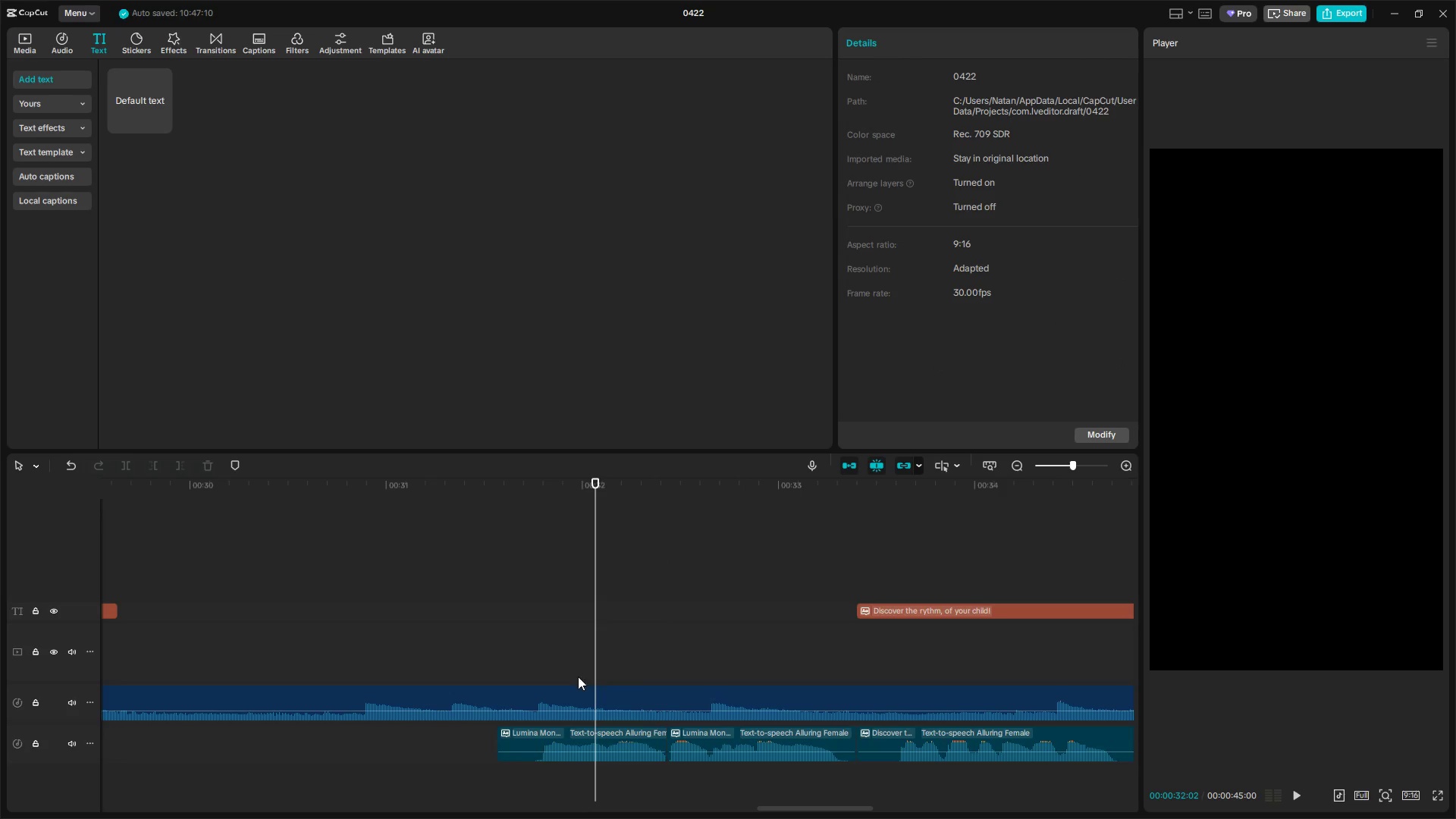 
left_click([508, 668])
 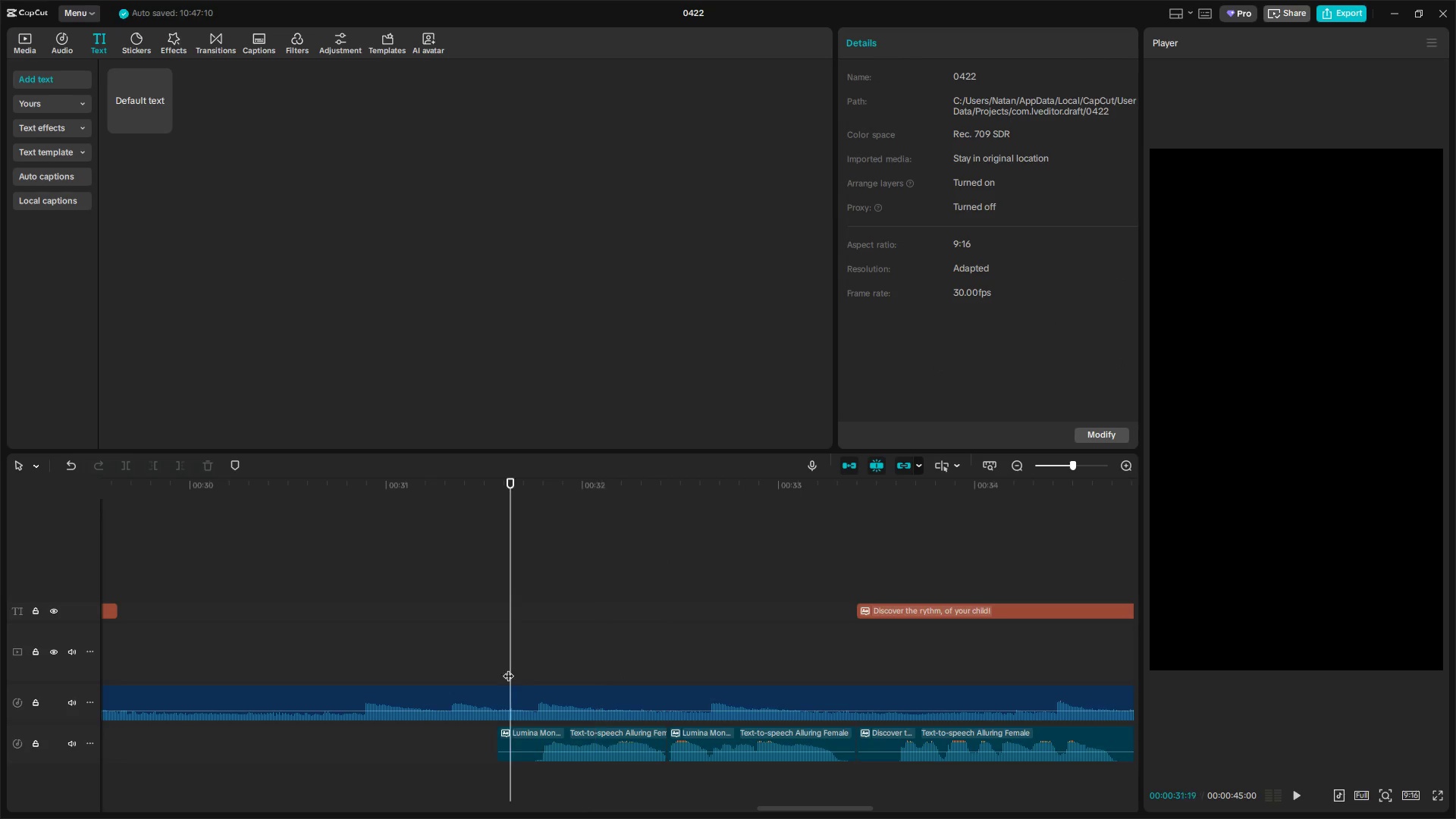 
key(Space)
 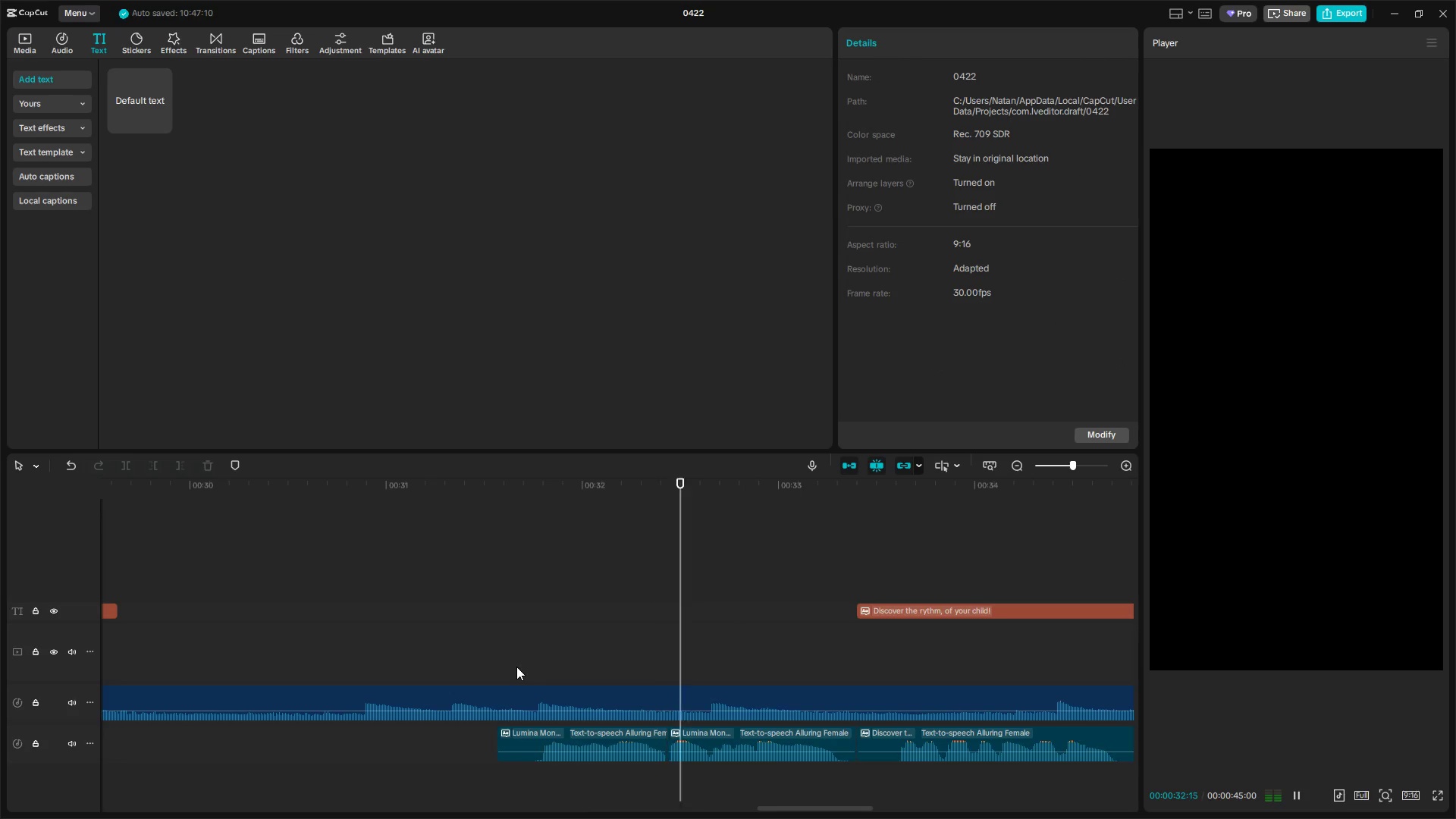 
key(Space)
 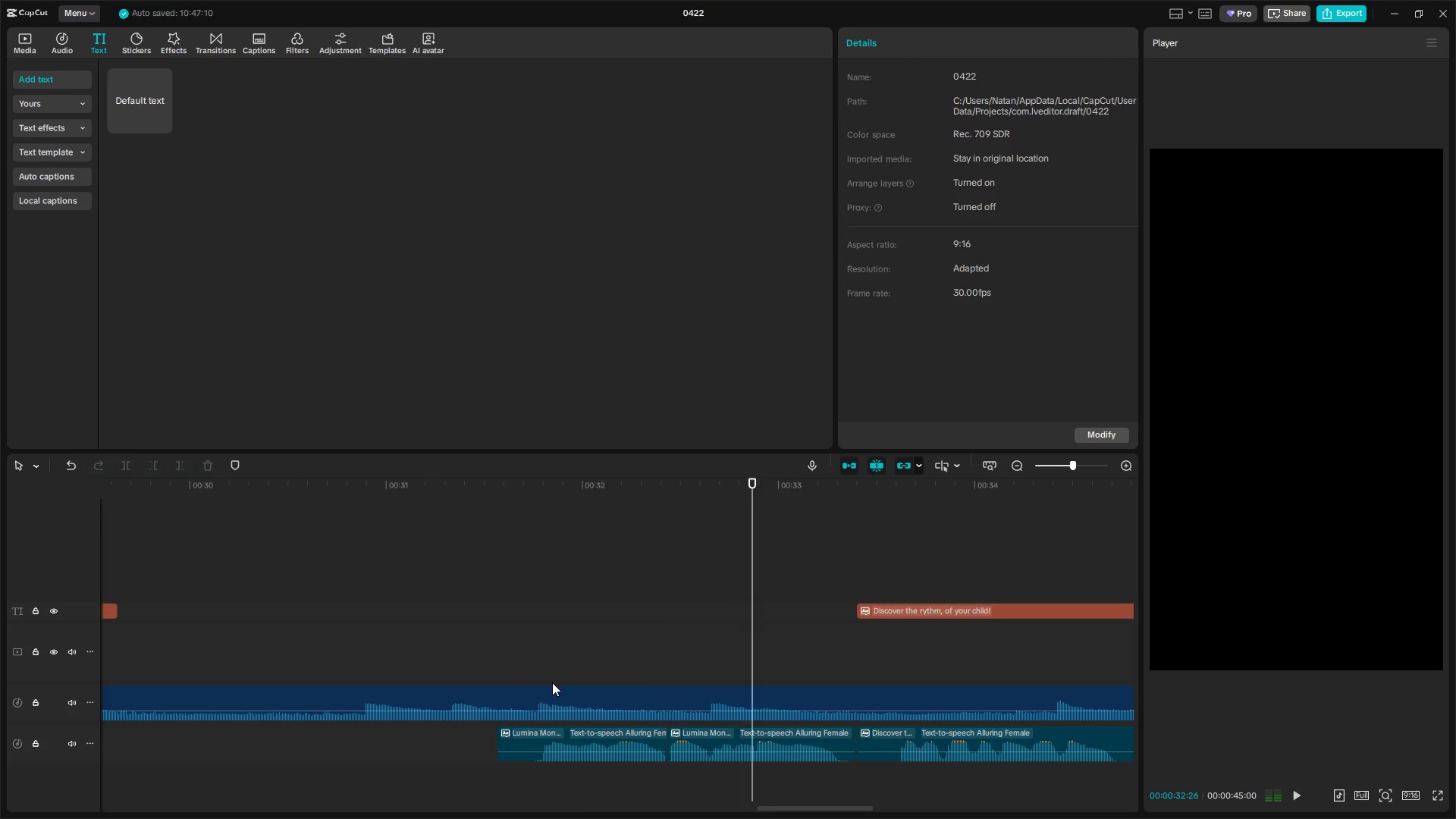 
left_click([555, 682])
 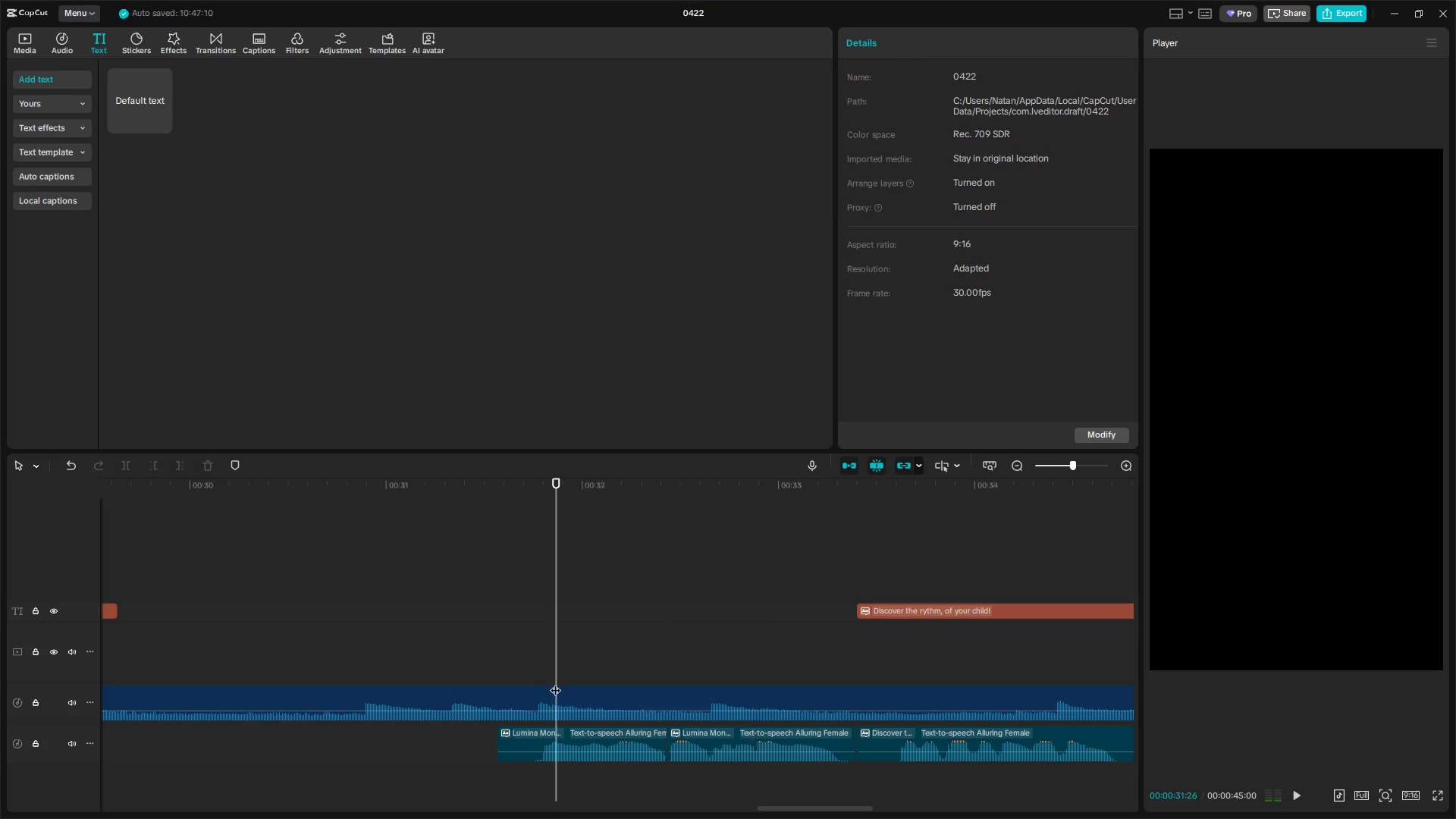 
key(Space)
 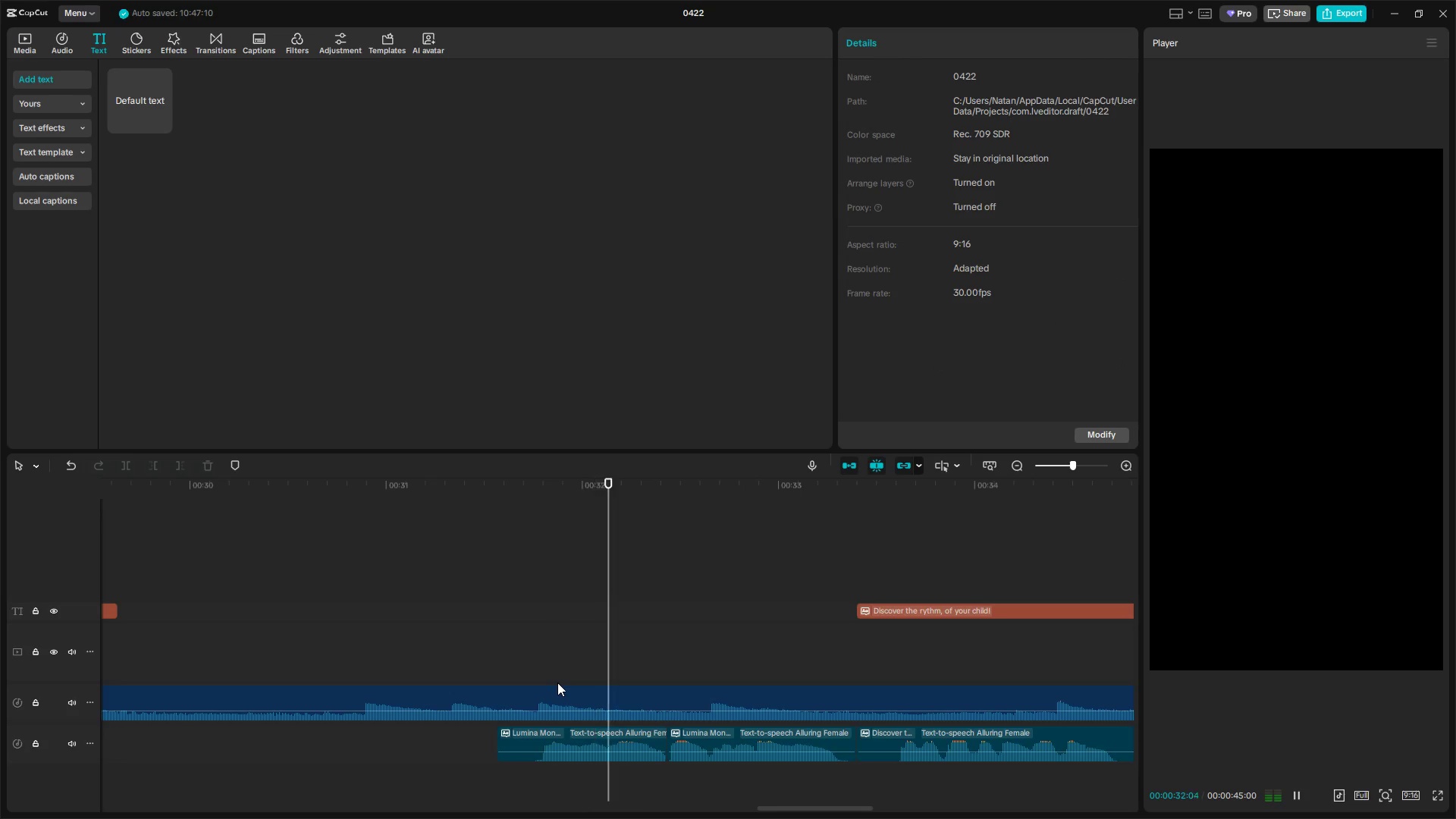 
key(Space)
 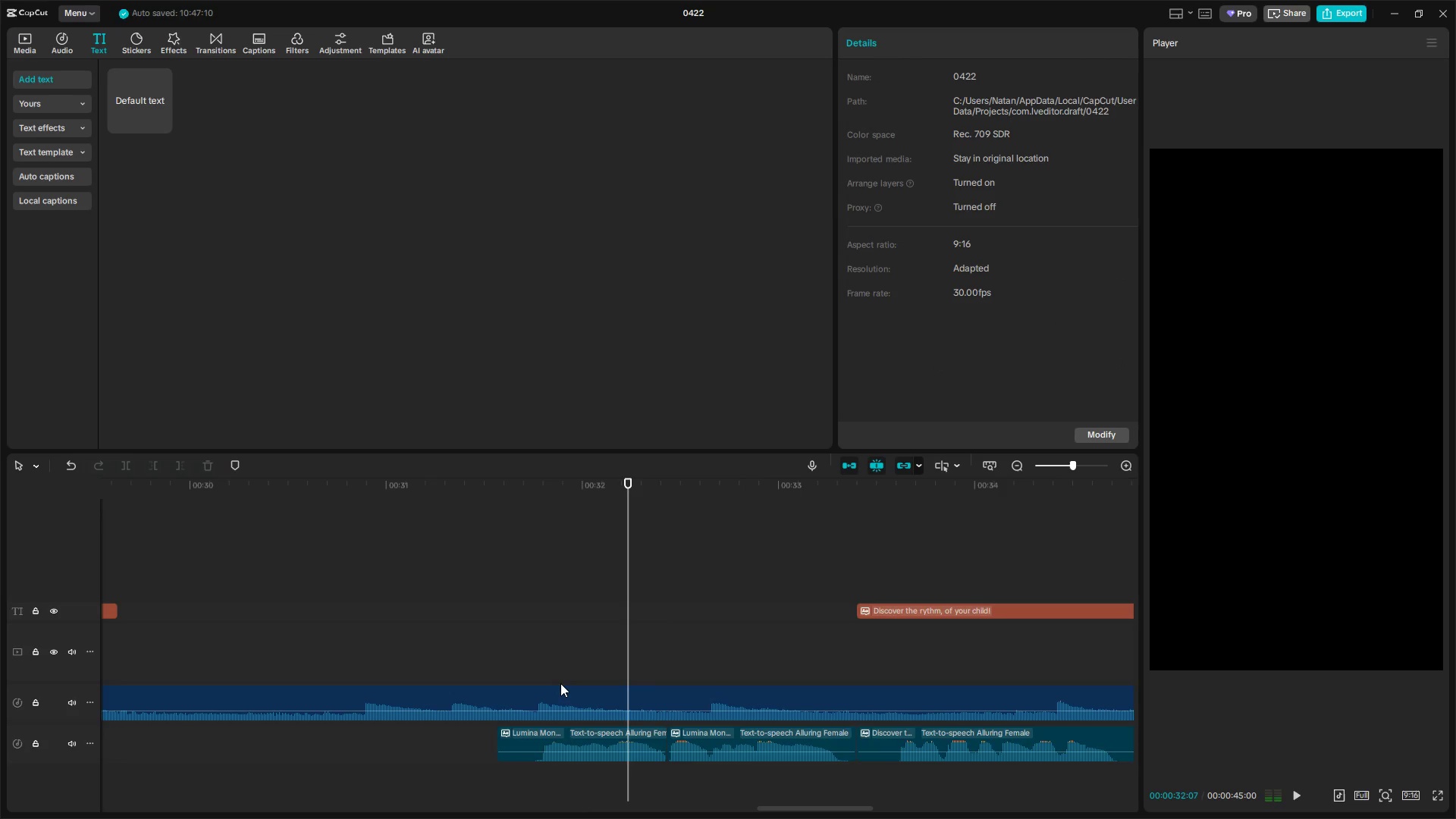 
key(Space)
 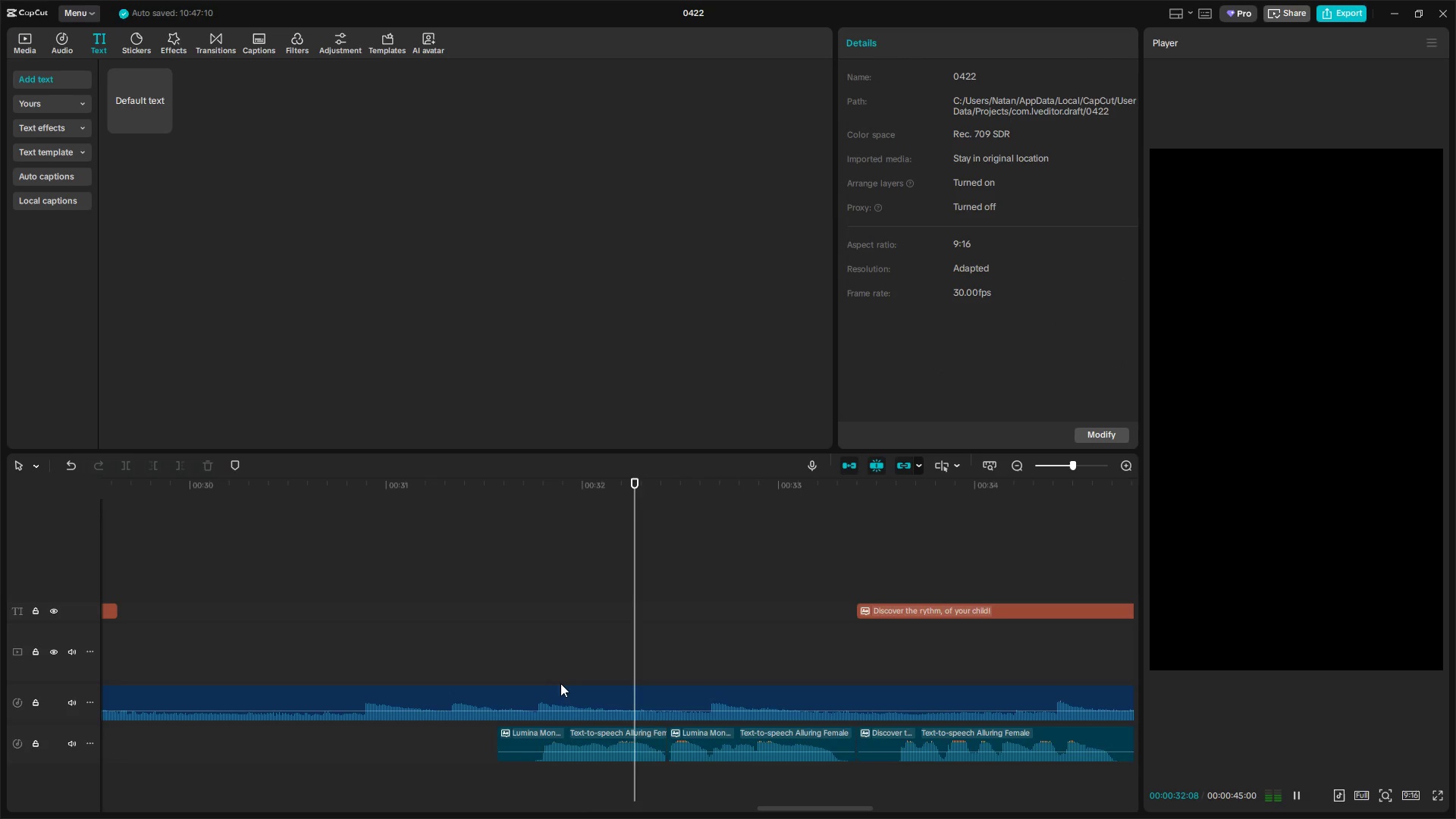 
key(Space)
 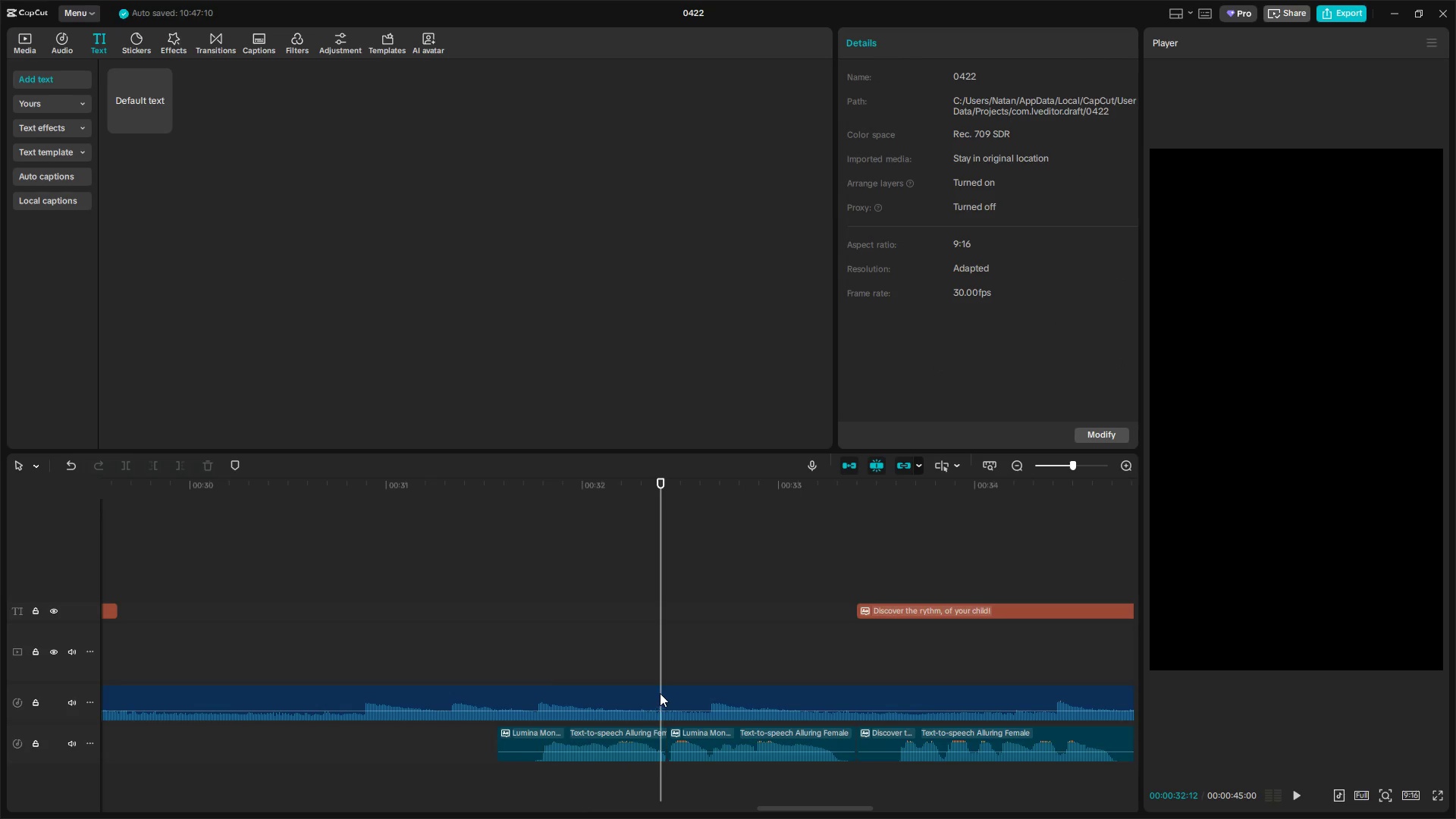 
left_click_drag(start_coordinate=[661, 689], to_coordinate=[651, 691])
 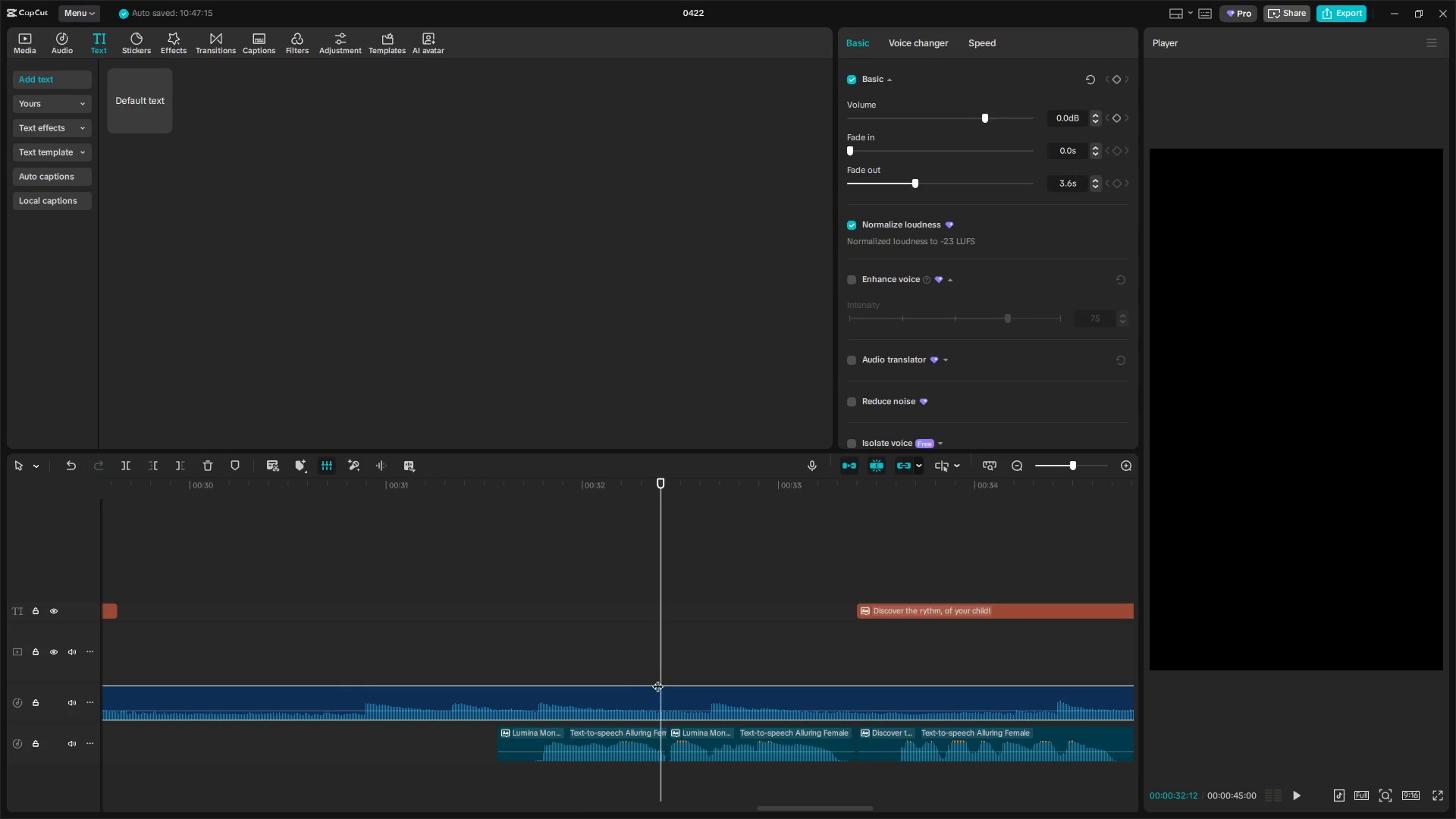 
left_click_drag(start_coordinate=[662, 673], to_coordinate=[648, 675])
 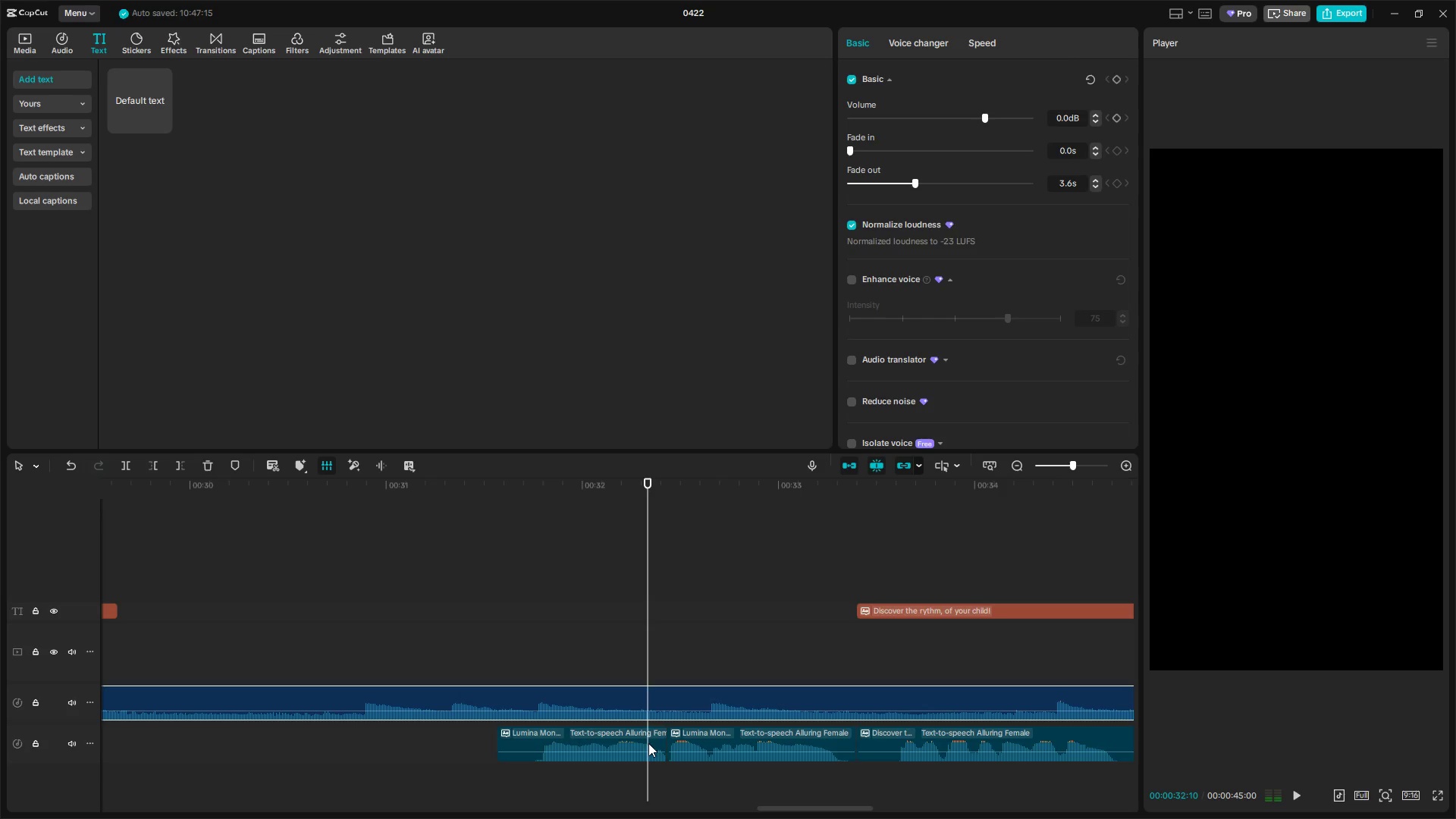 
left_click([648, 743])
 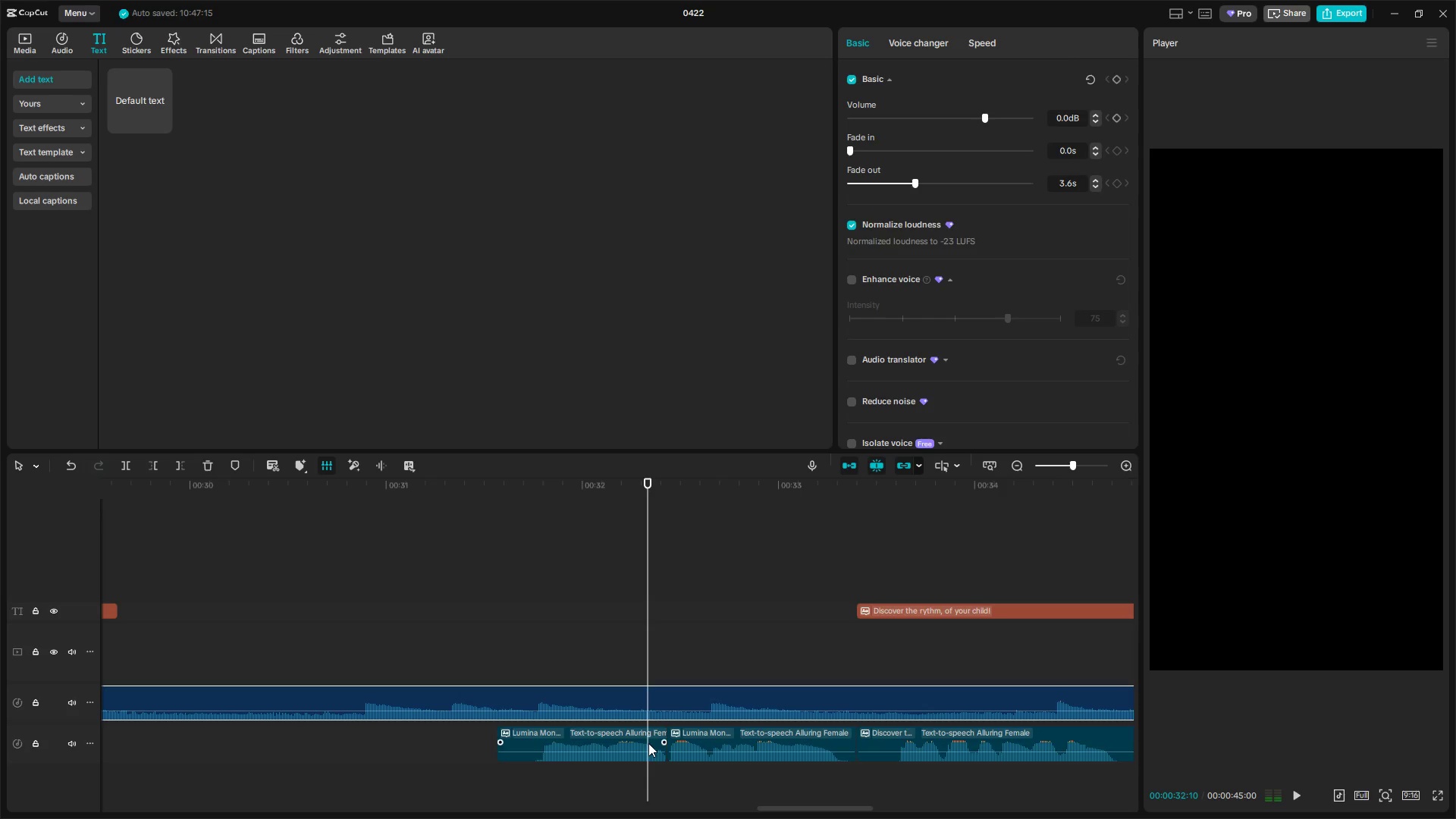 
key(W)
 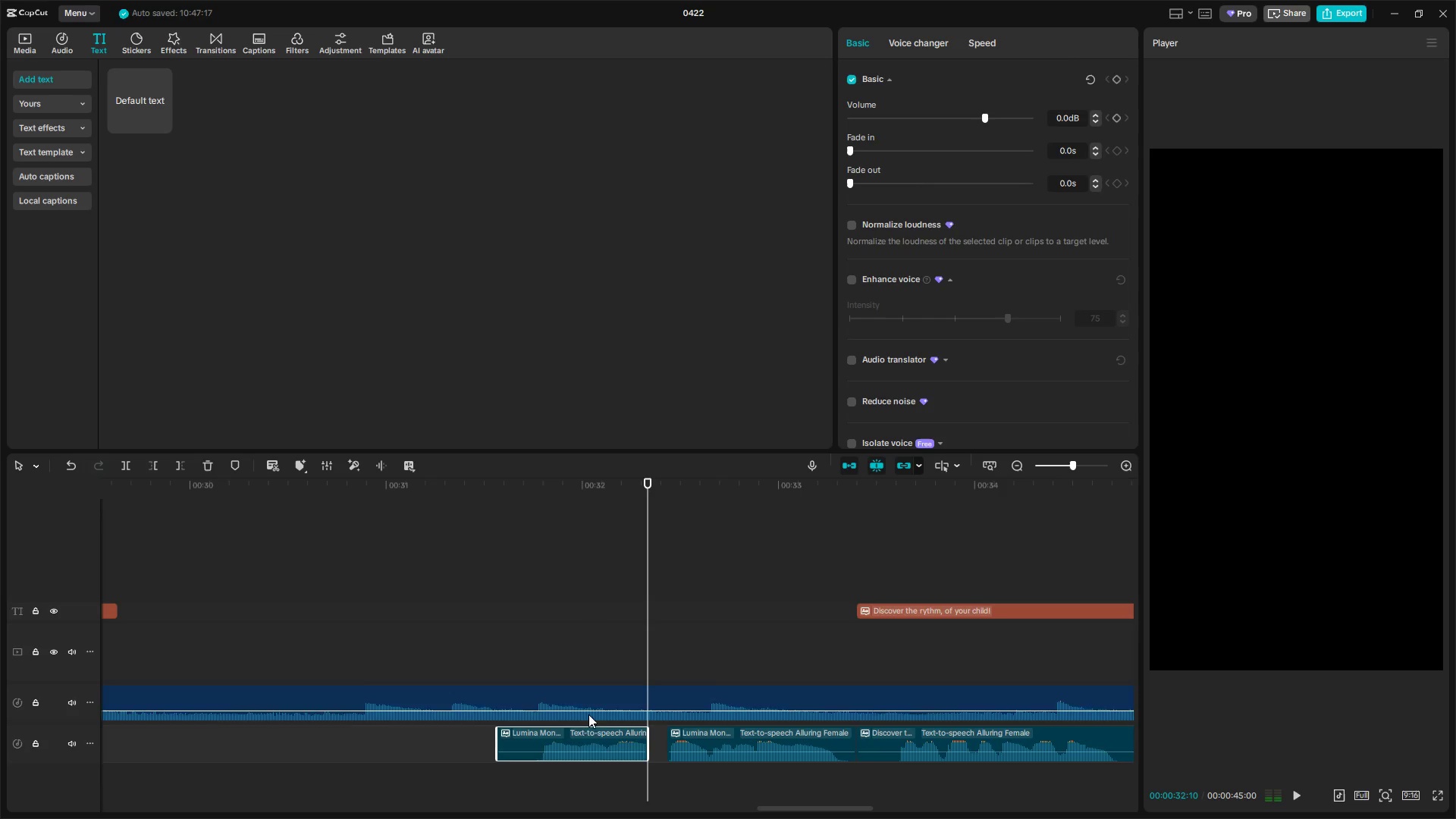 
left_click_drag(start_coordinate=[597, 742], to_coordinate=[616, 742])
 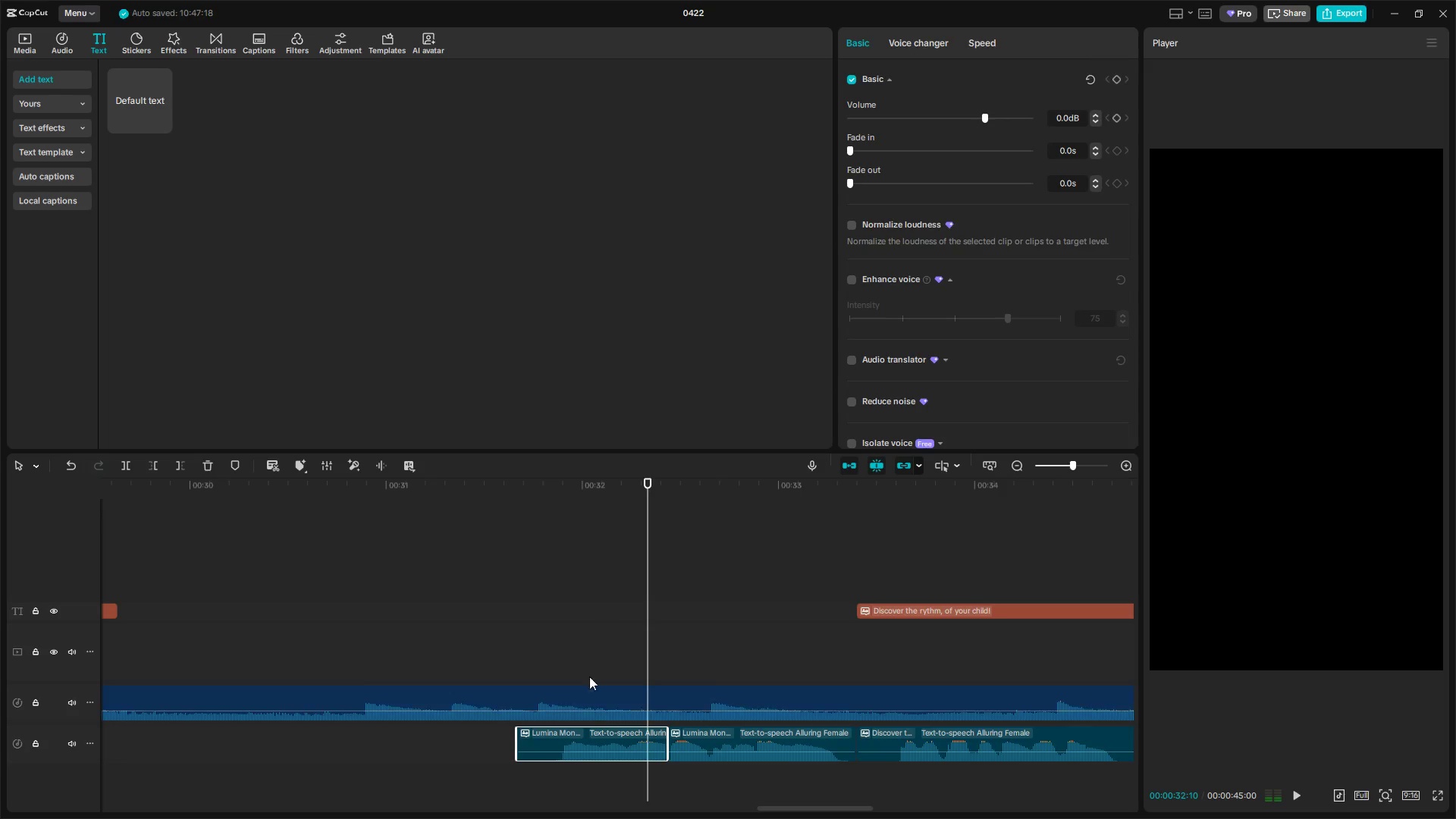 
left_click([589, 655])
 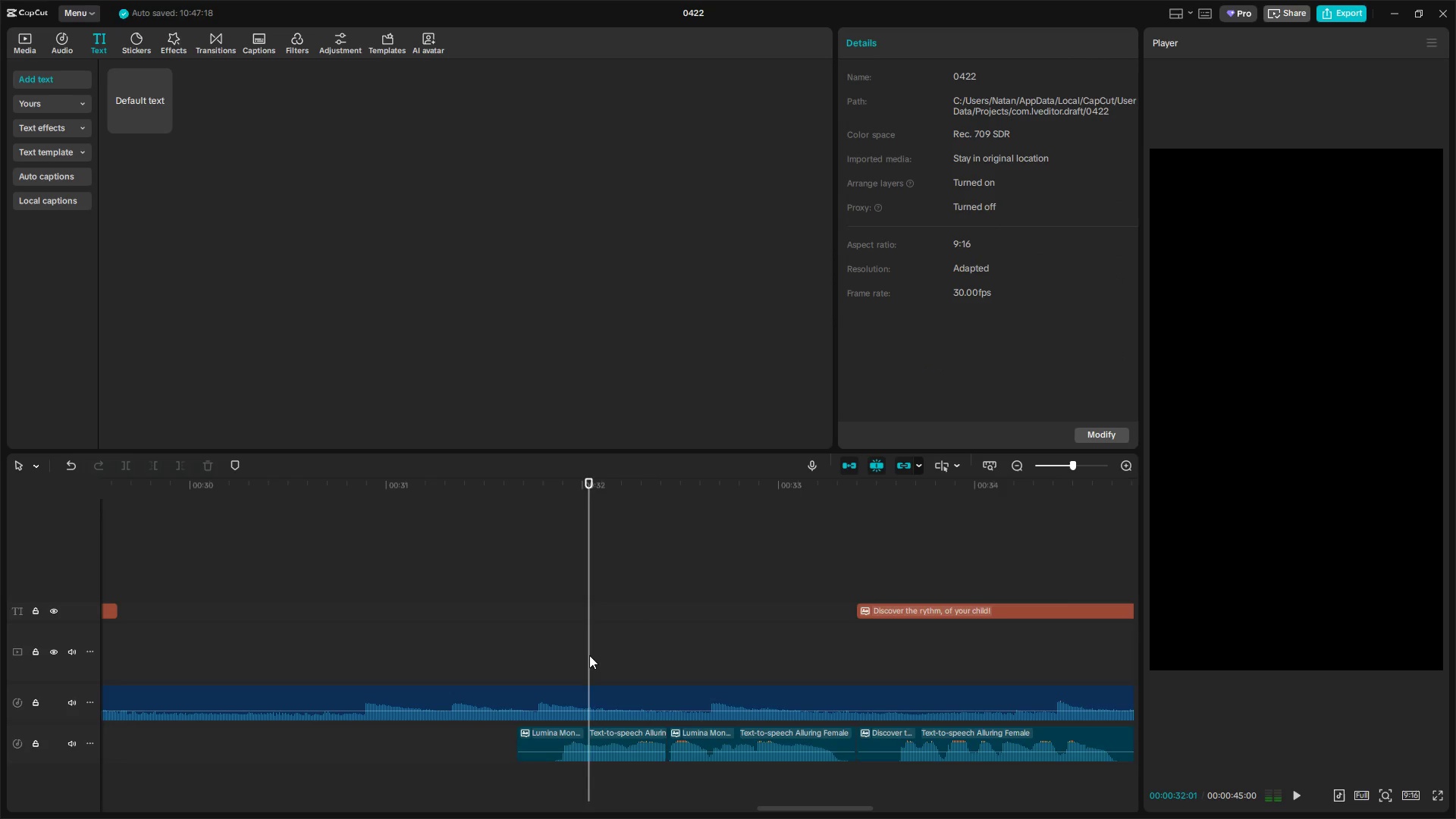 
key(Space)
 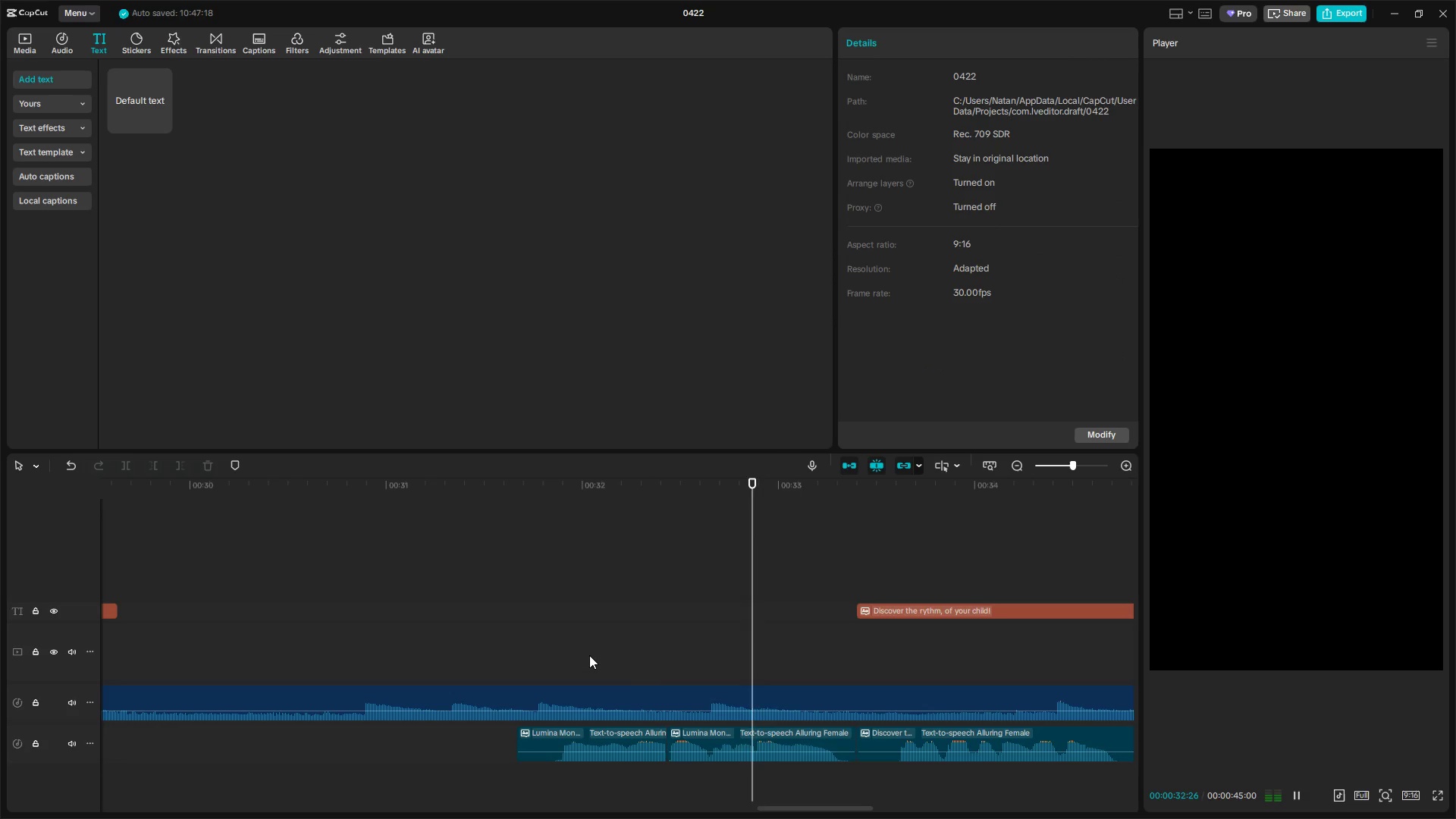 
key(Space)
 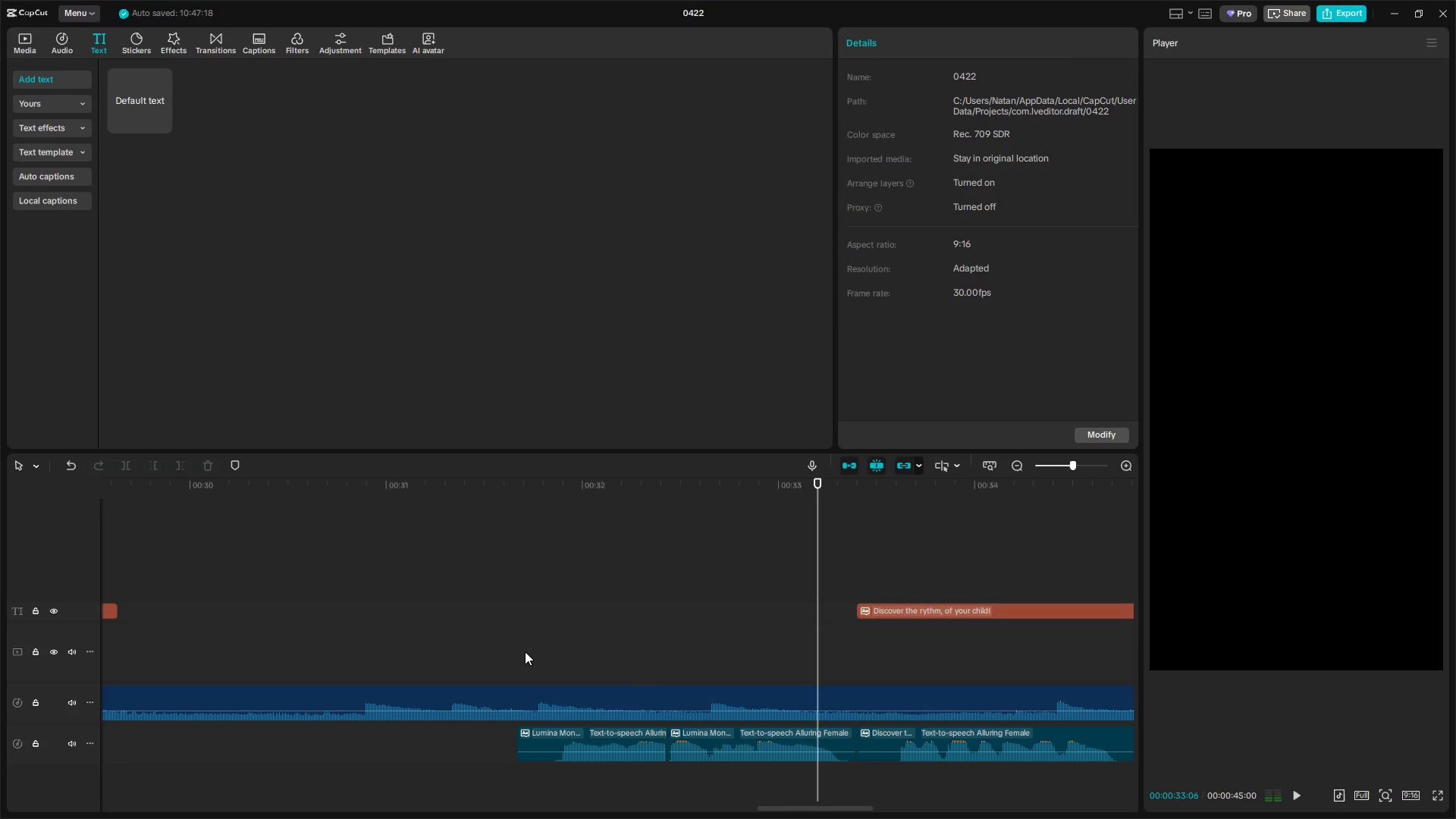 
left_click([518, 651])
 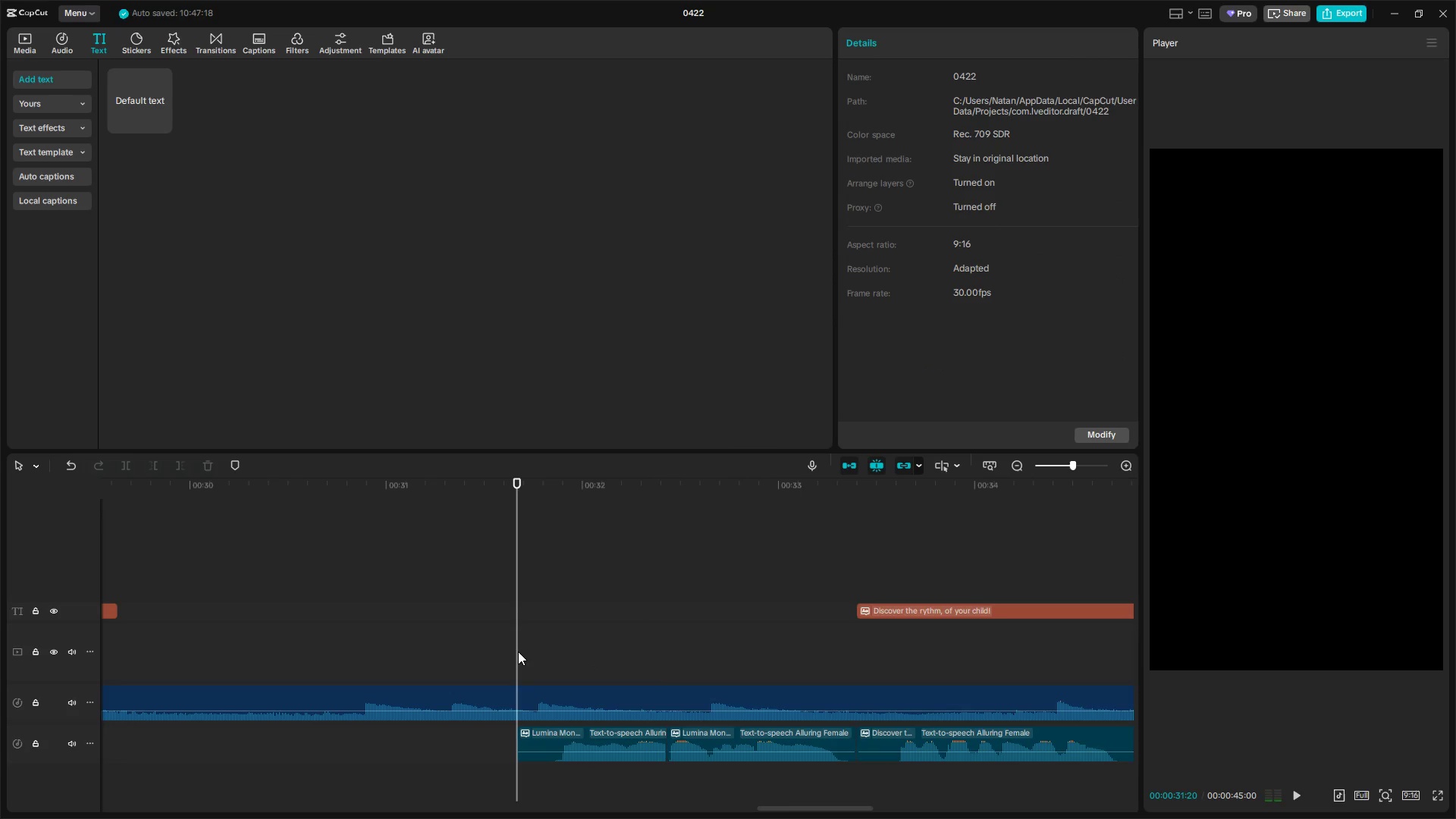 
key(Space)
 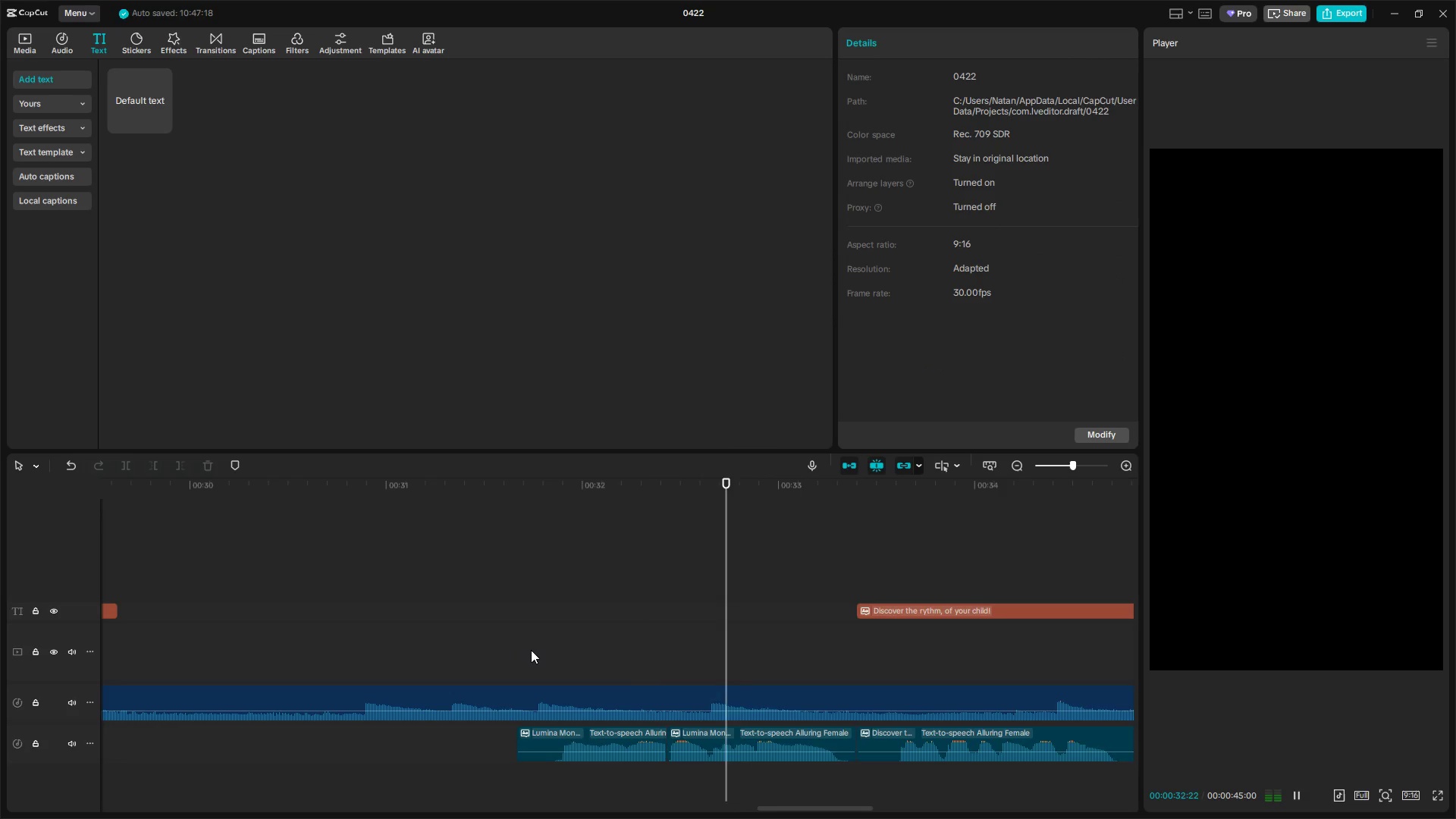 
key(Space)
 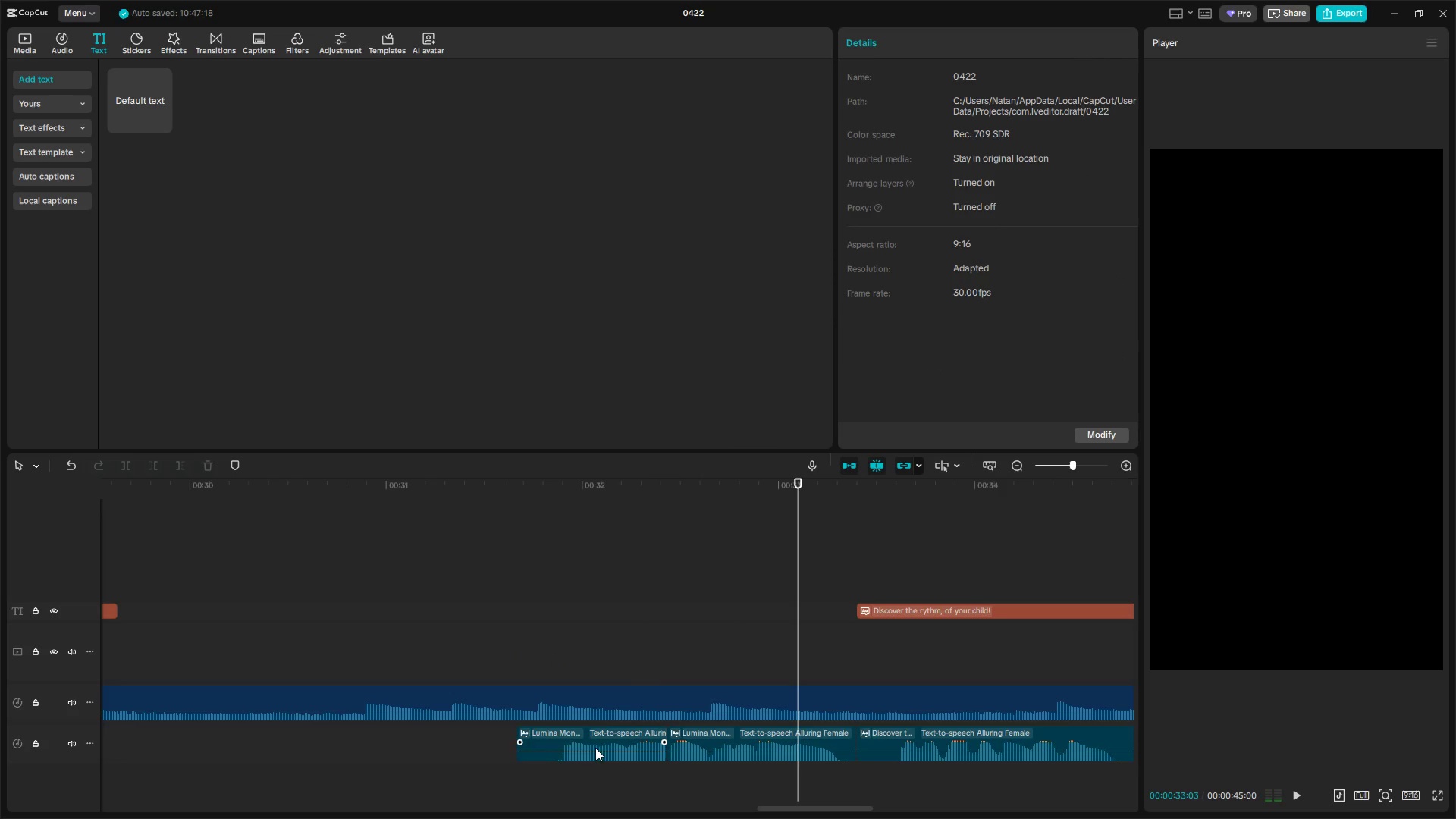 
left_click_drag(start_coordinate=[595, 751], to_coordinate=[704, 752])
 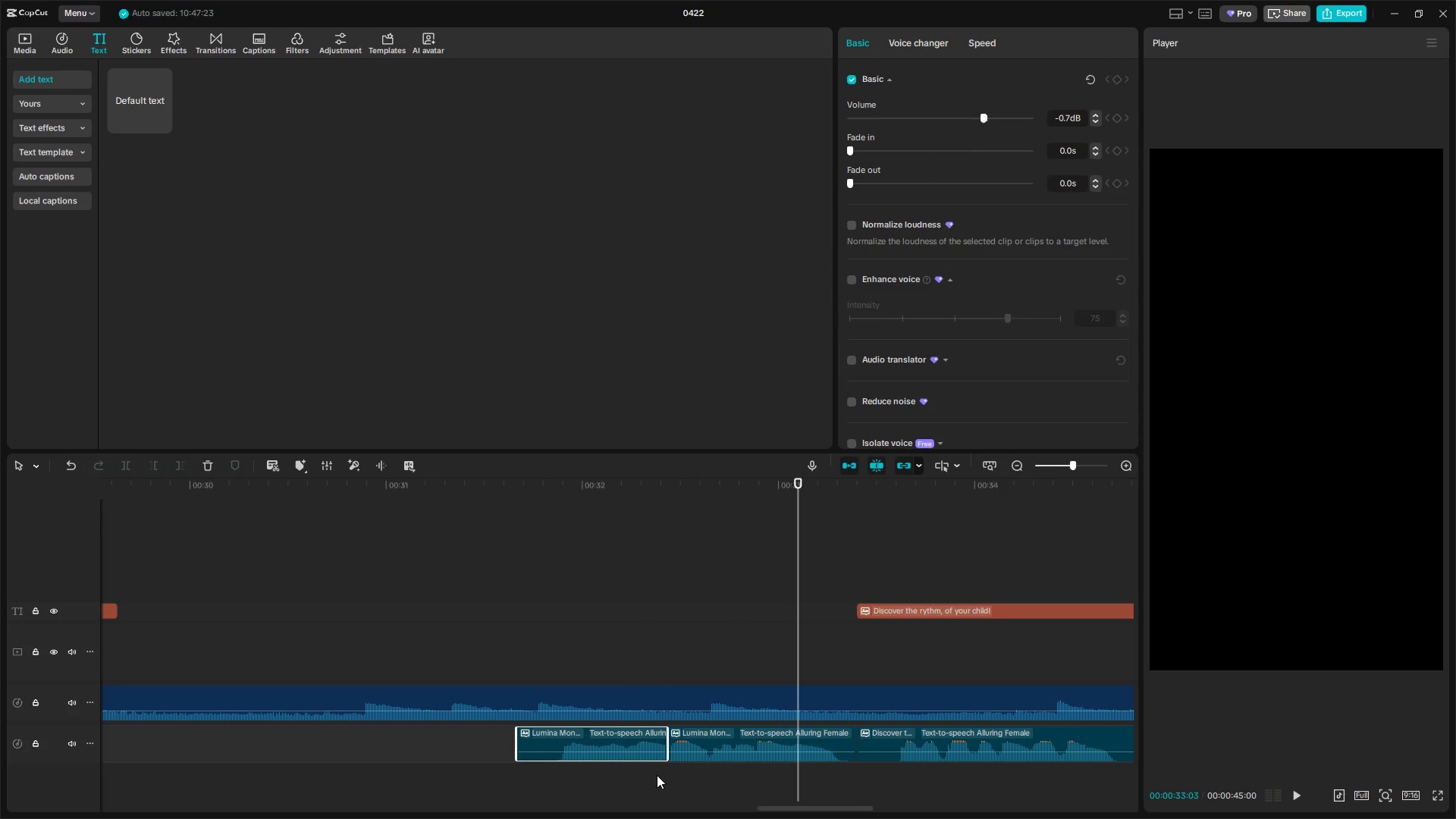 
left_click_drag(start_coordinate=[654, 779], to_coordinate=[732, 746])
 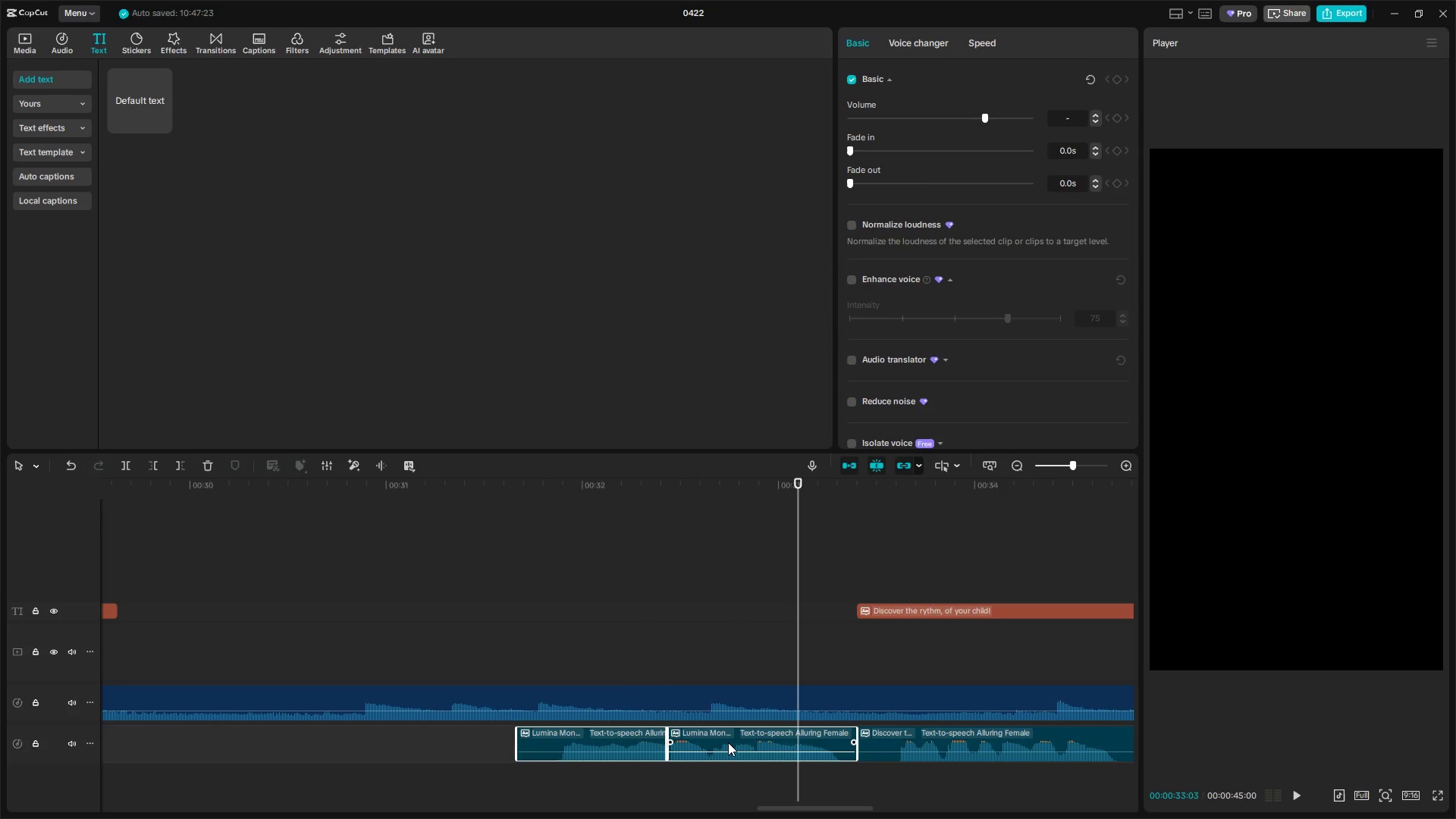 
key(Backspace)
 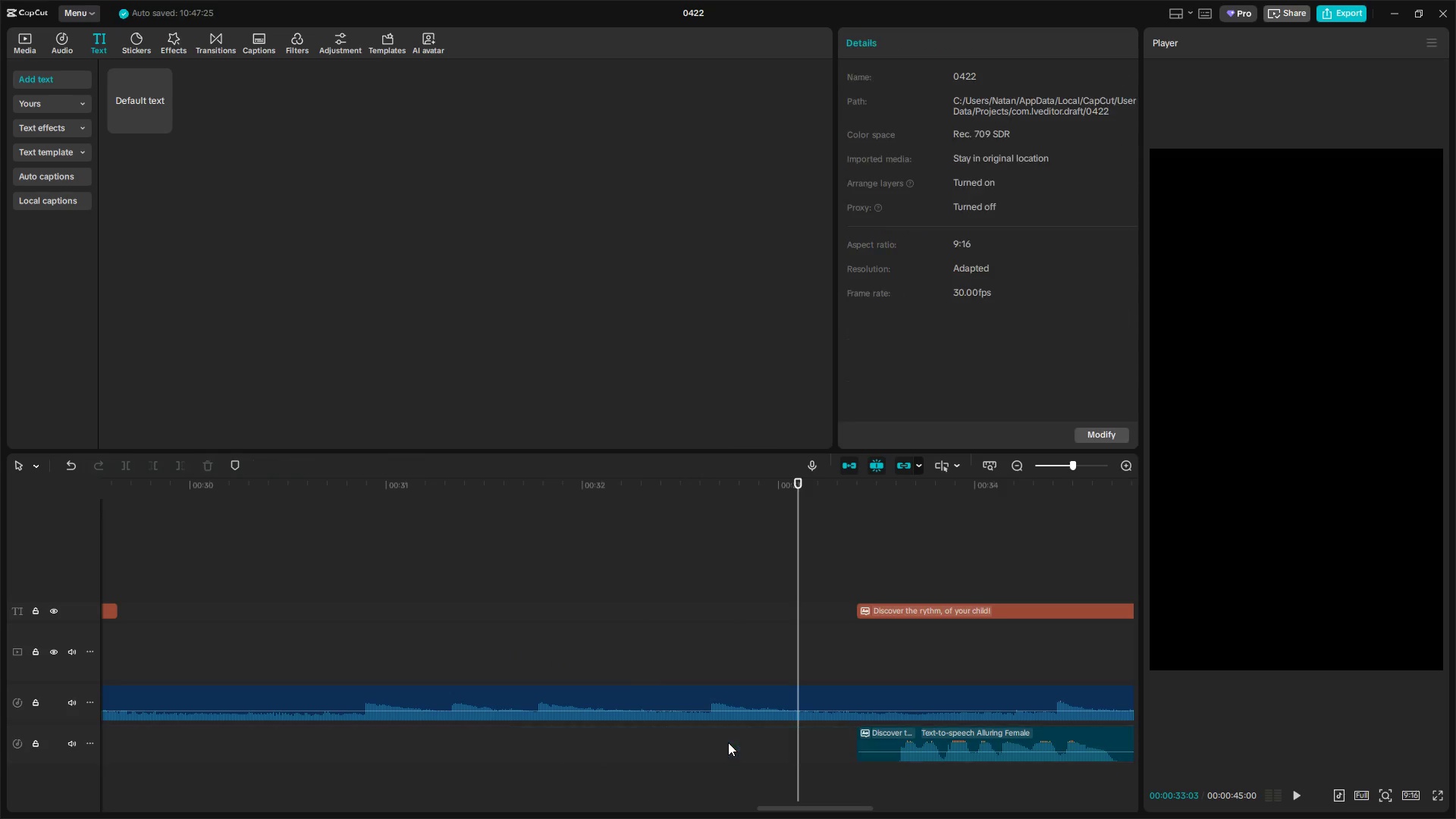 
hold_key(key=ControlLeft, duration=1.5)
scroll: coordinate [510, 704], scroll_direction: down, amount: 3.0
 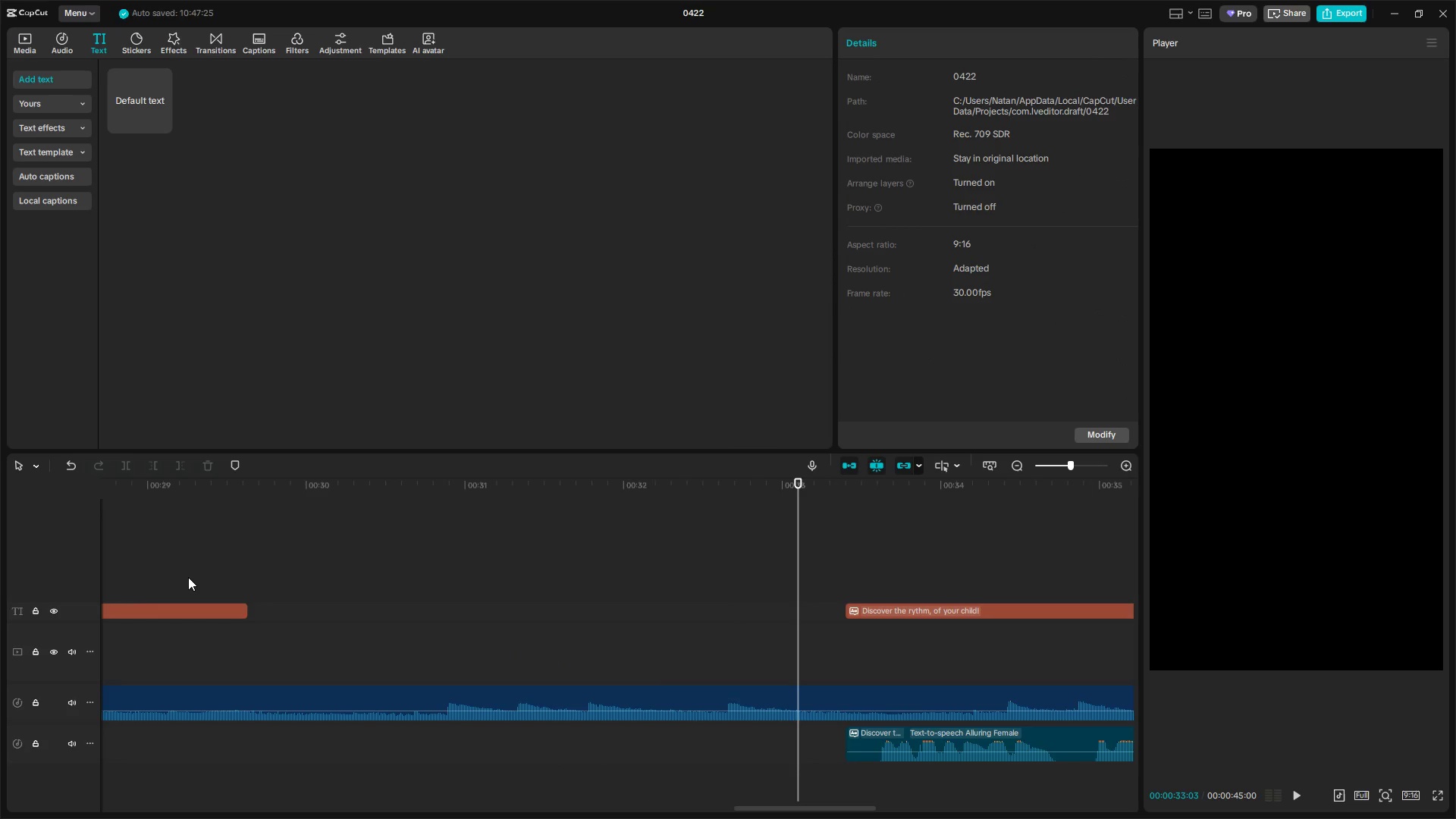 
key(Control+ControlLeft)
 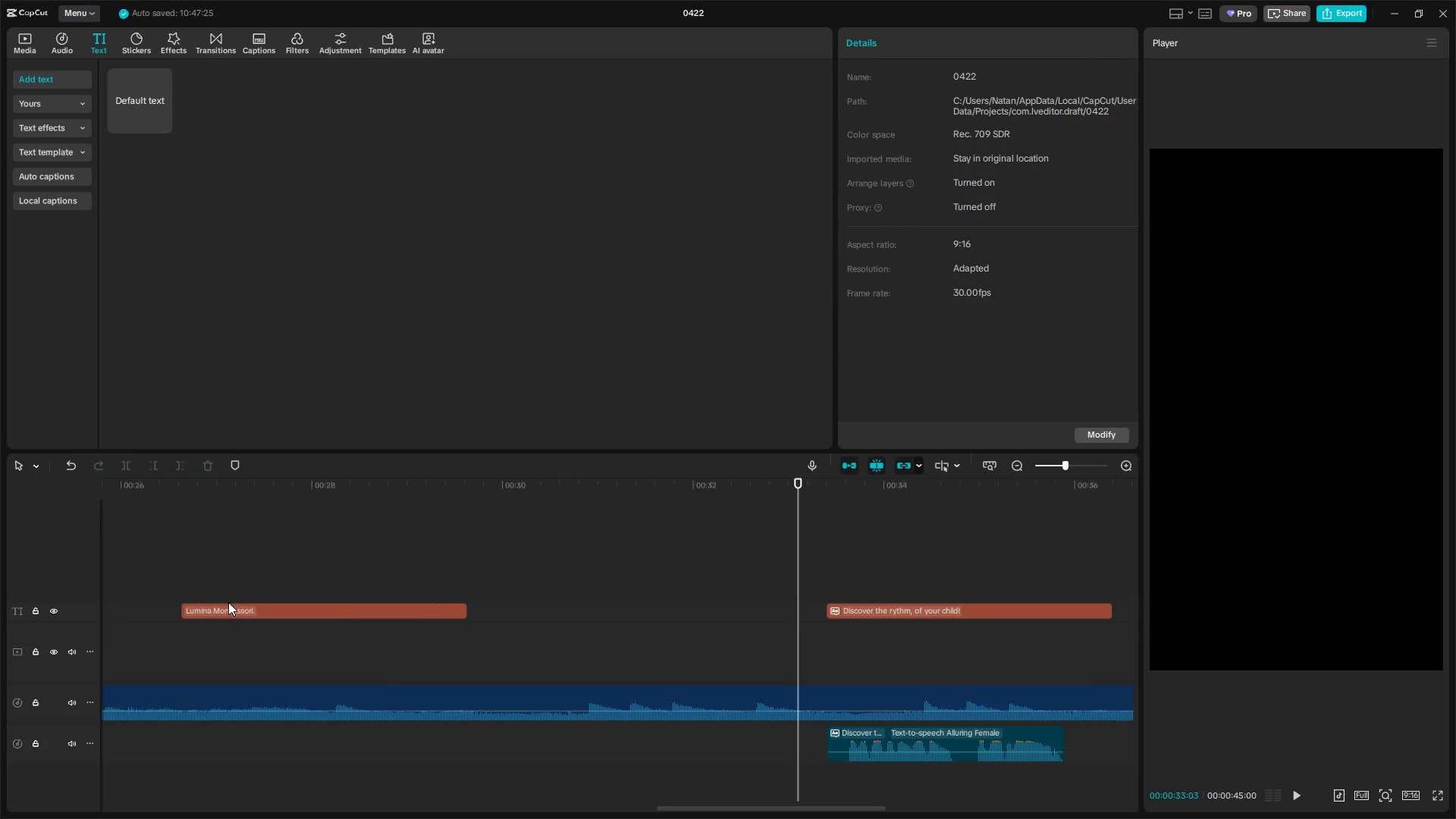 
key(Control+ControlLeft)
 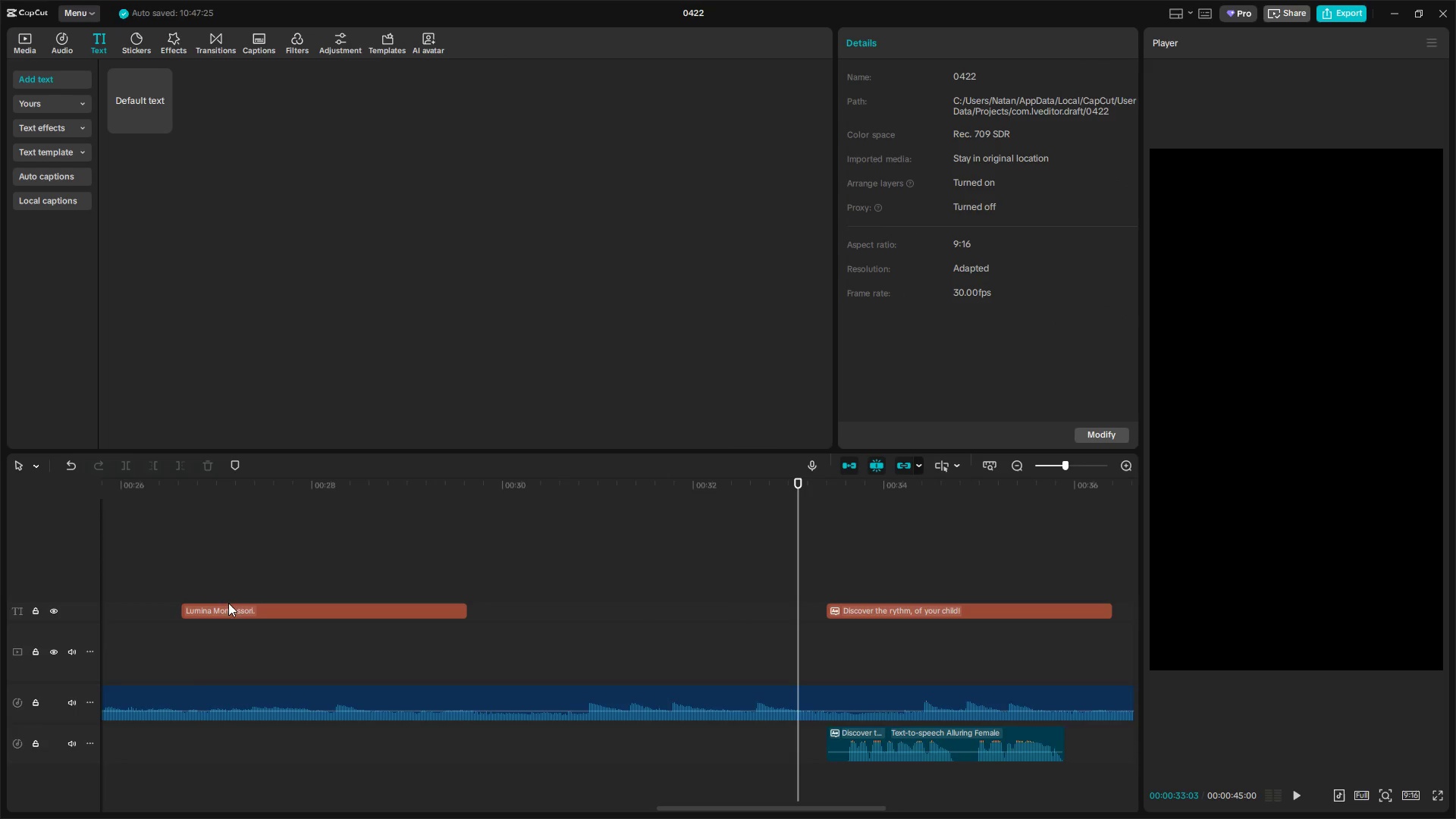 
key(Control+ControlLeft)
 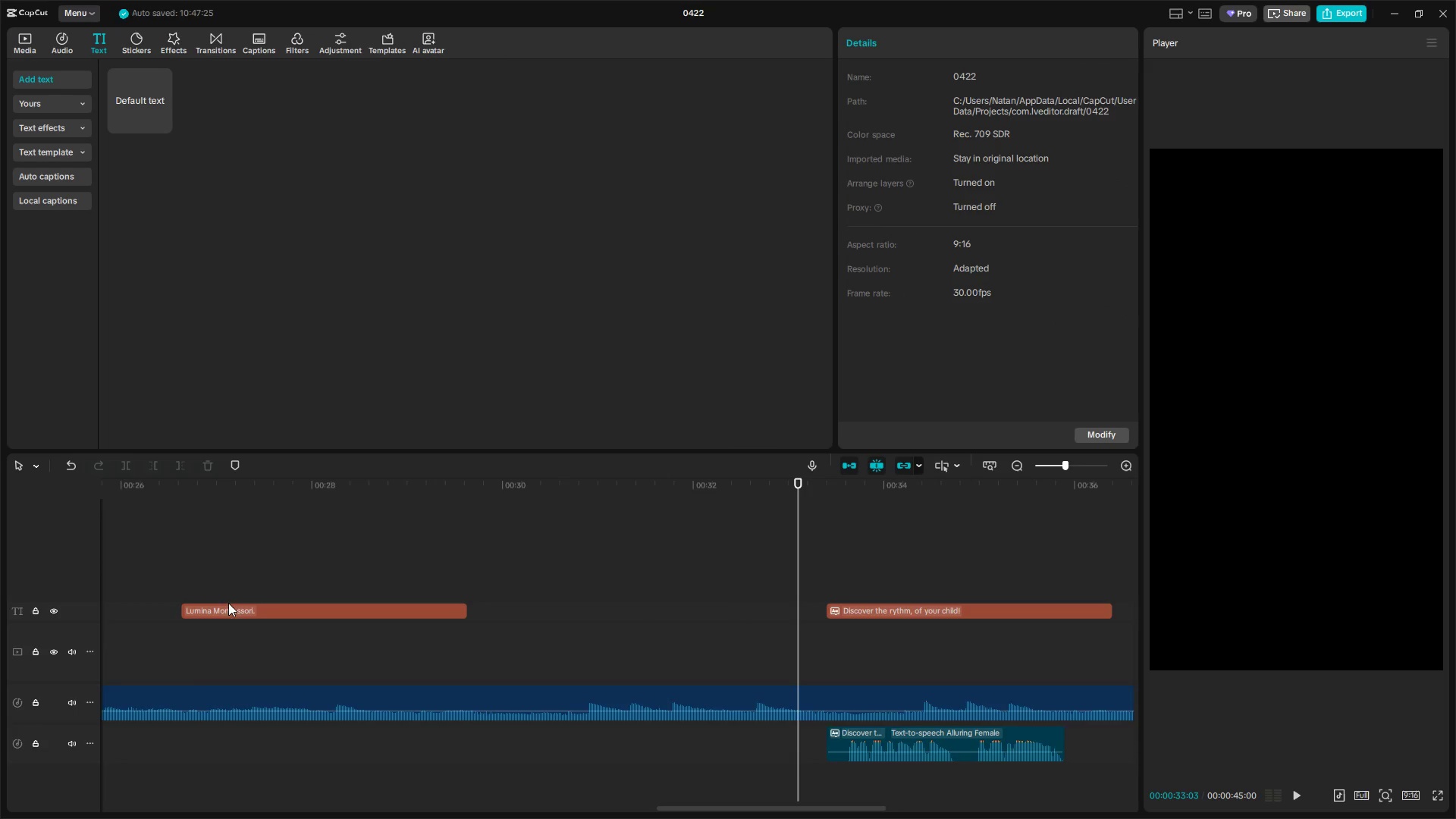 
key(Control+ControlLeft)
 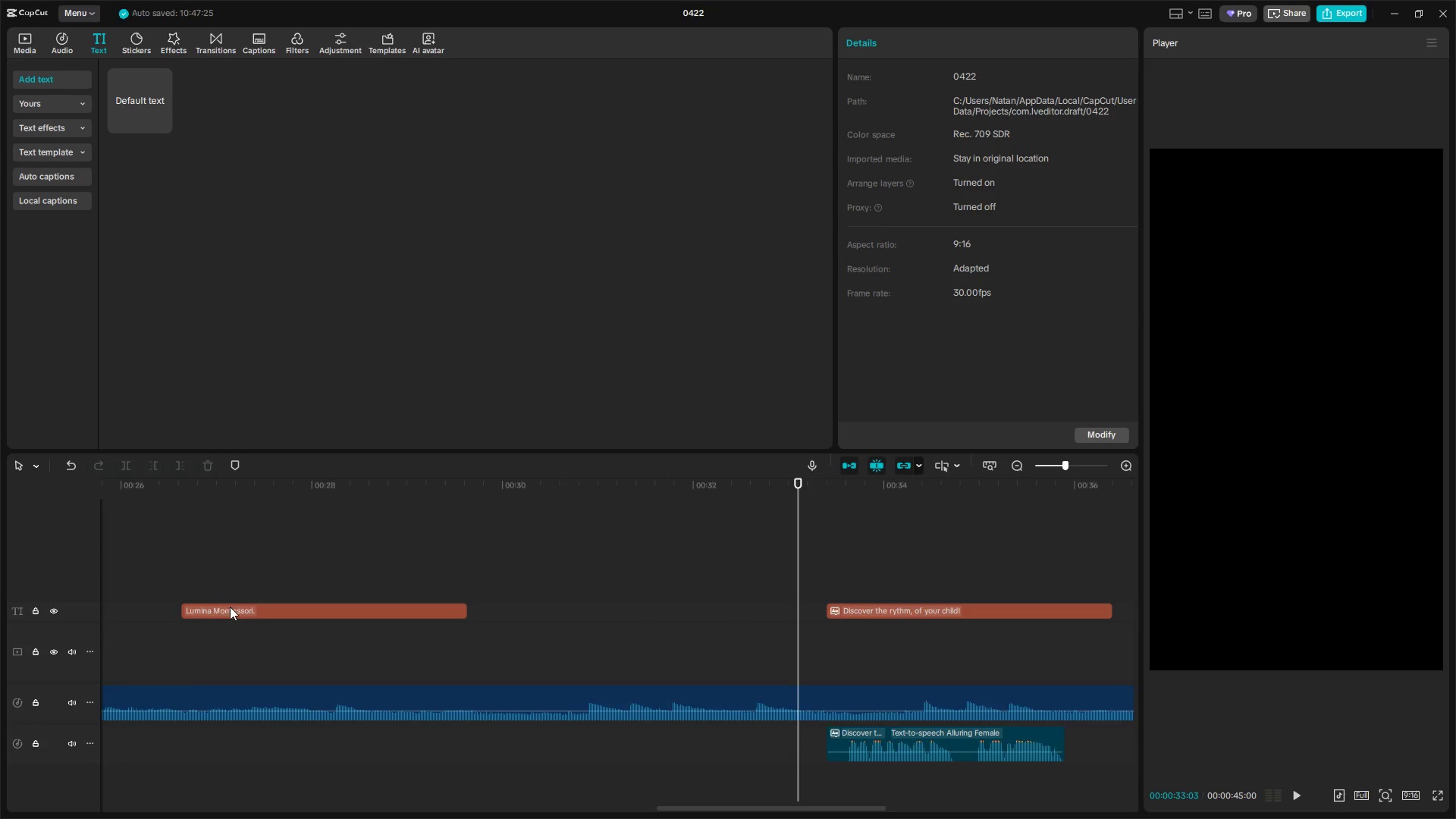 
key(Control+ControlLeft)
 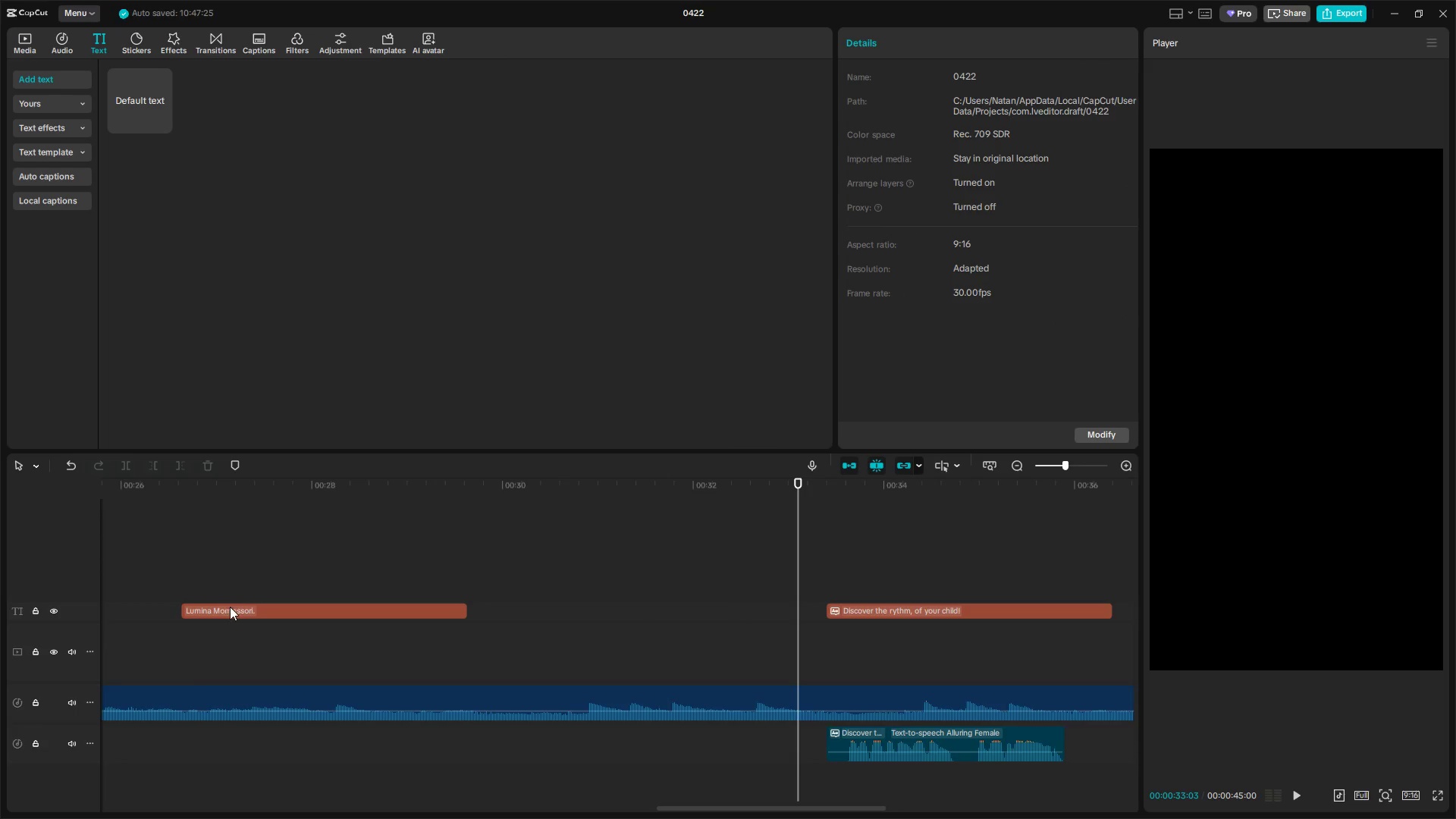 
key(Control+ControlLeft)
 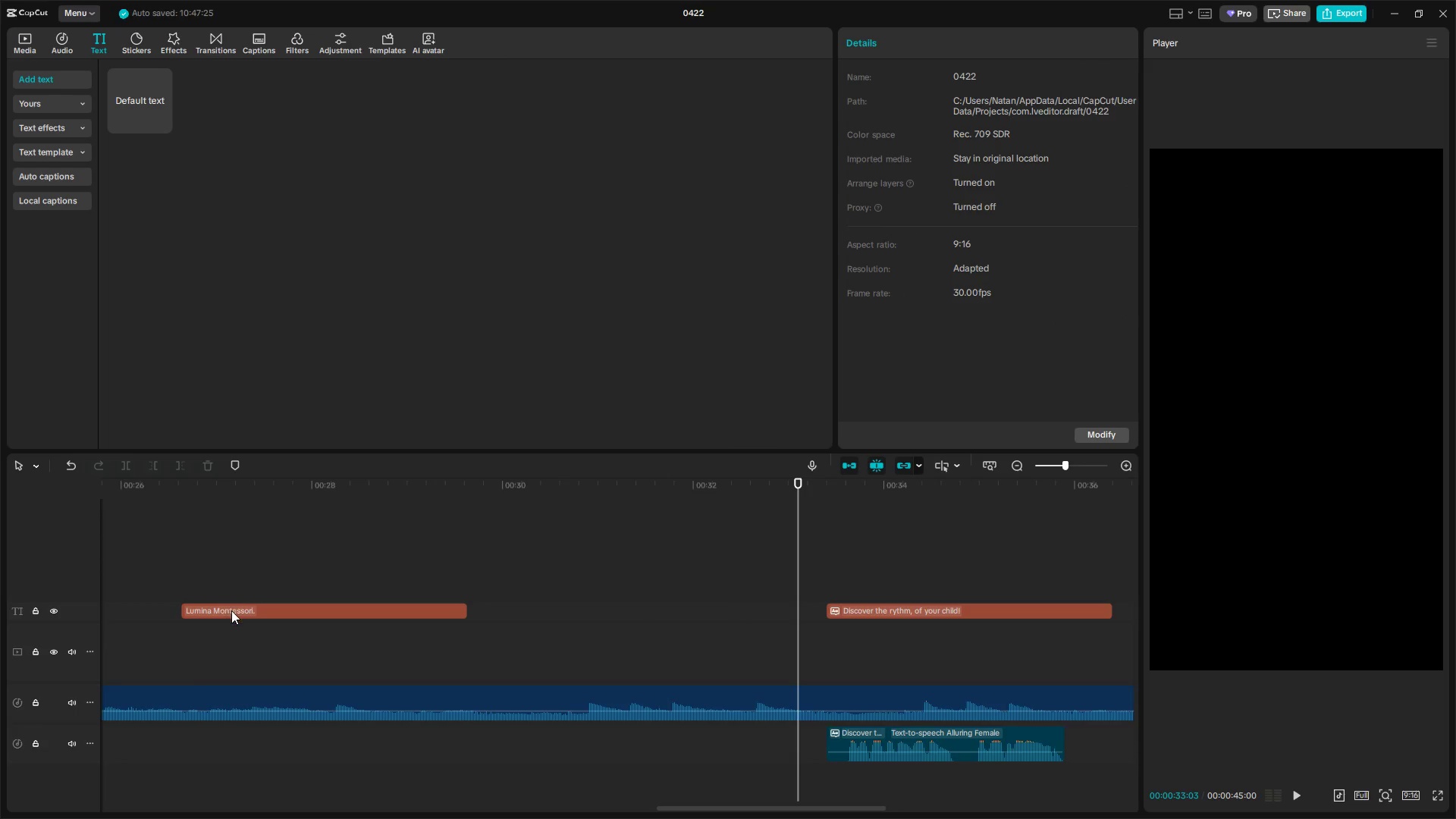 
left_click([232, 610])
 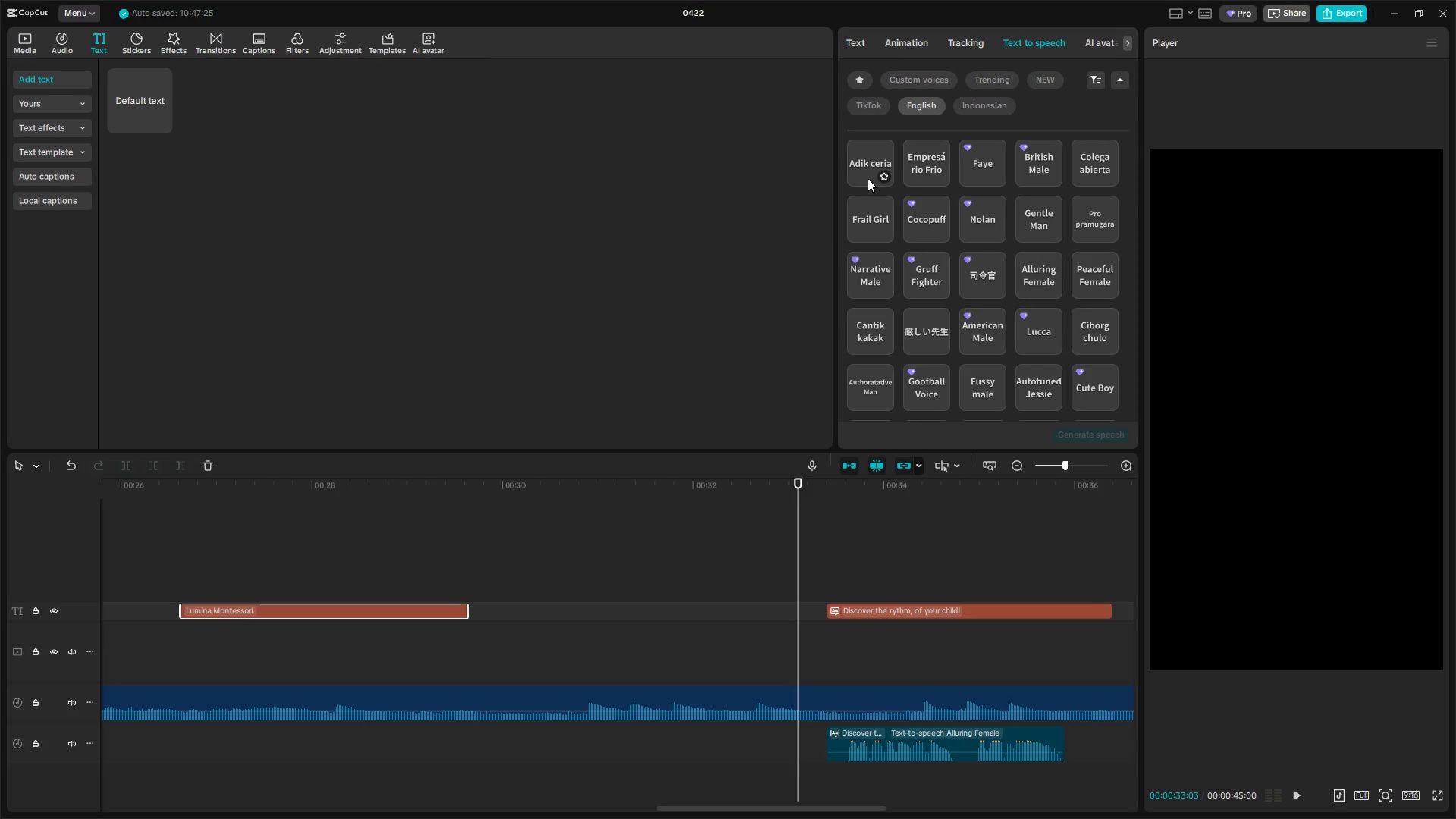 
scroll: coordinate [228, 598], scroll_direction: down, amount: 8.0
 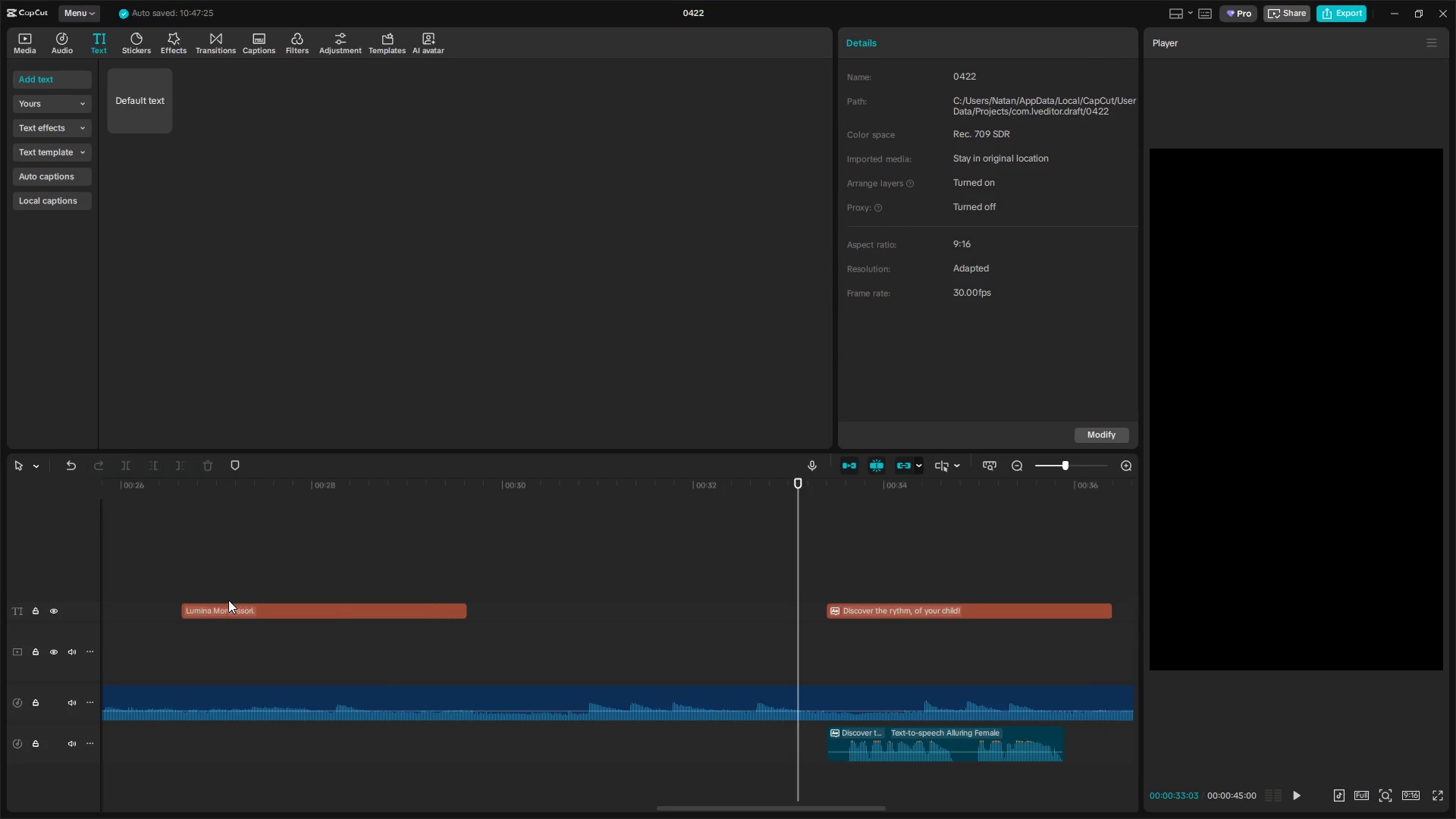 
left_click([892, 30])
 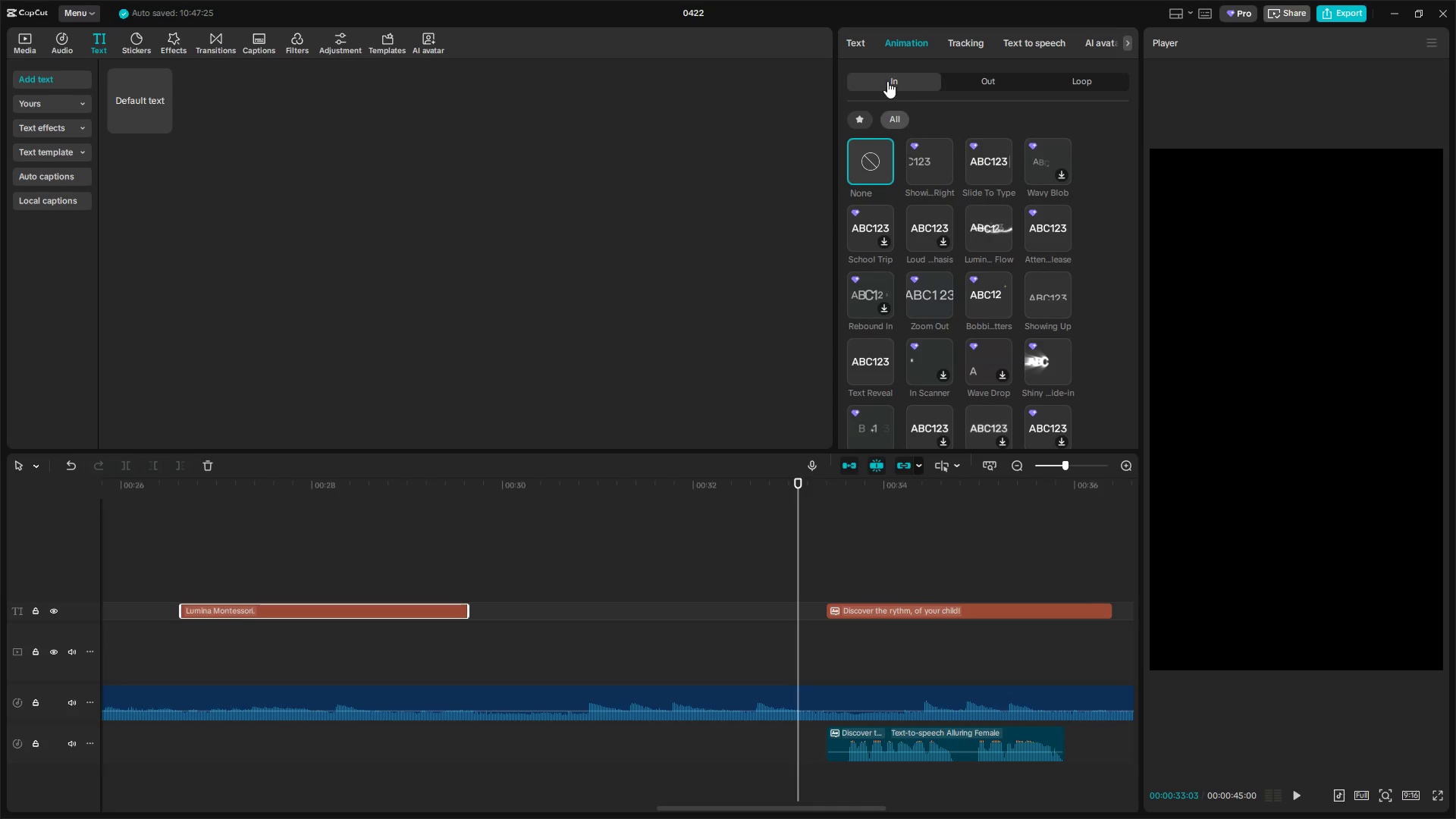 
left_click([858, 41])
 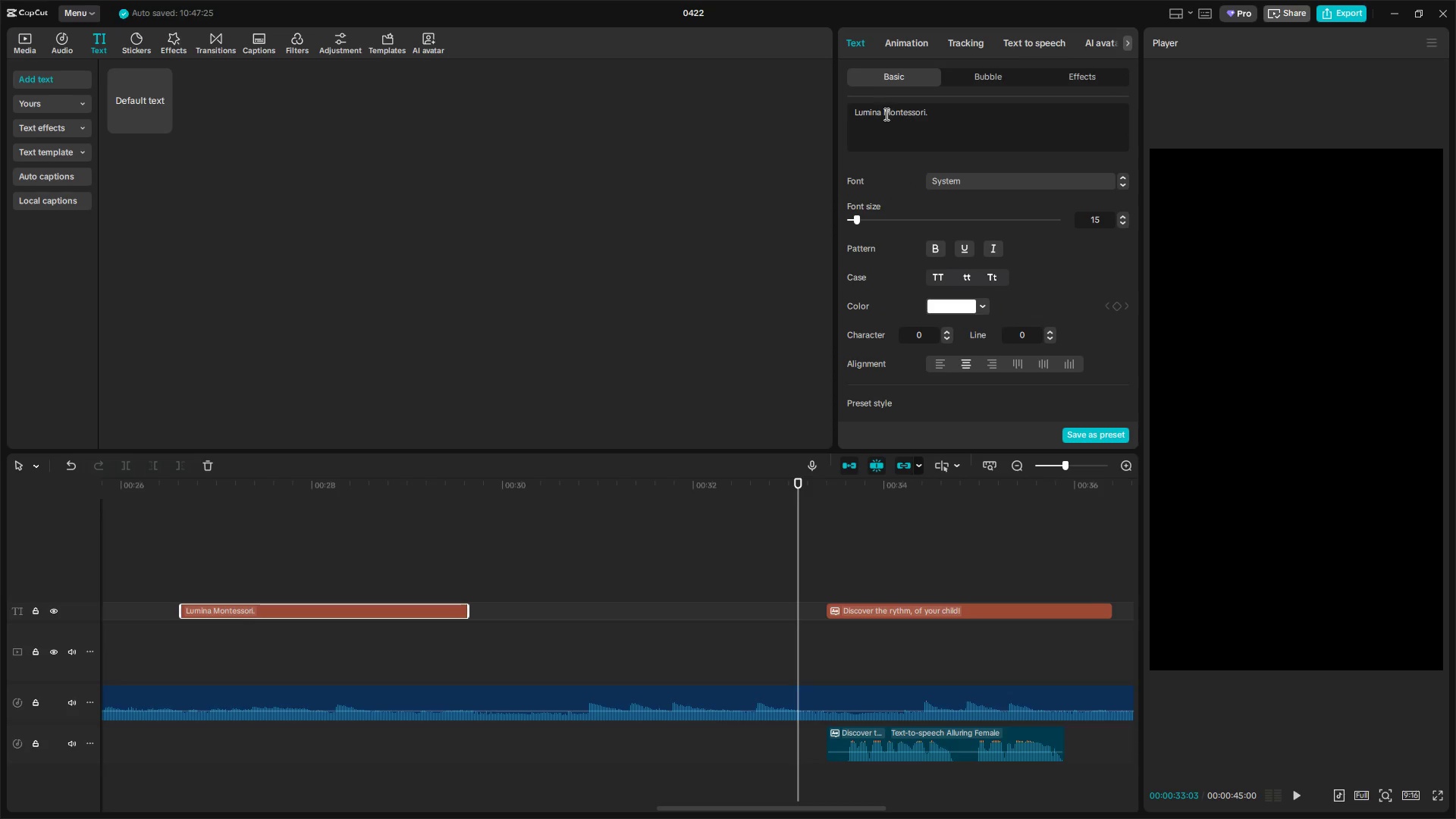 
left_click([883, 114])
 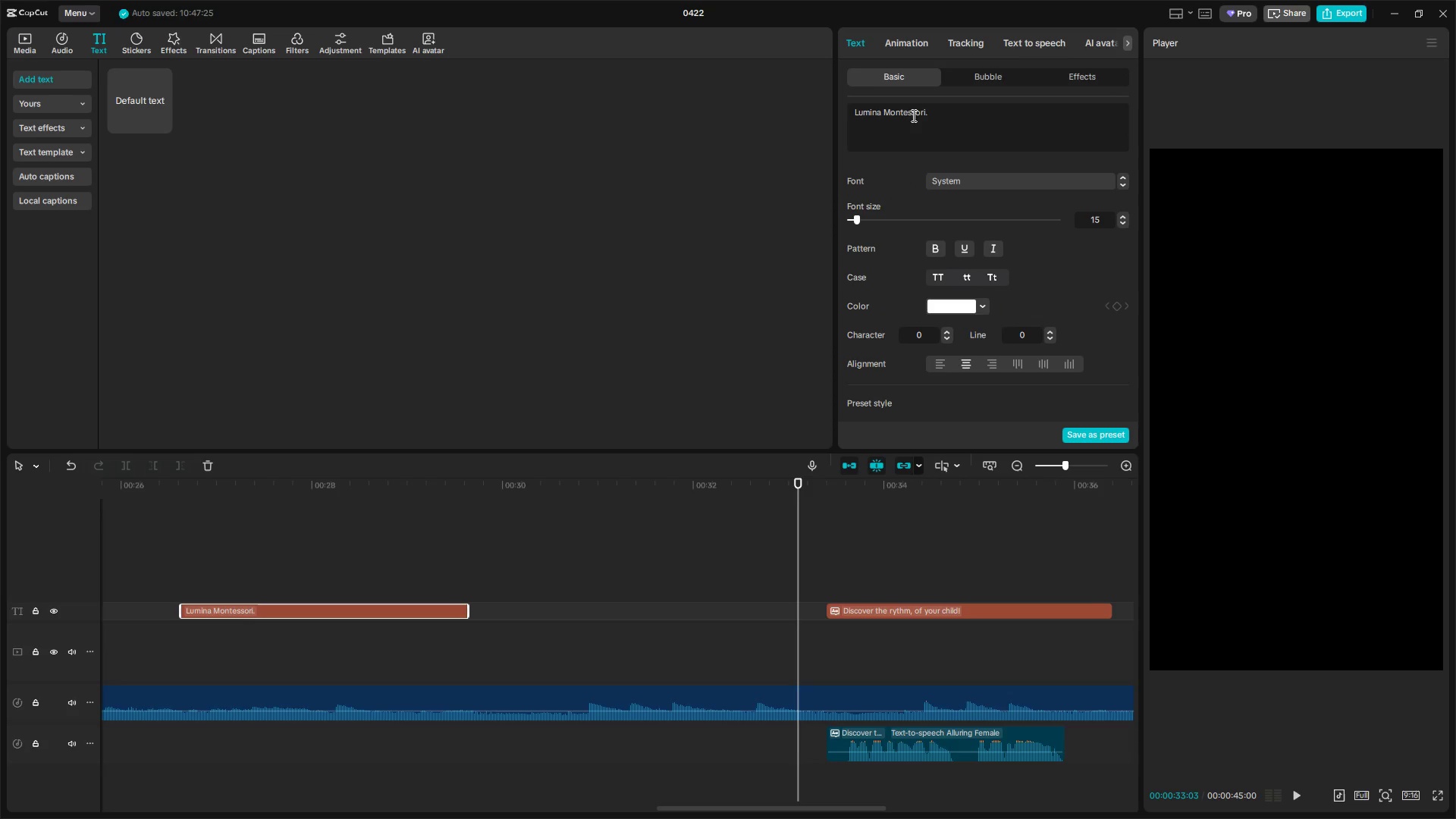 
key(Backspace)
 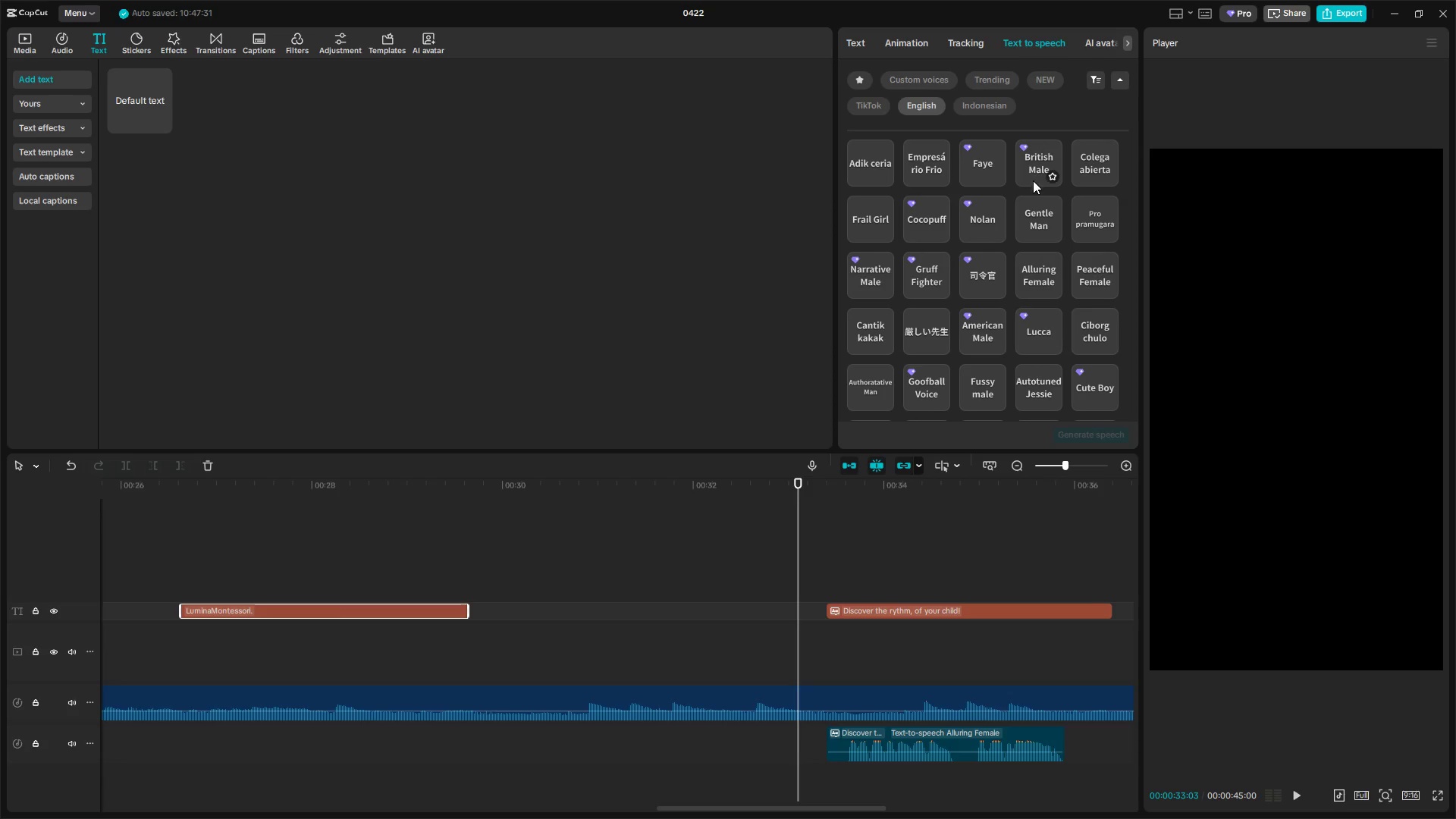 
left_click([1048, 268])
 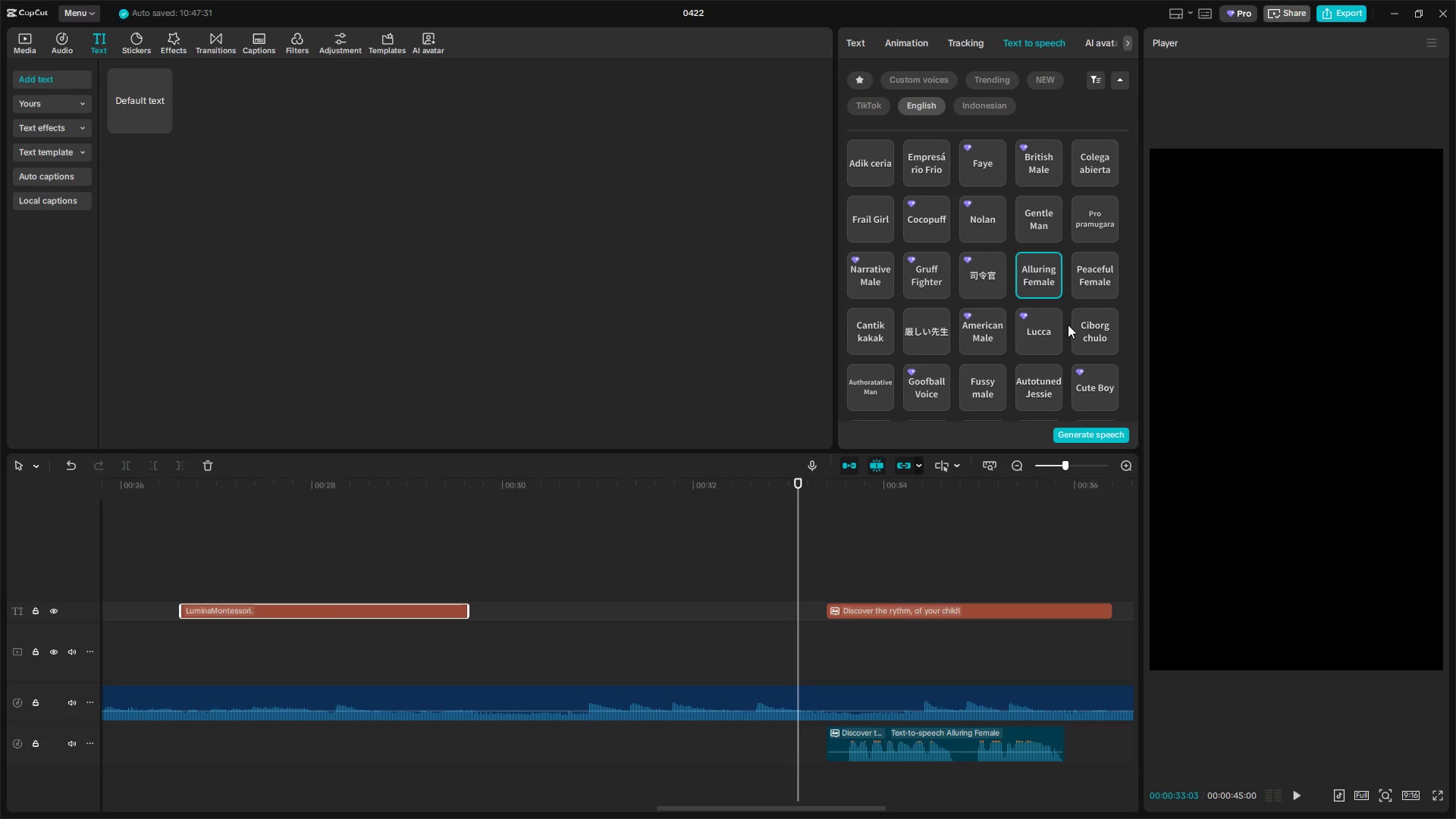 
left_click([1096, 437])
 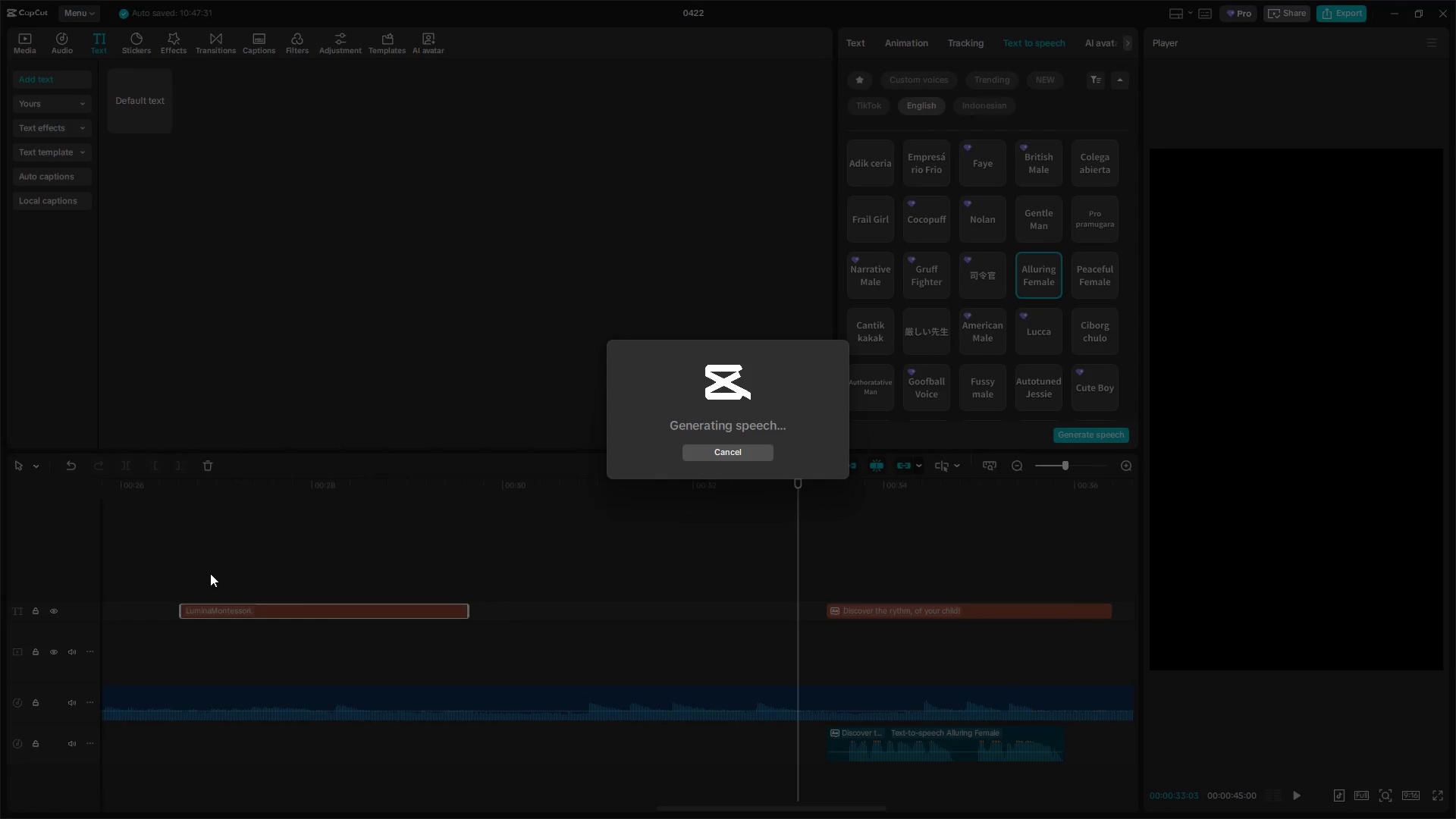 
left_click([193, 572])
 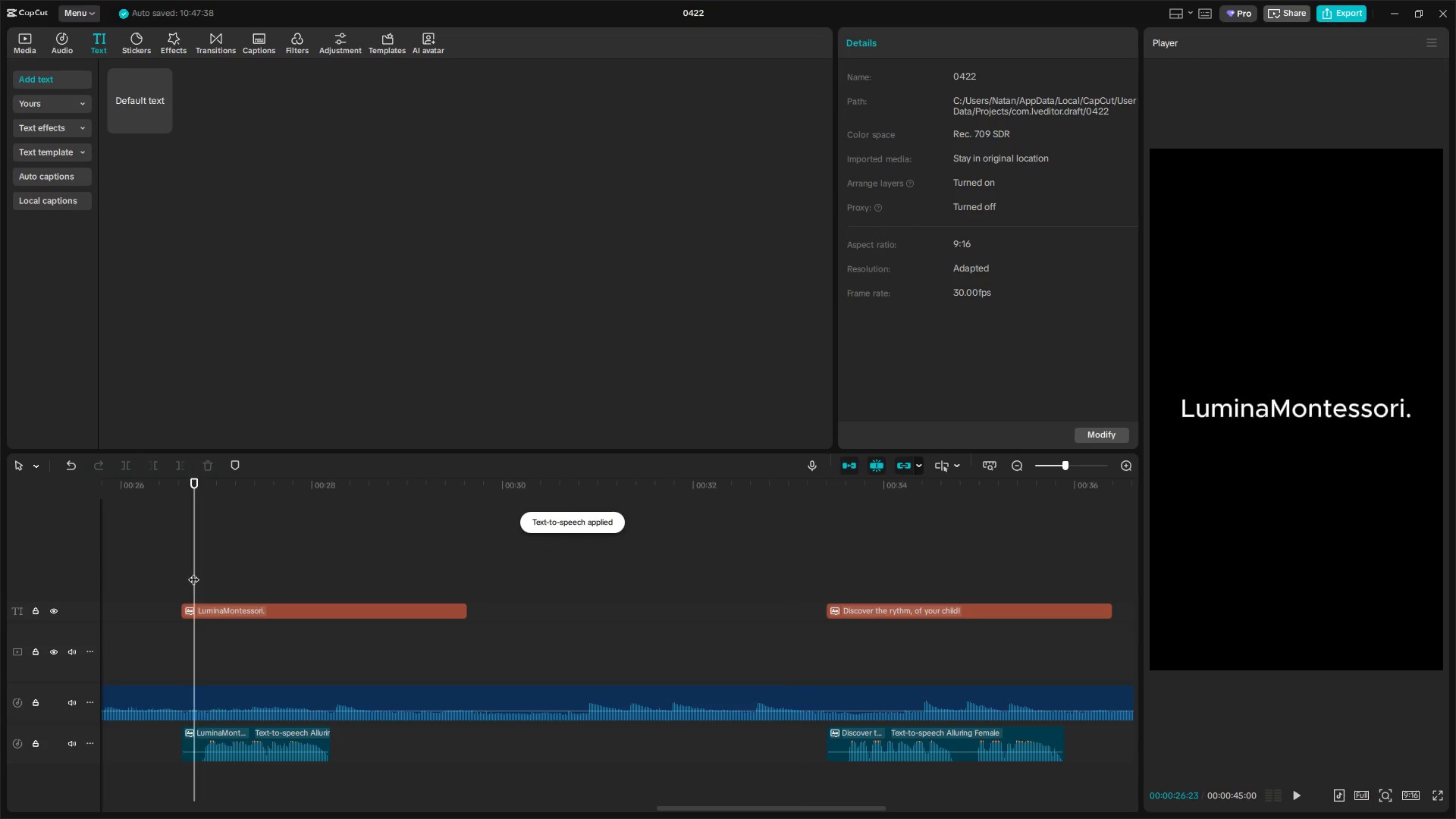 
key(Space)
 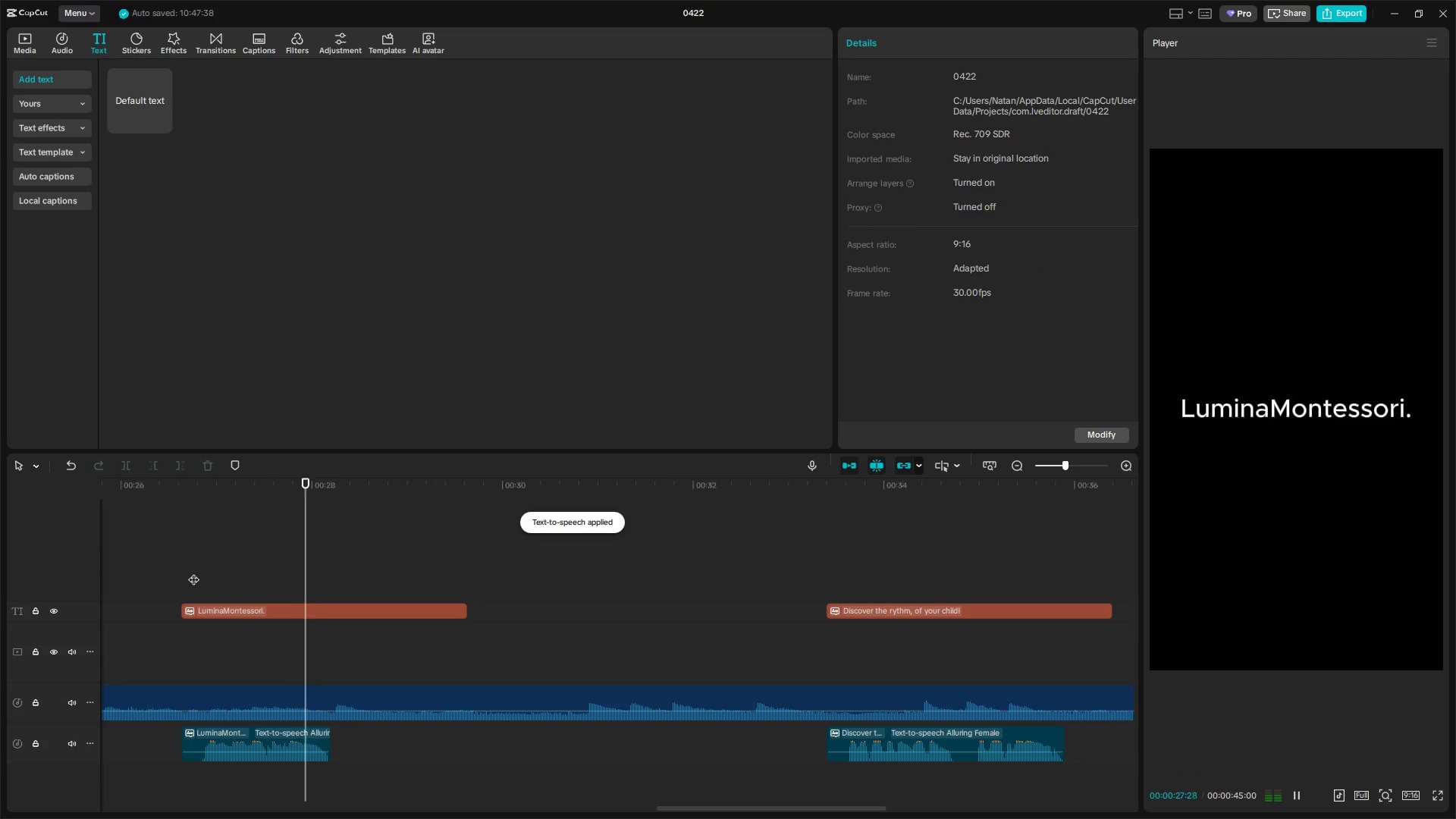 
key(Space)
 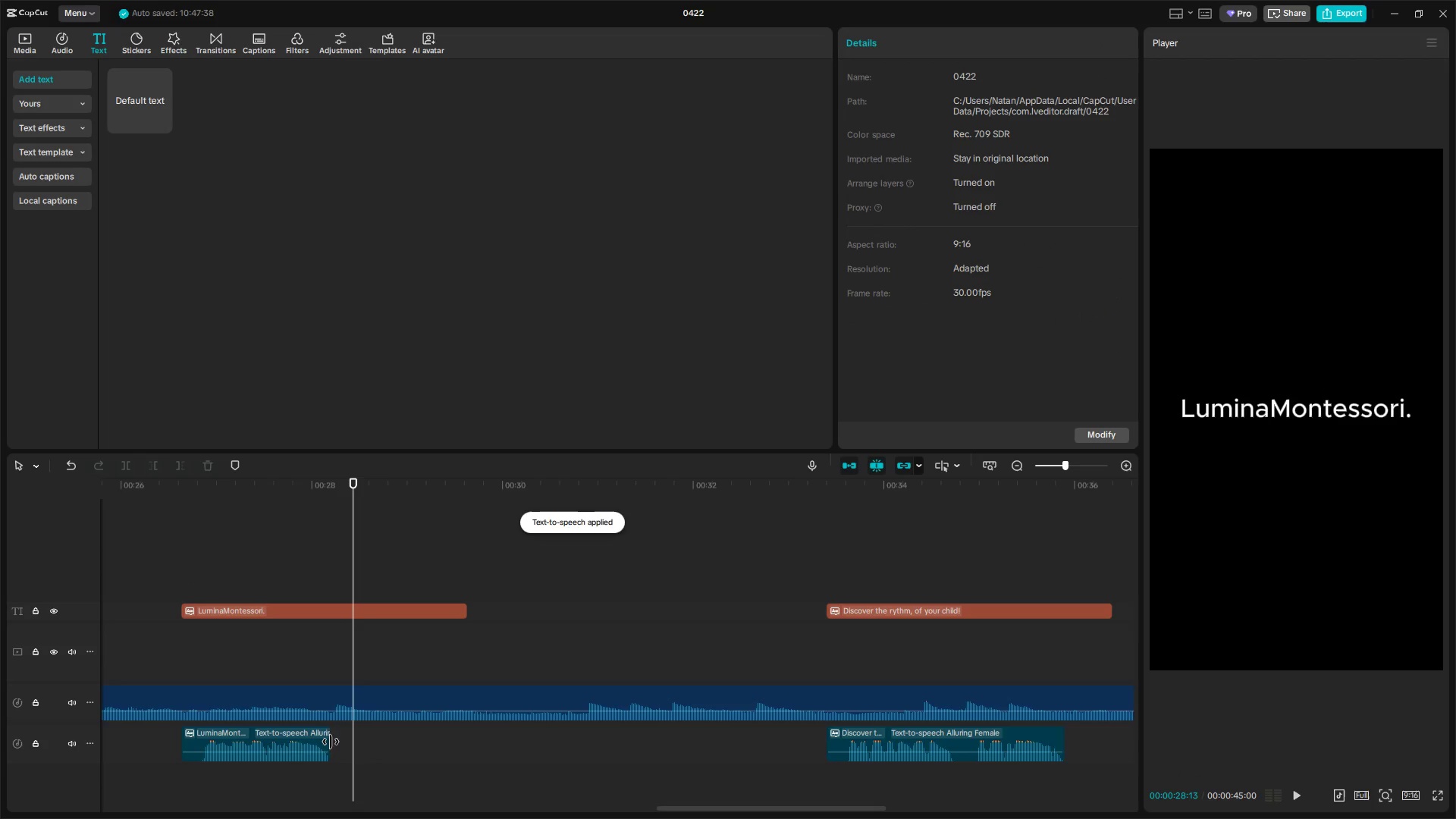 
left_click_drag(start_coordinate=[284, 739], to_coordinate=[775, 742])
 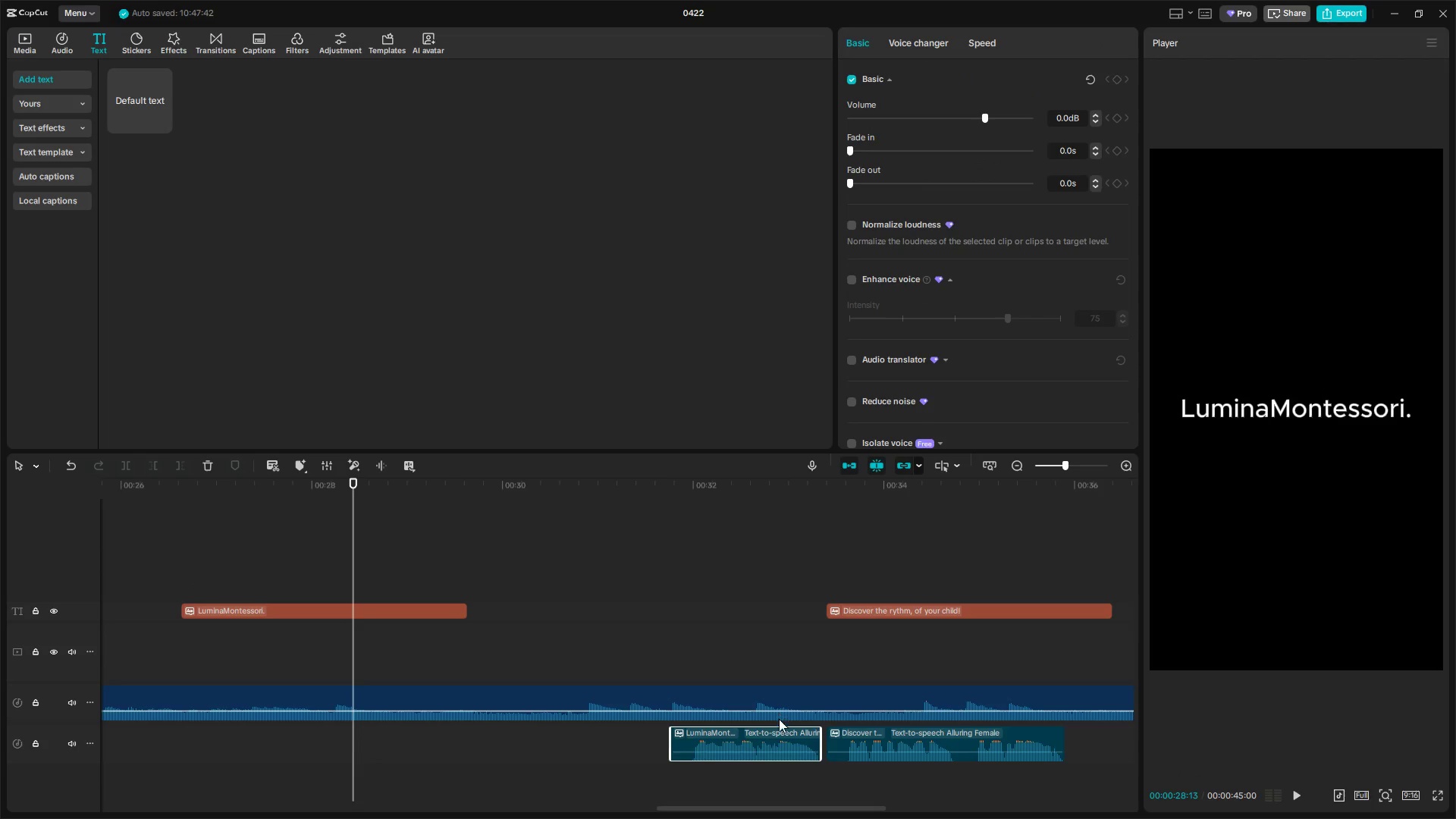 
left_click_drag(start_coordinate=[757, 735], to_coordinate=[765, 736])
 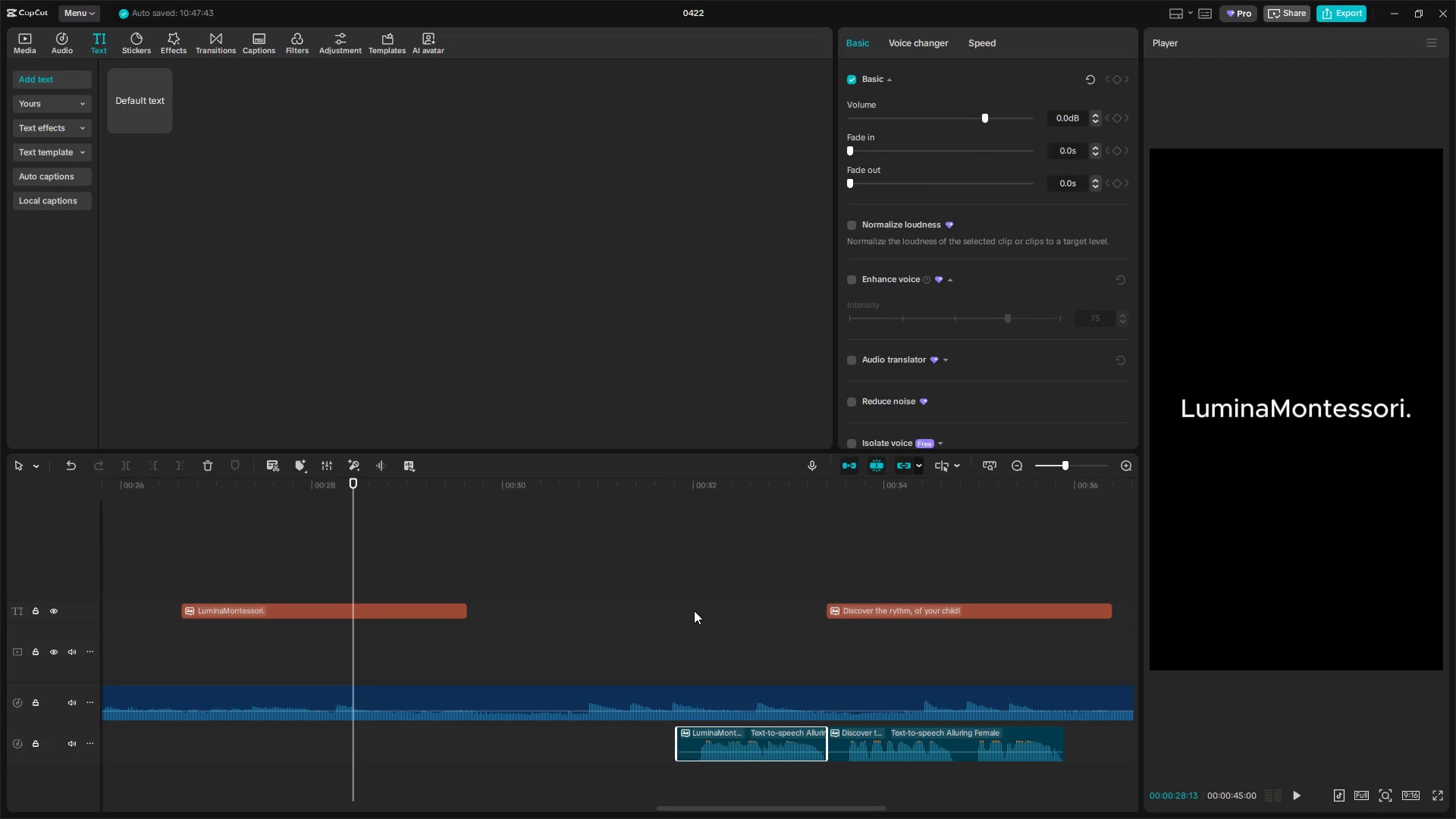 
left_click_drag(start_coordinate=[645, 576], to_coordinate=[658, 585])
 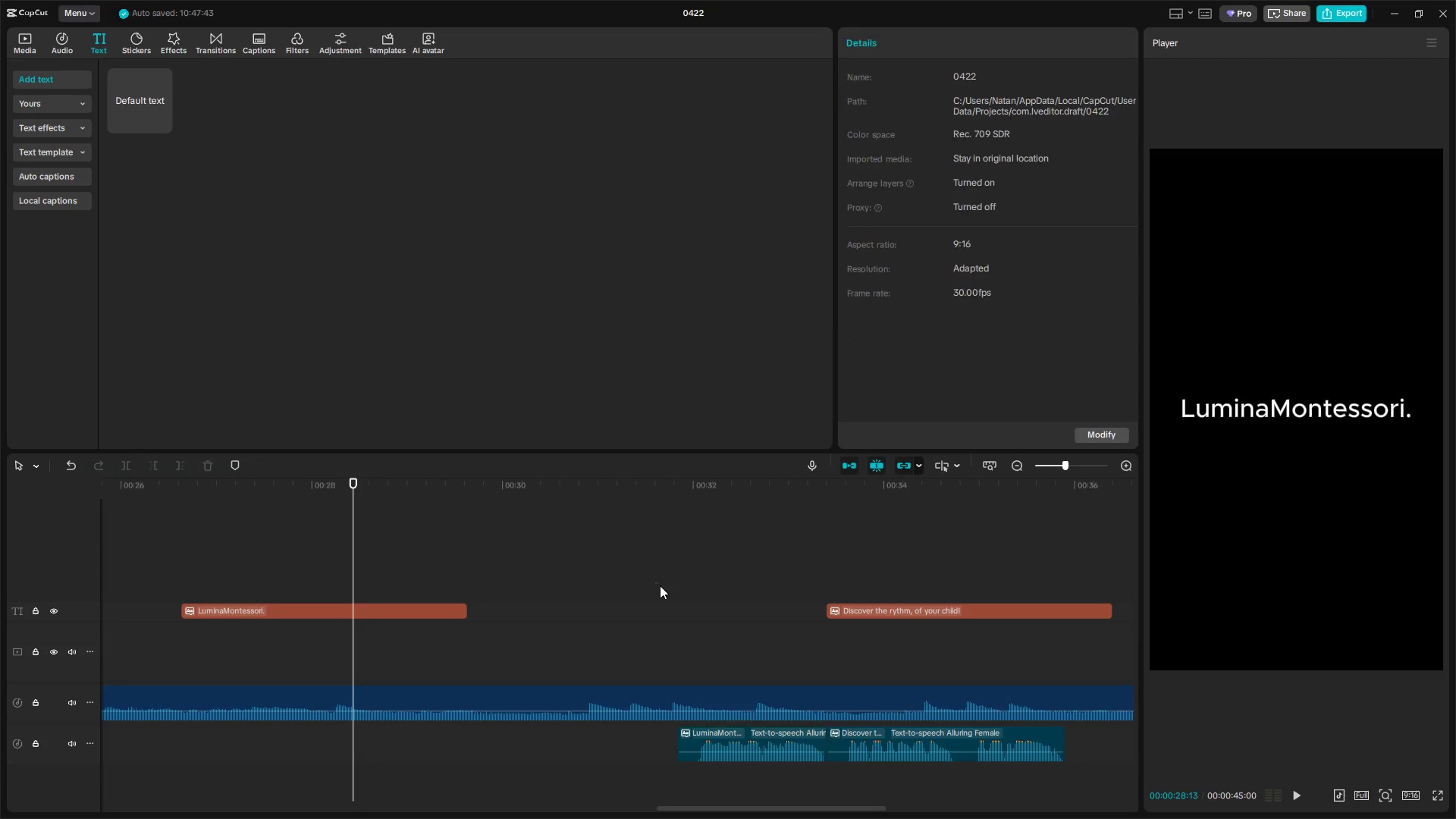 
key(Space)
 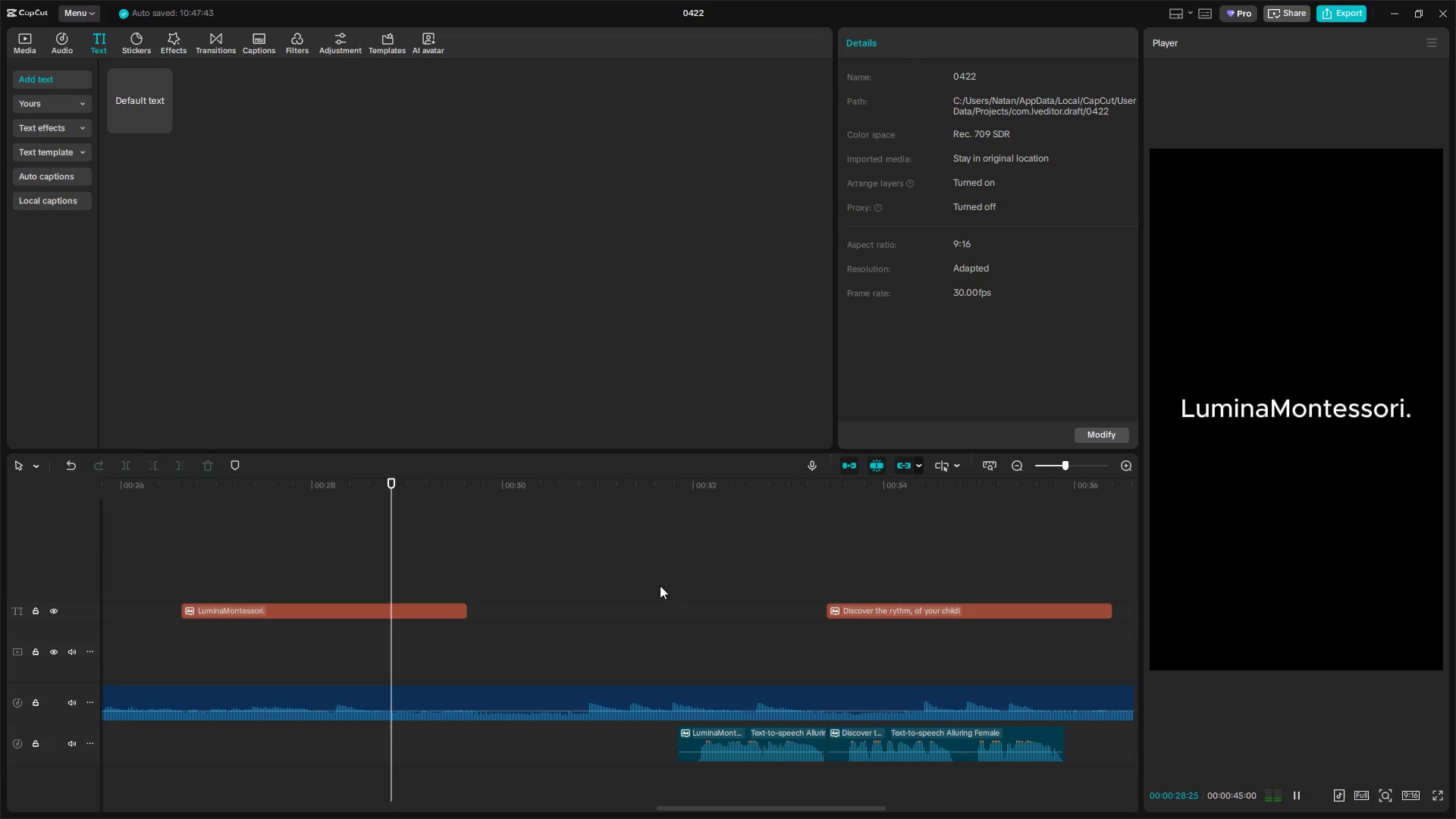 
left_click([651, 595])
 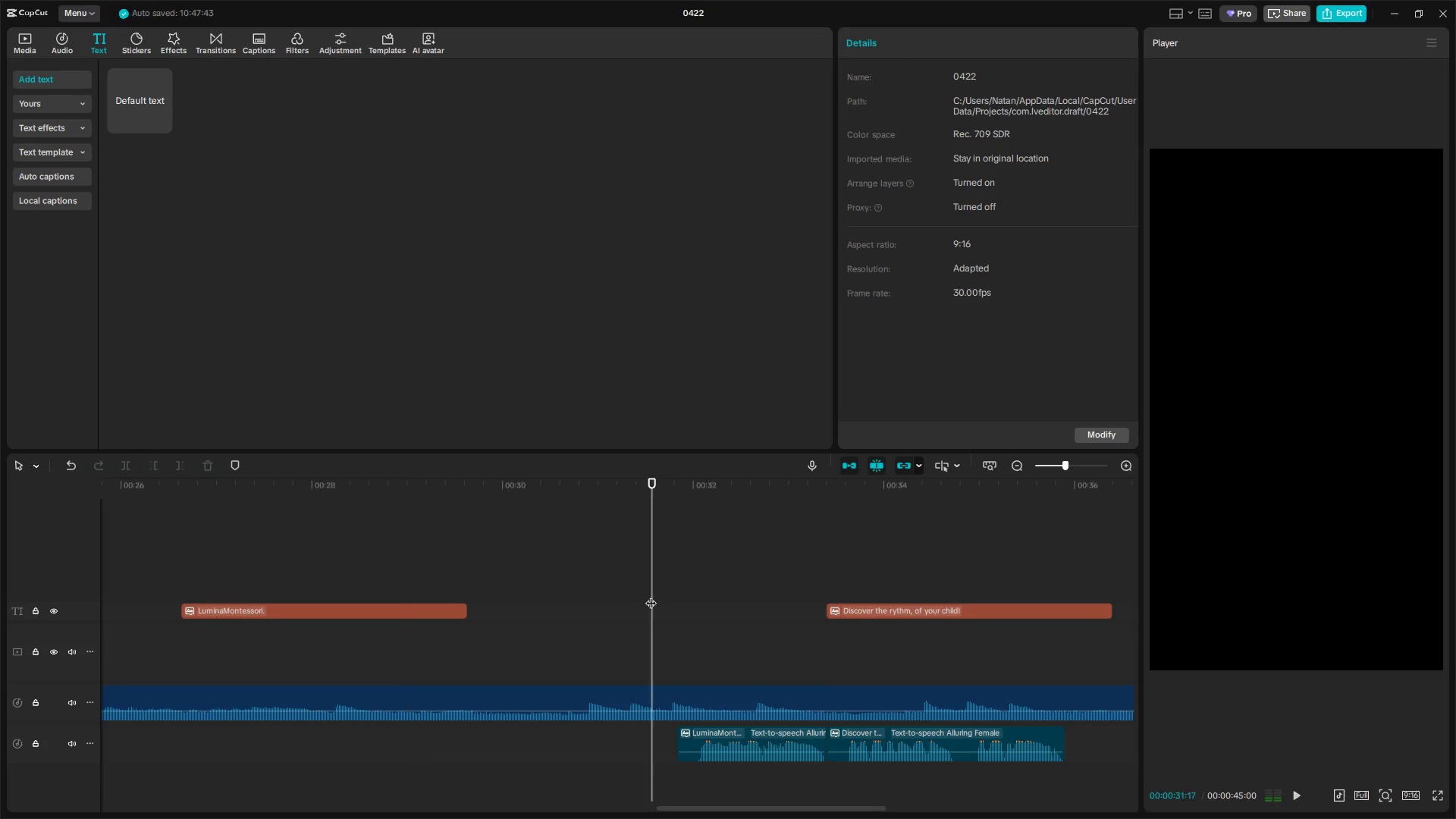 
key(Space)
 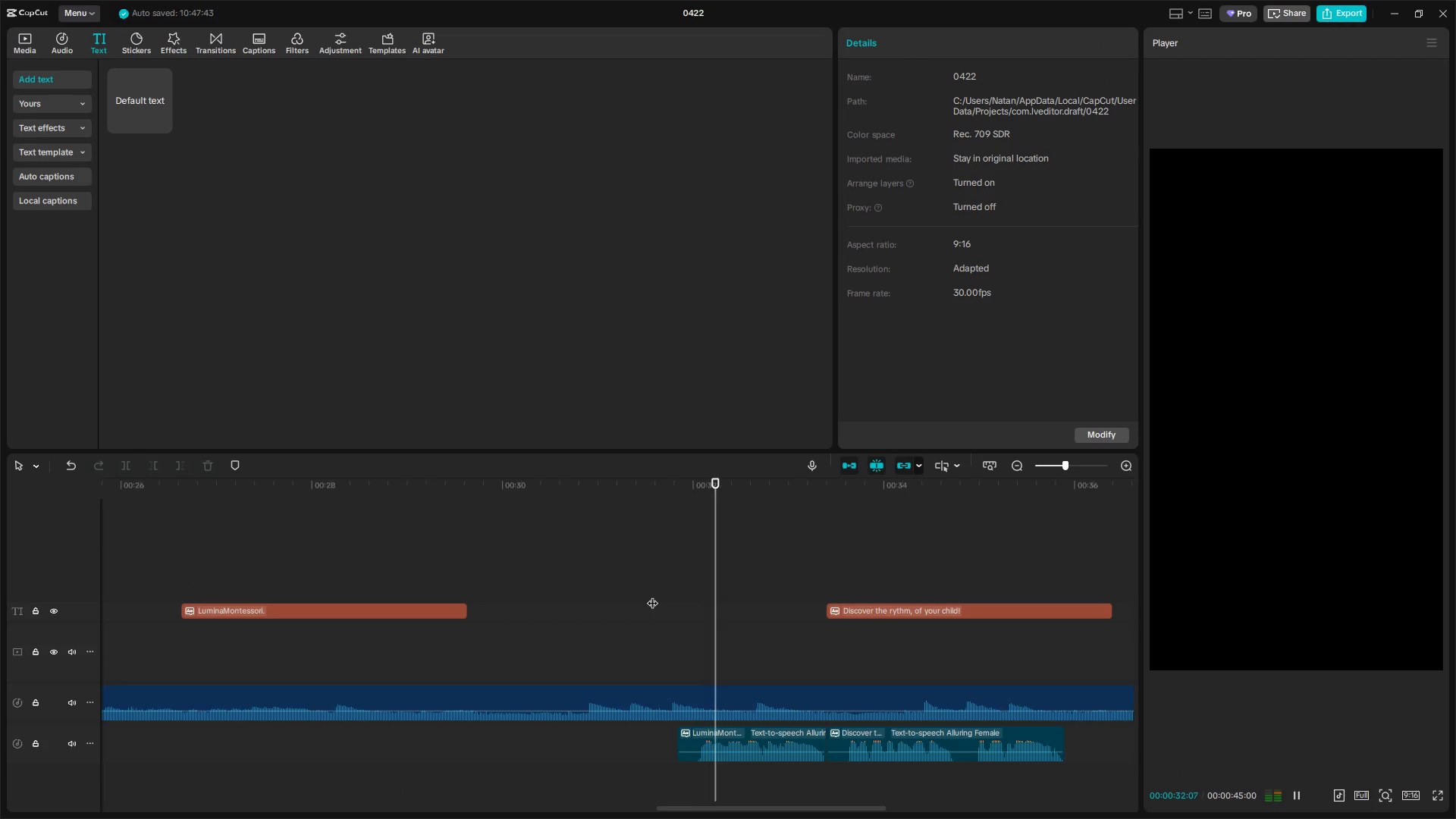 
hold_key(key=ControlLeft, duration=1.53)
 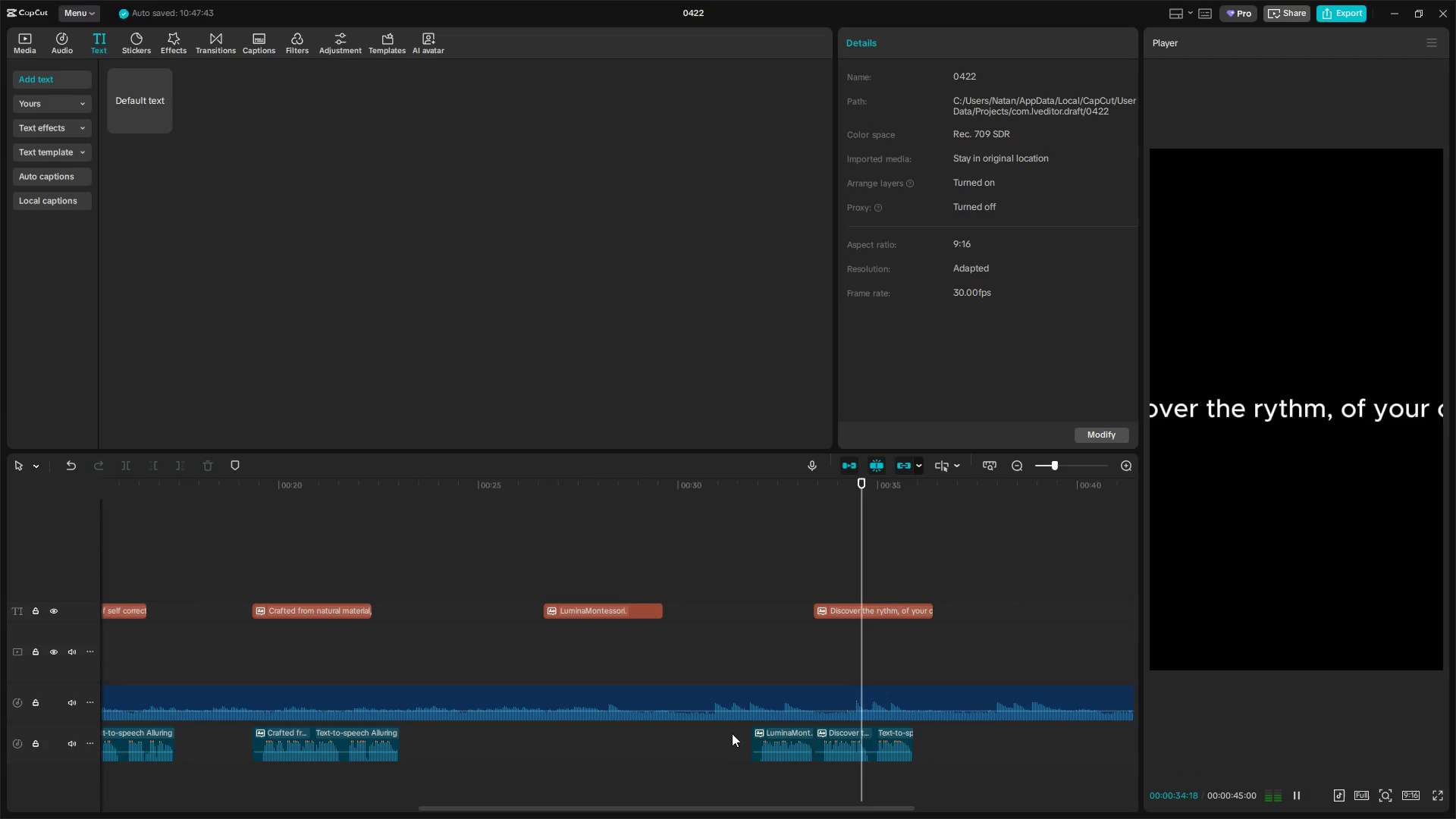 
key(Control+ControlLeft)
 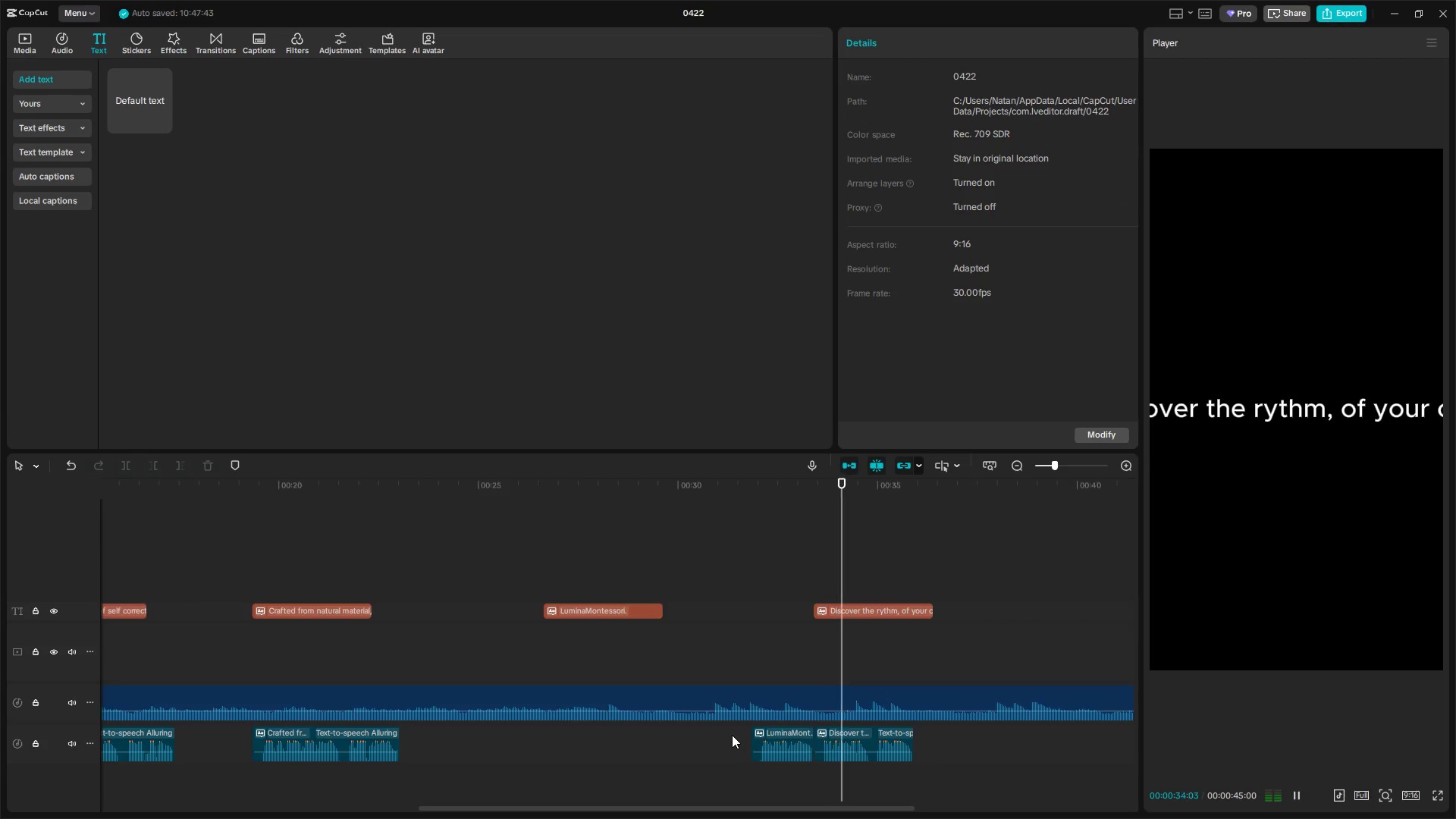 
key(Control+ControlLeft)
 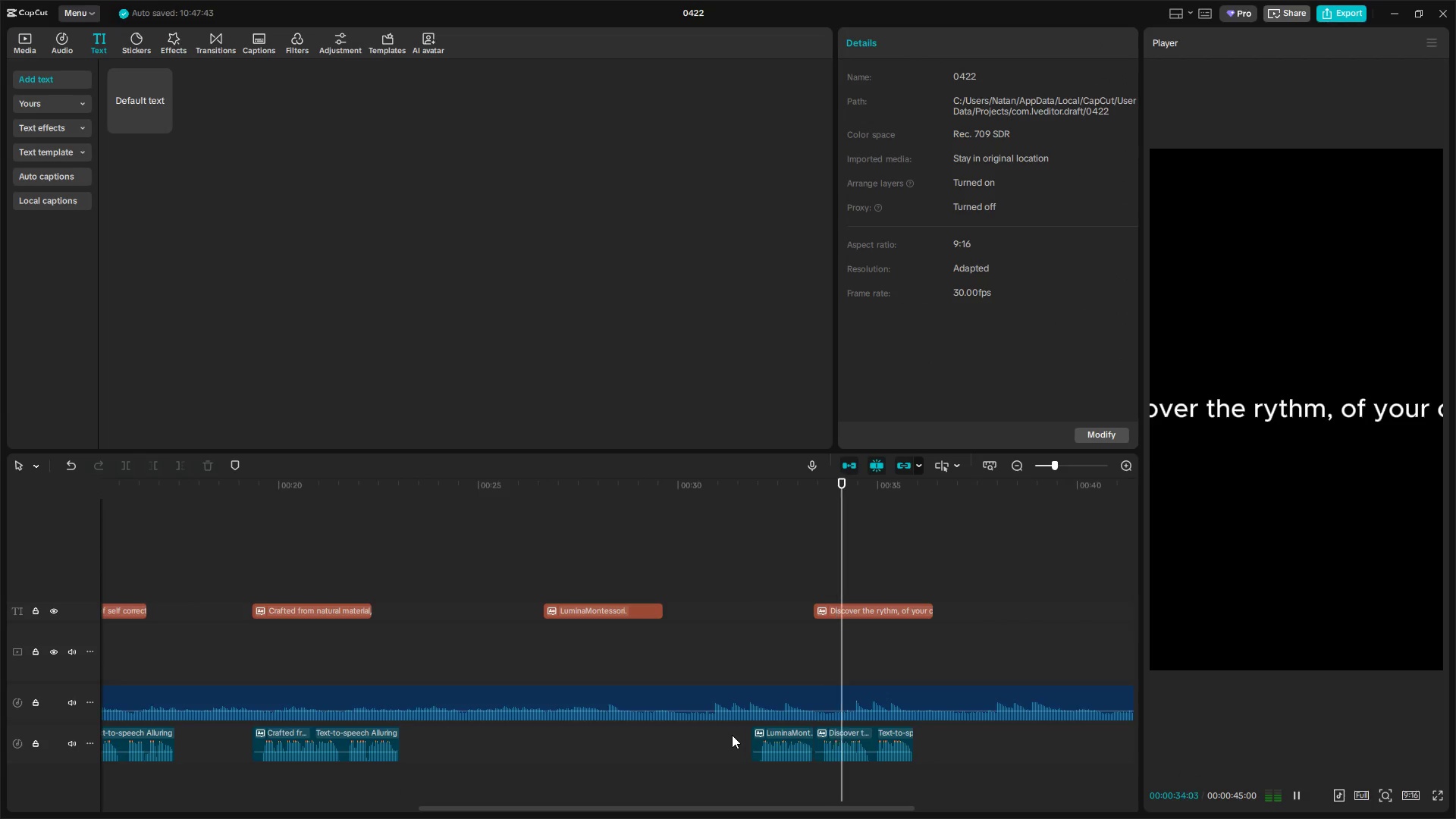 
key(Control+ControlLeft)
 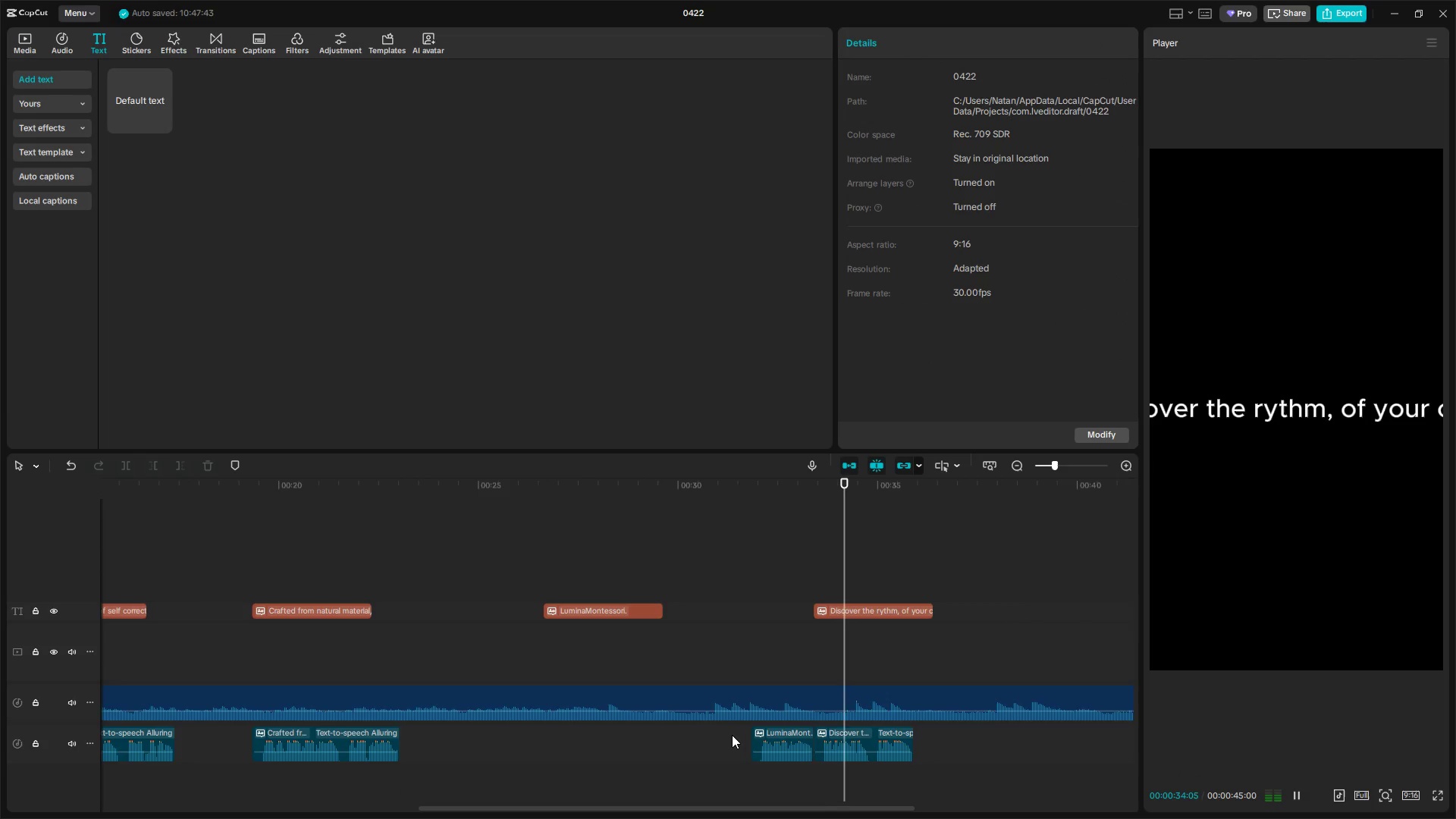 
key(Control+ControlLeft)
 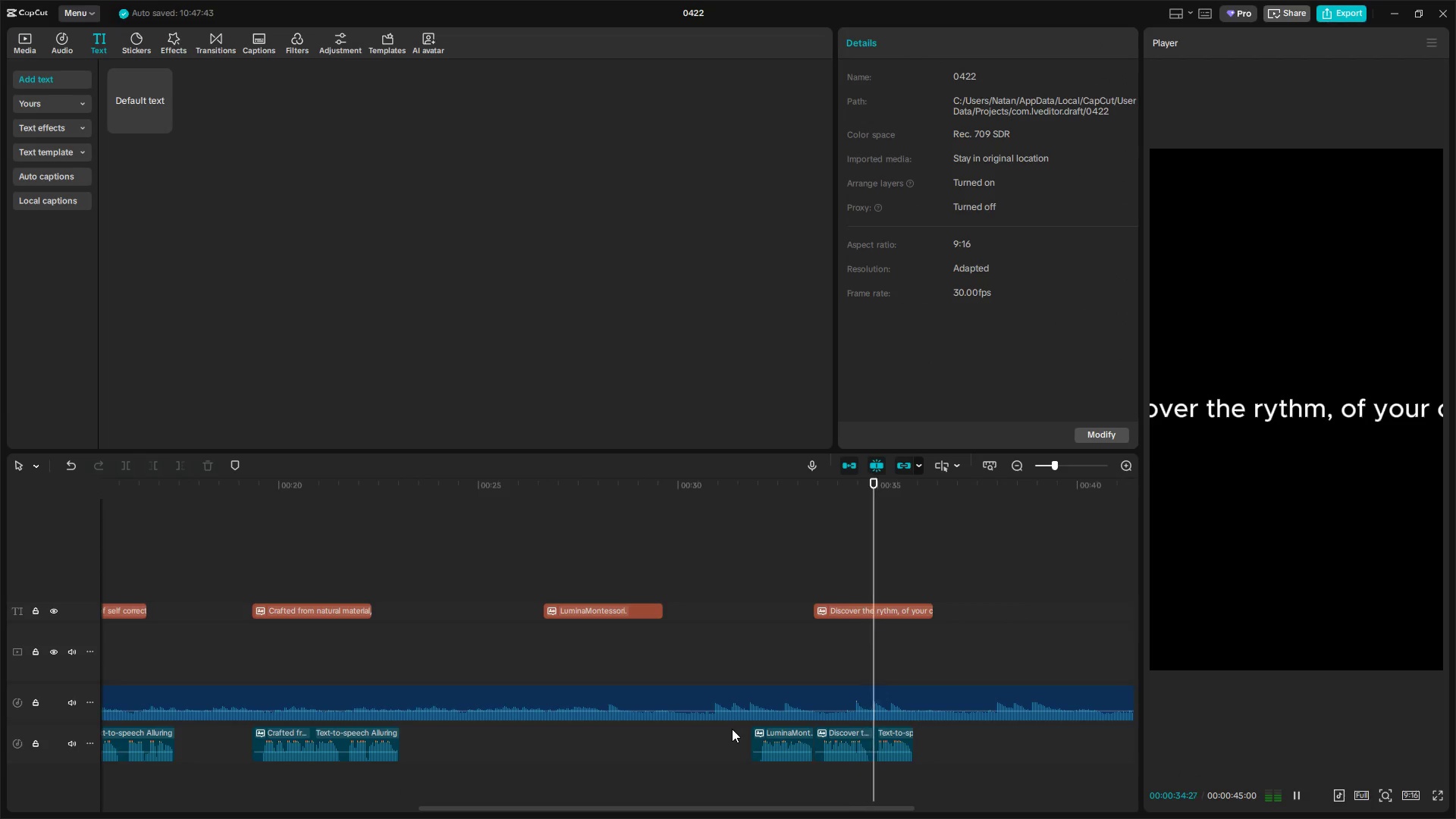 
scroll: coordinate [732, 737], scroll_direction: down, amount: 16.0
 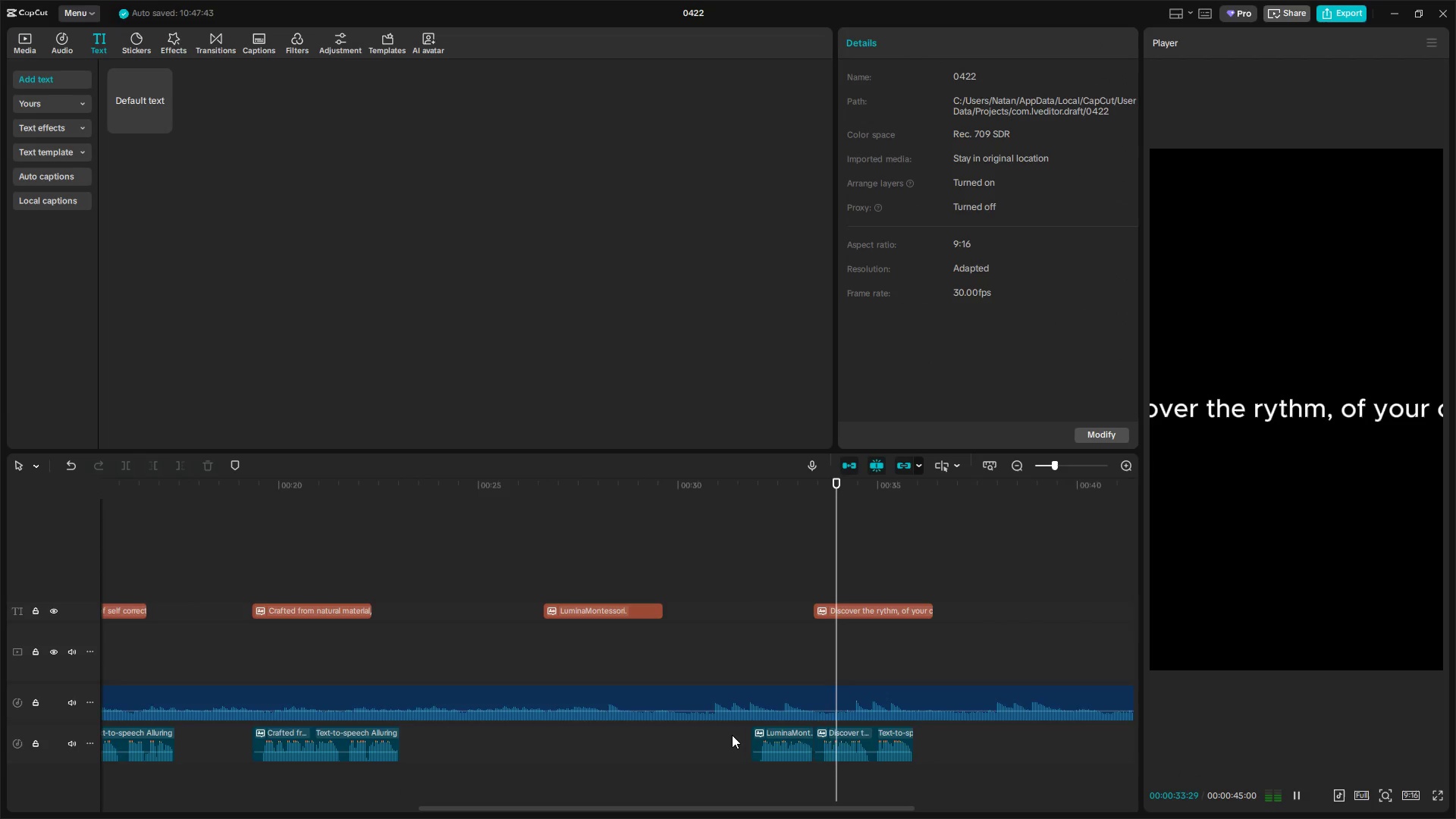 
hold_key(key=ControlLeft, duration=1.39)
scroll: coordinate [731, 729], scroll_direction: down, amount: 12.0
 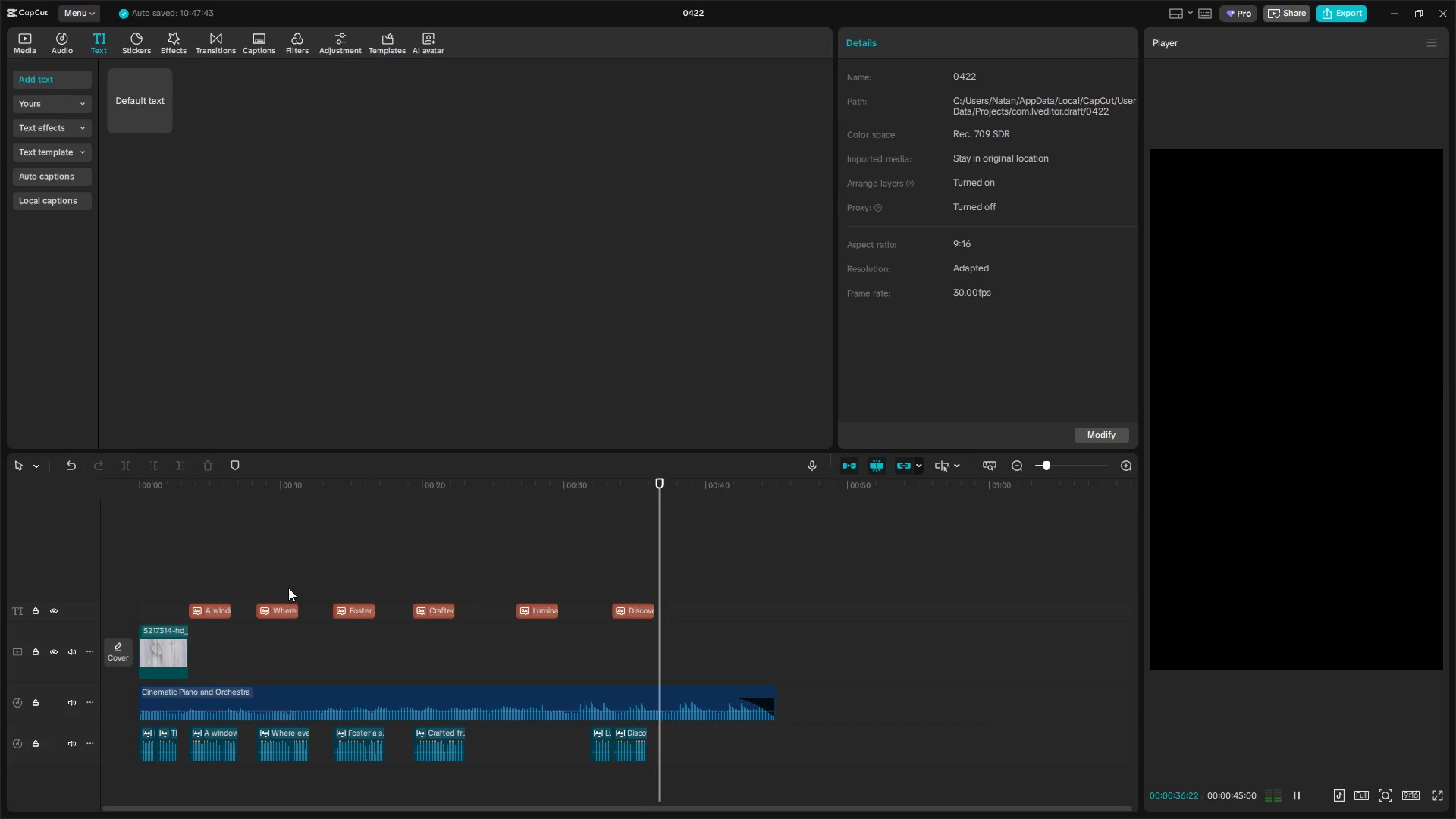 
left_click_drag(start_coordinate=[202, 572], to_coordinate=[719, 610])
 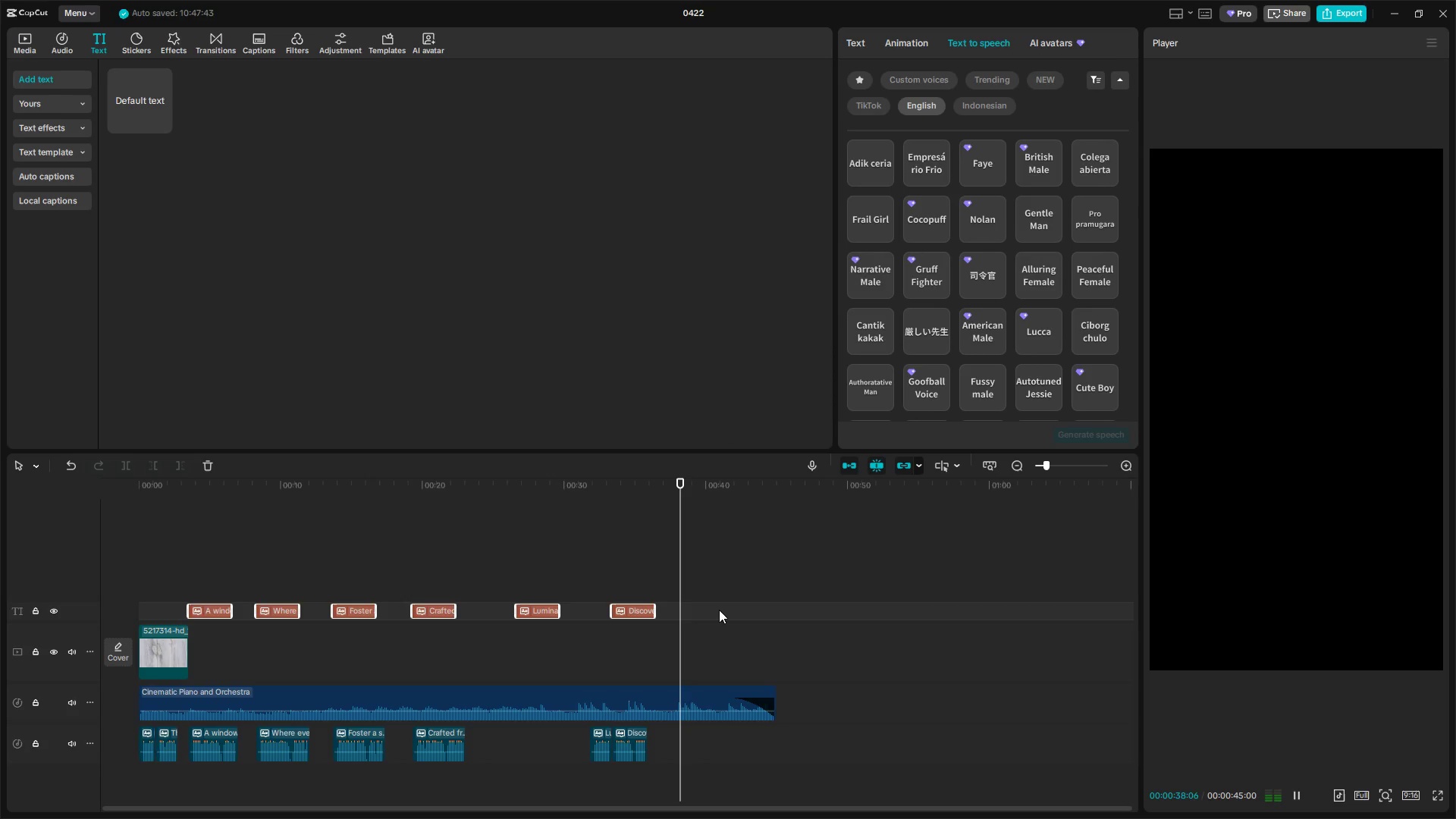 
key(Backspace)
 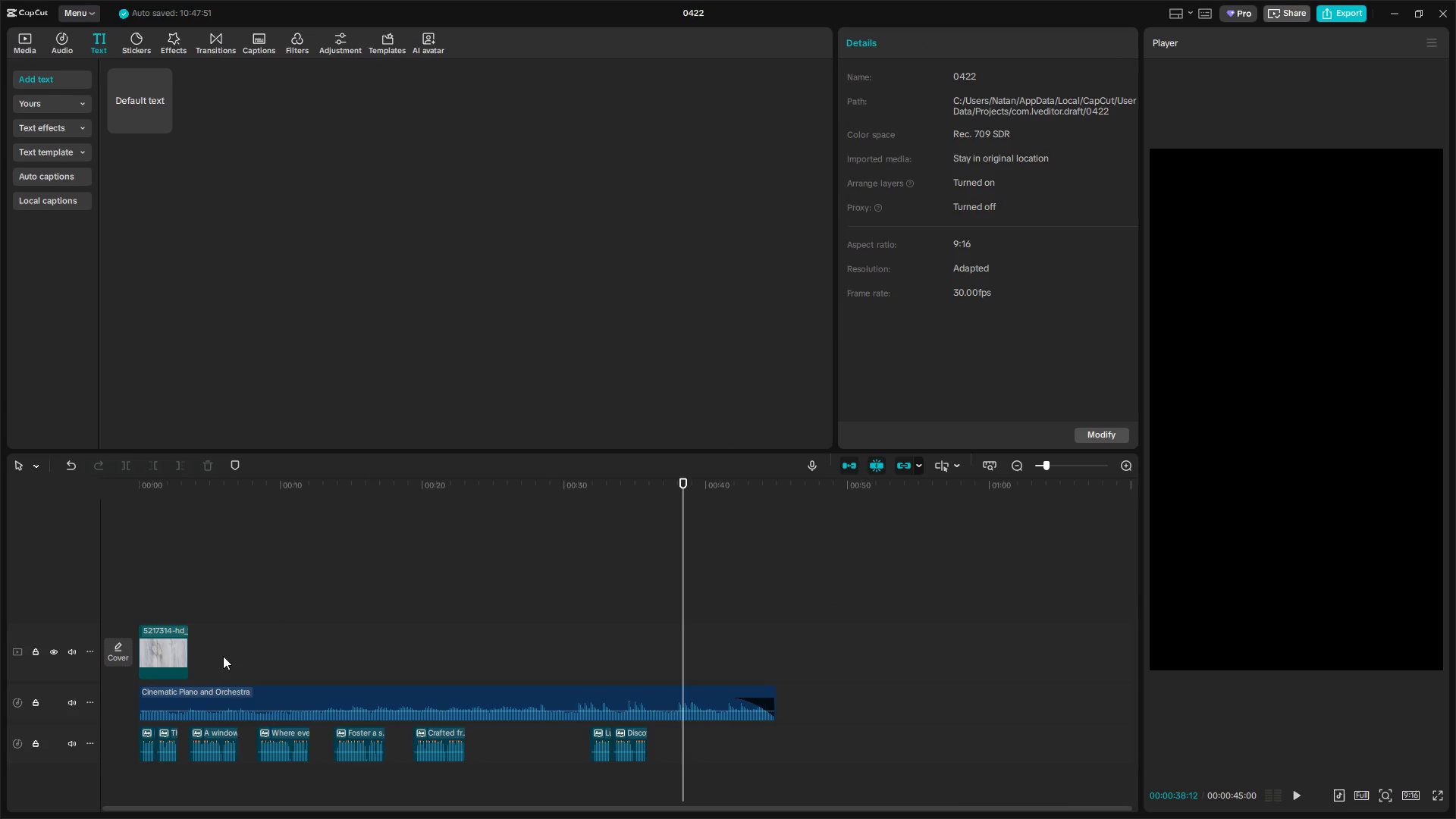 
left_click([128, 579])
 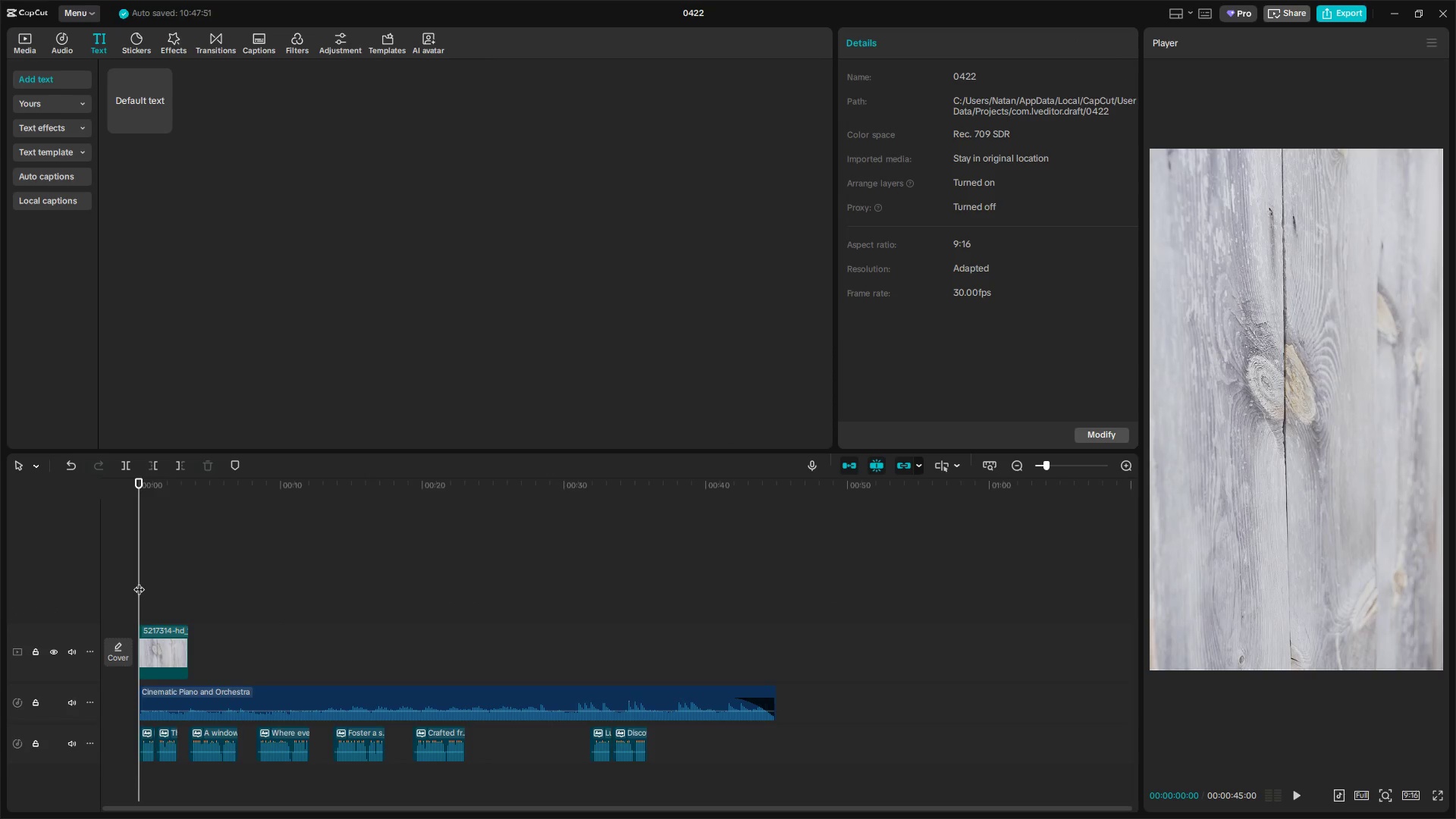 
key(Space)
 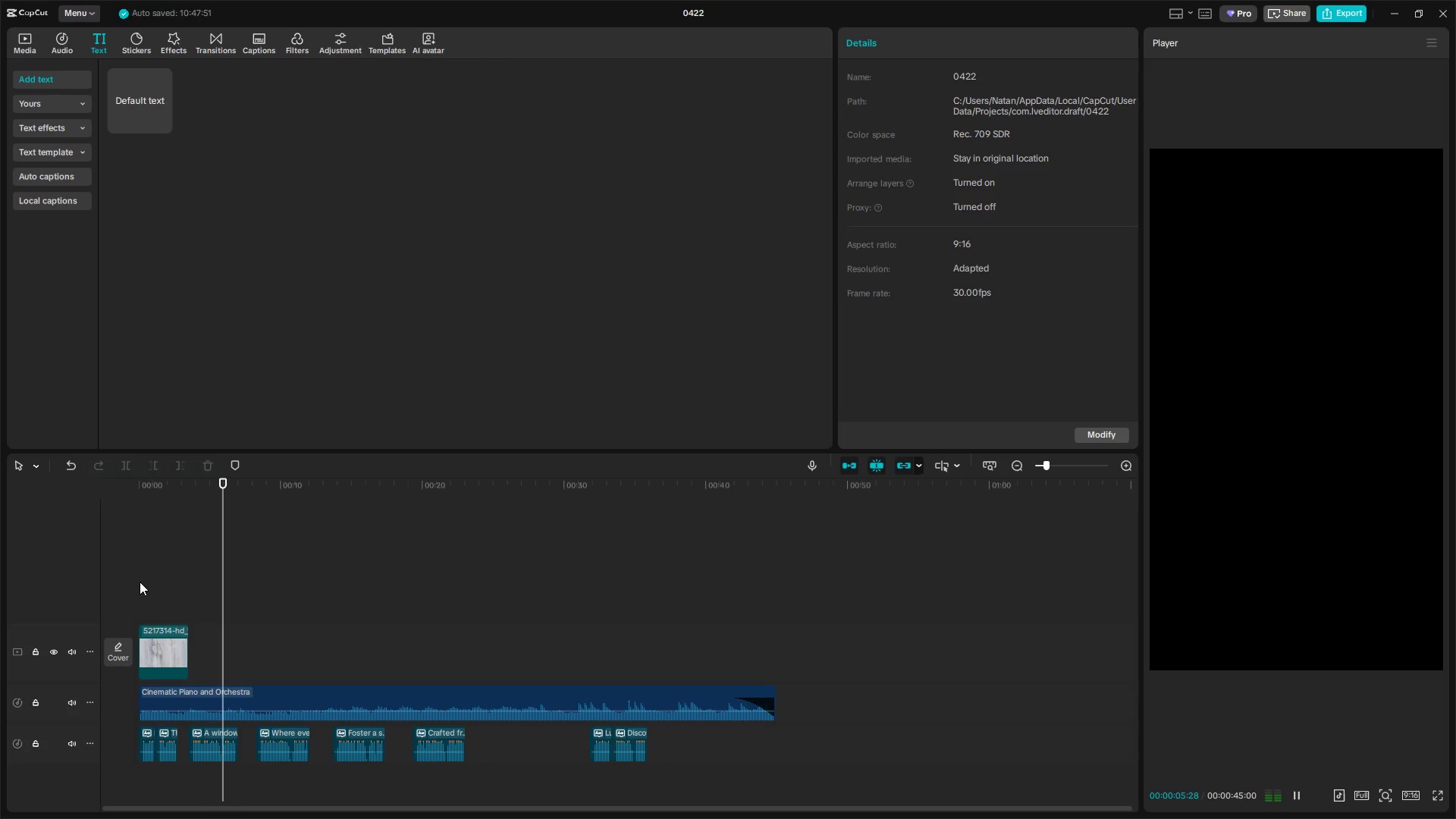 
wait(11.03)
 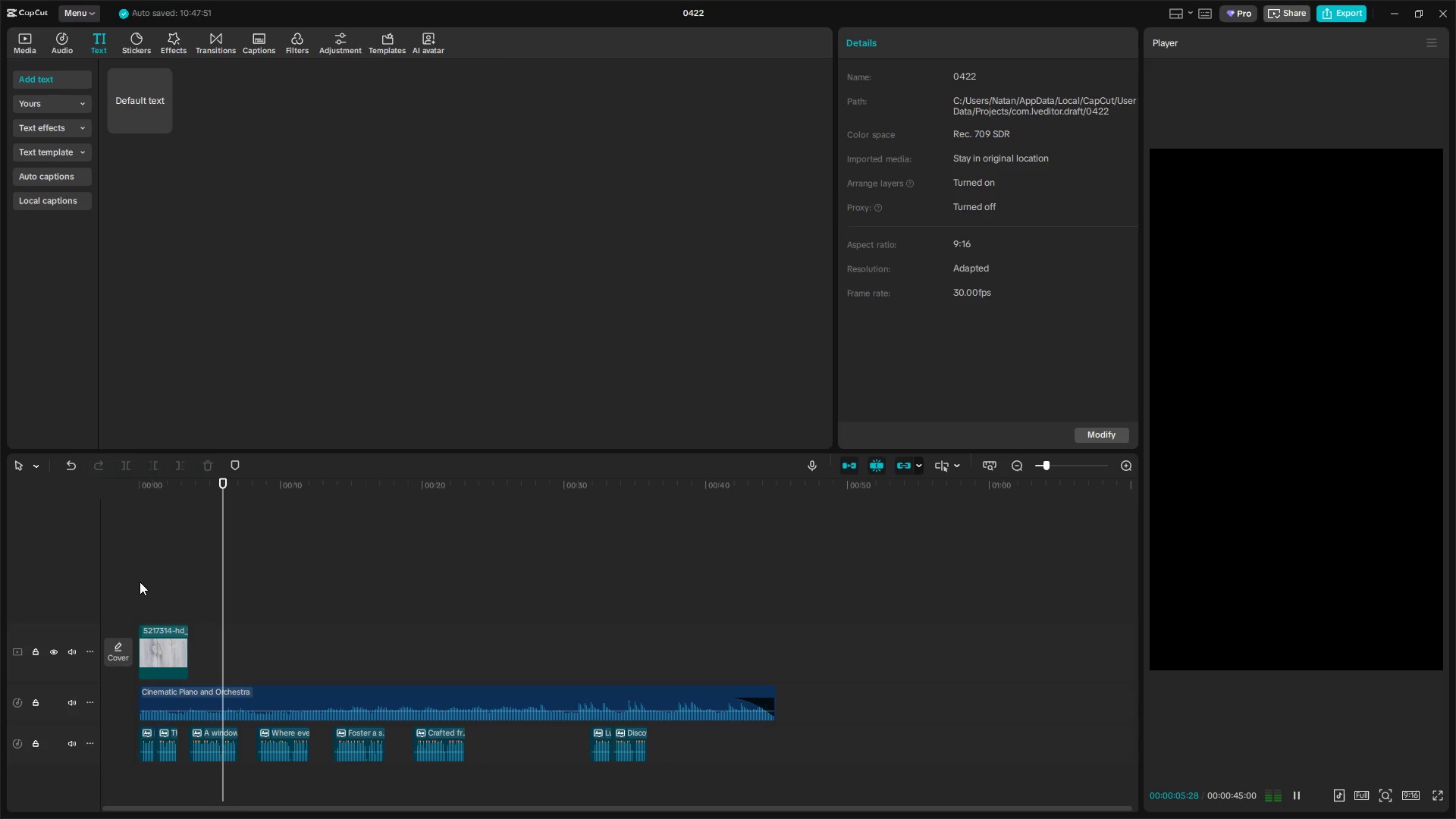 
hold_key(key=ControlLeft, duration=0.88)
scroll: coordinate [310, 623], scroll_direction: up, amount: 3.0
 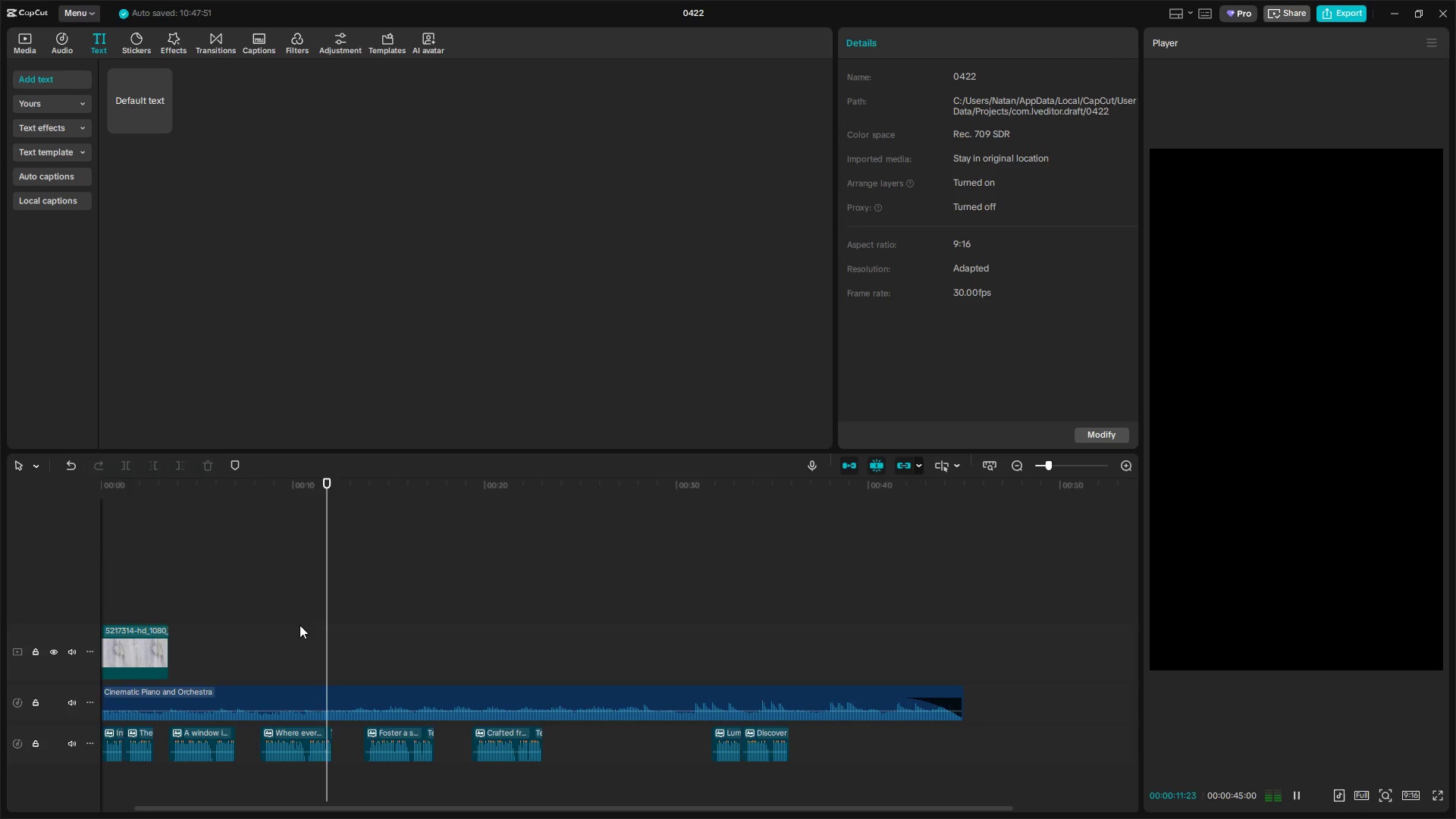 
wait(16.5)
 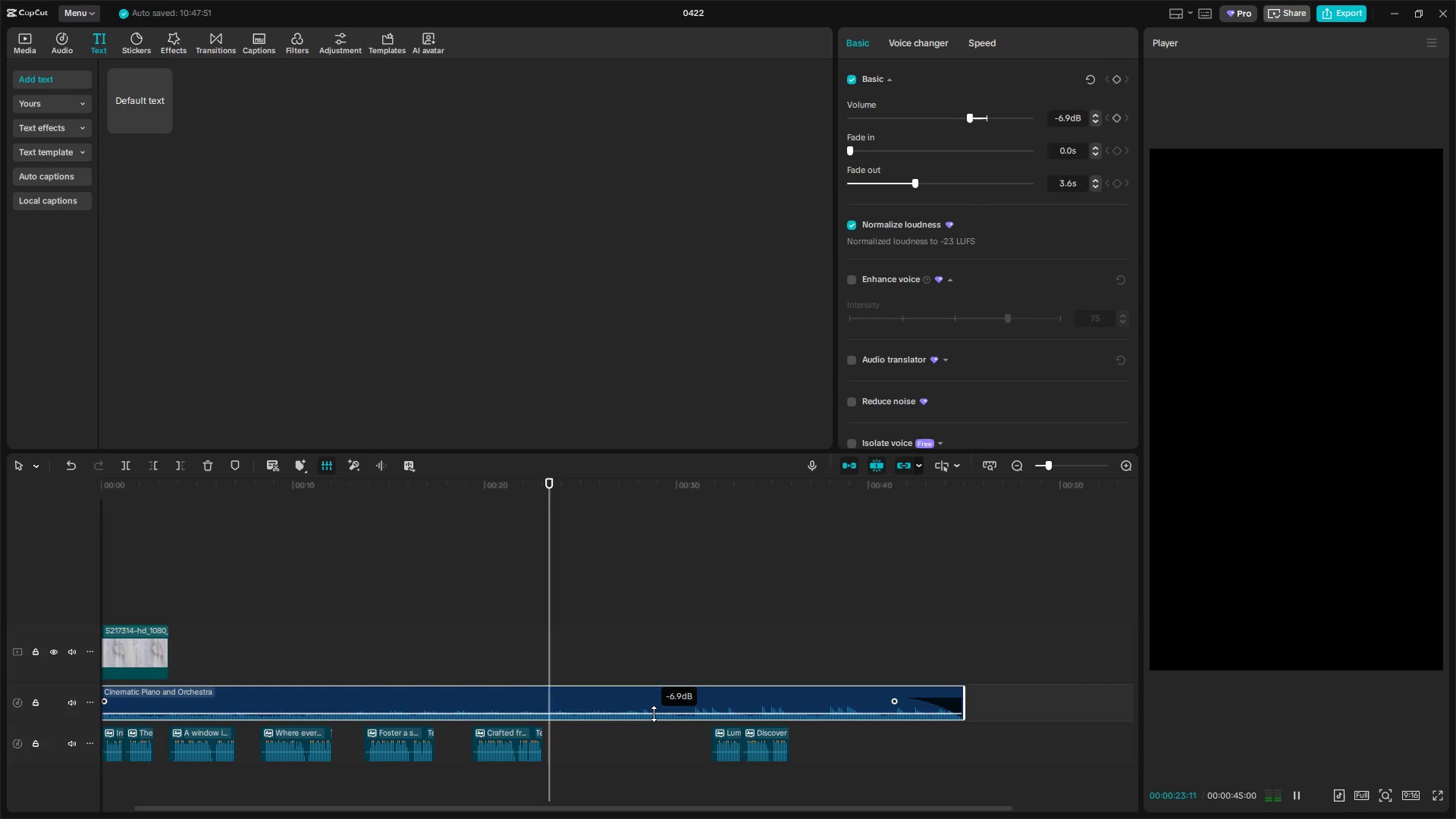 
left_click_drag(start_coordinate=[860, 759], to_coordinate=[52, 764])
 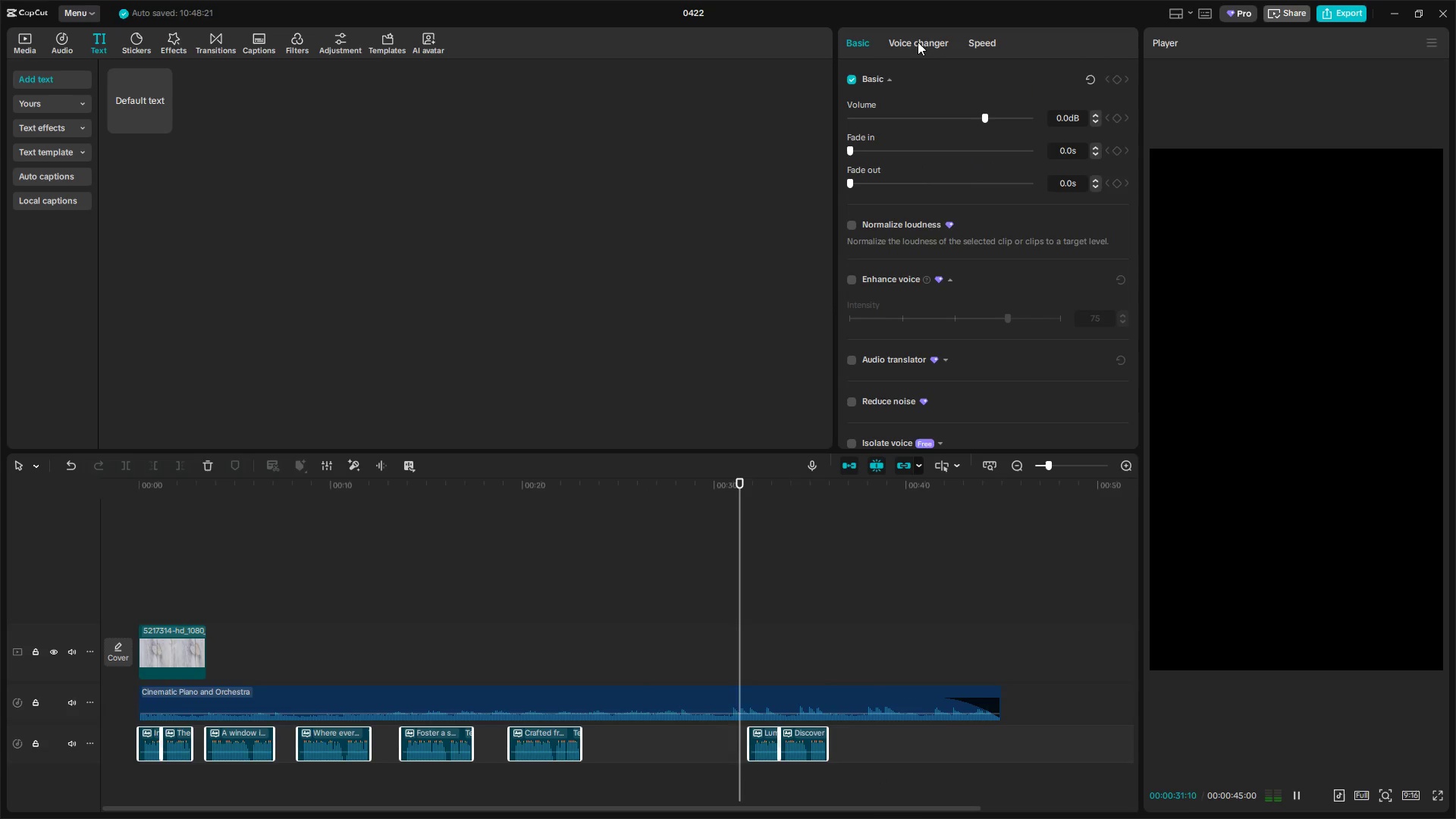 
double_click([984, 45])
 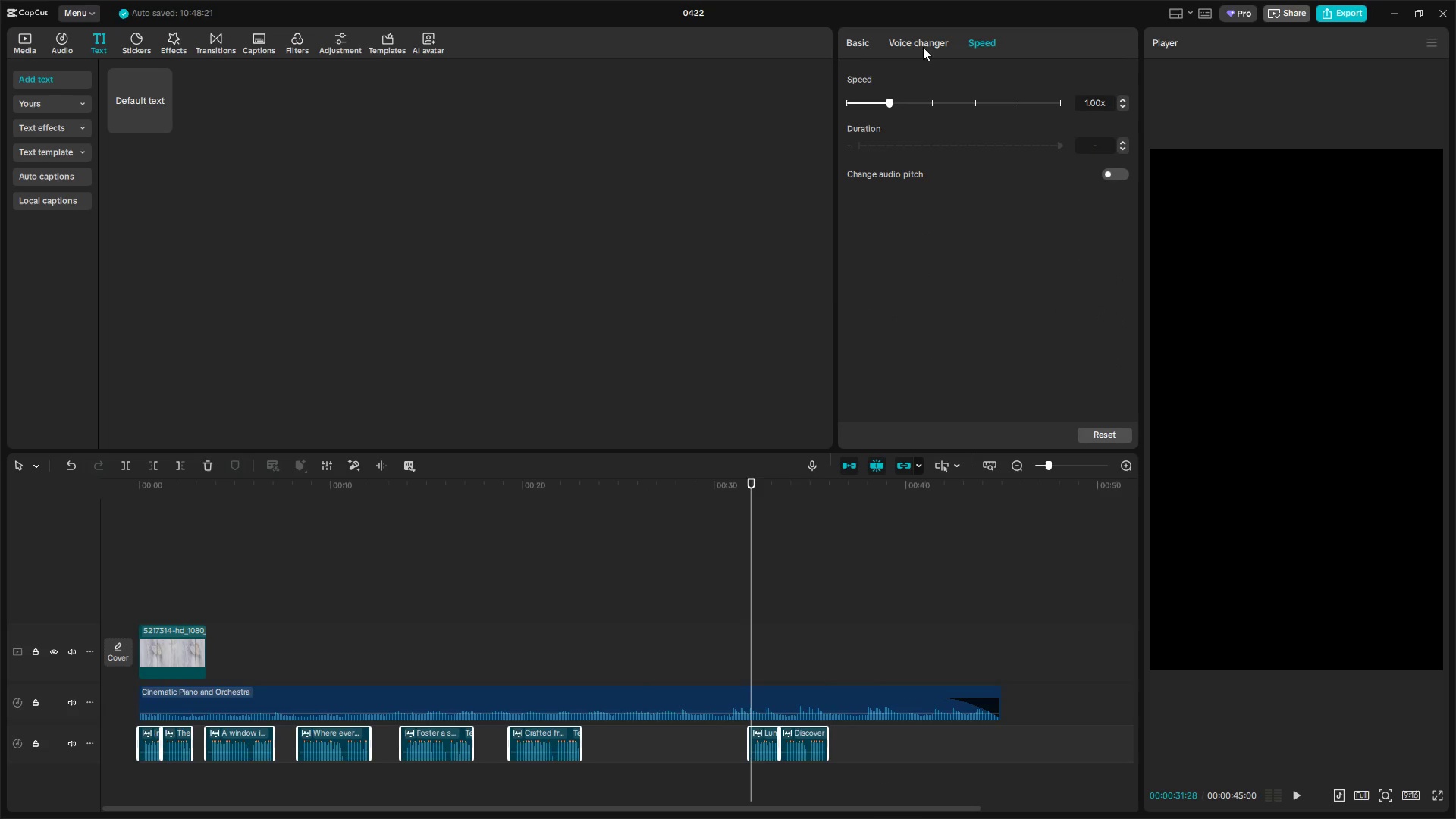 
left_click([864, 49])
 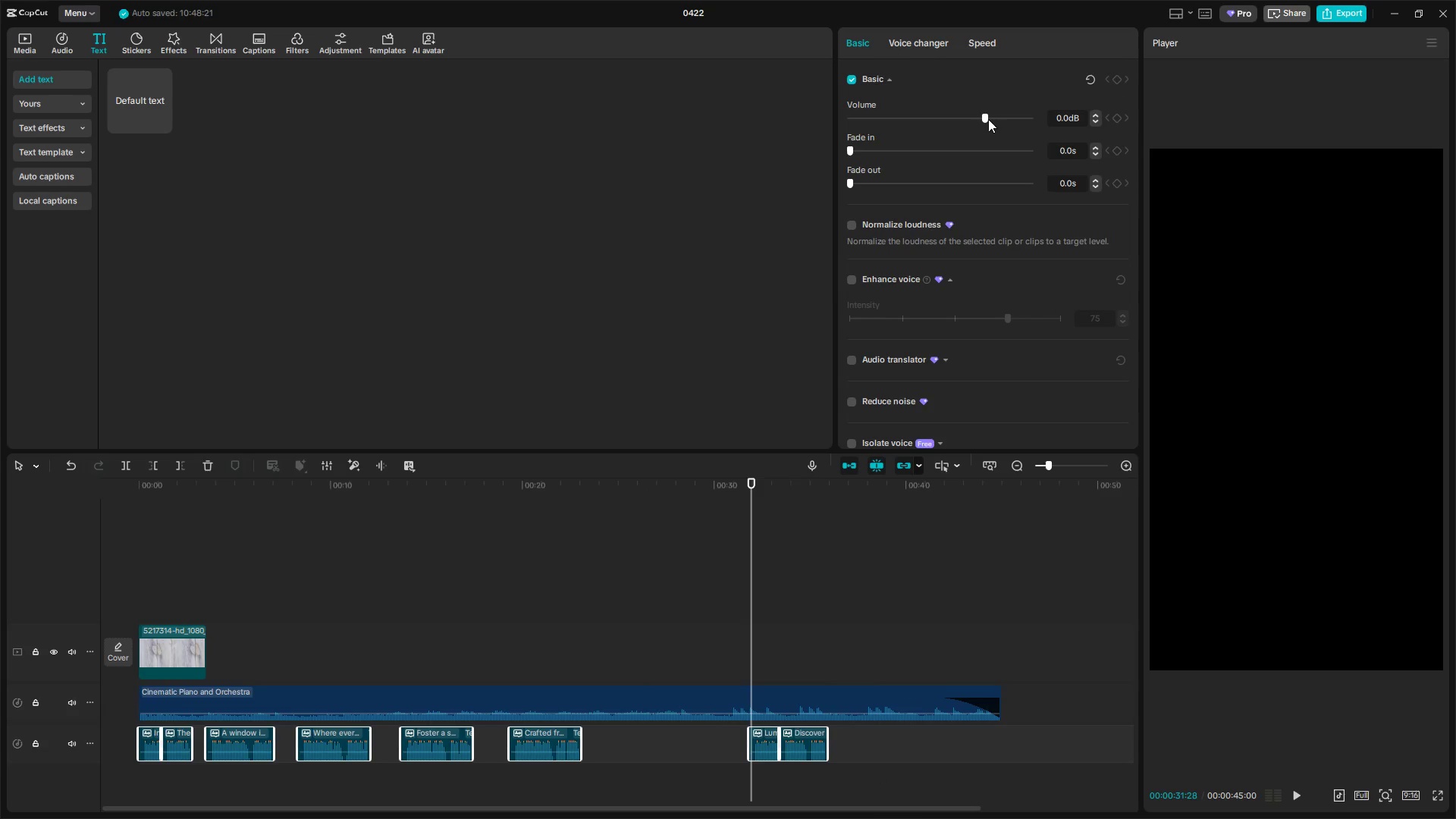 
scroll: coordinate [952, 289], scroll_direction: down, amount: 1.0
 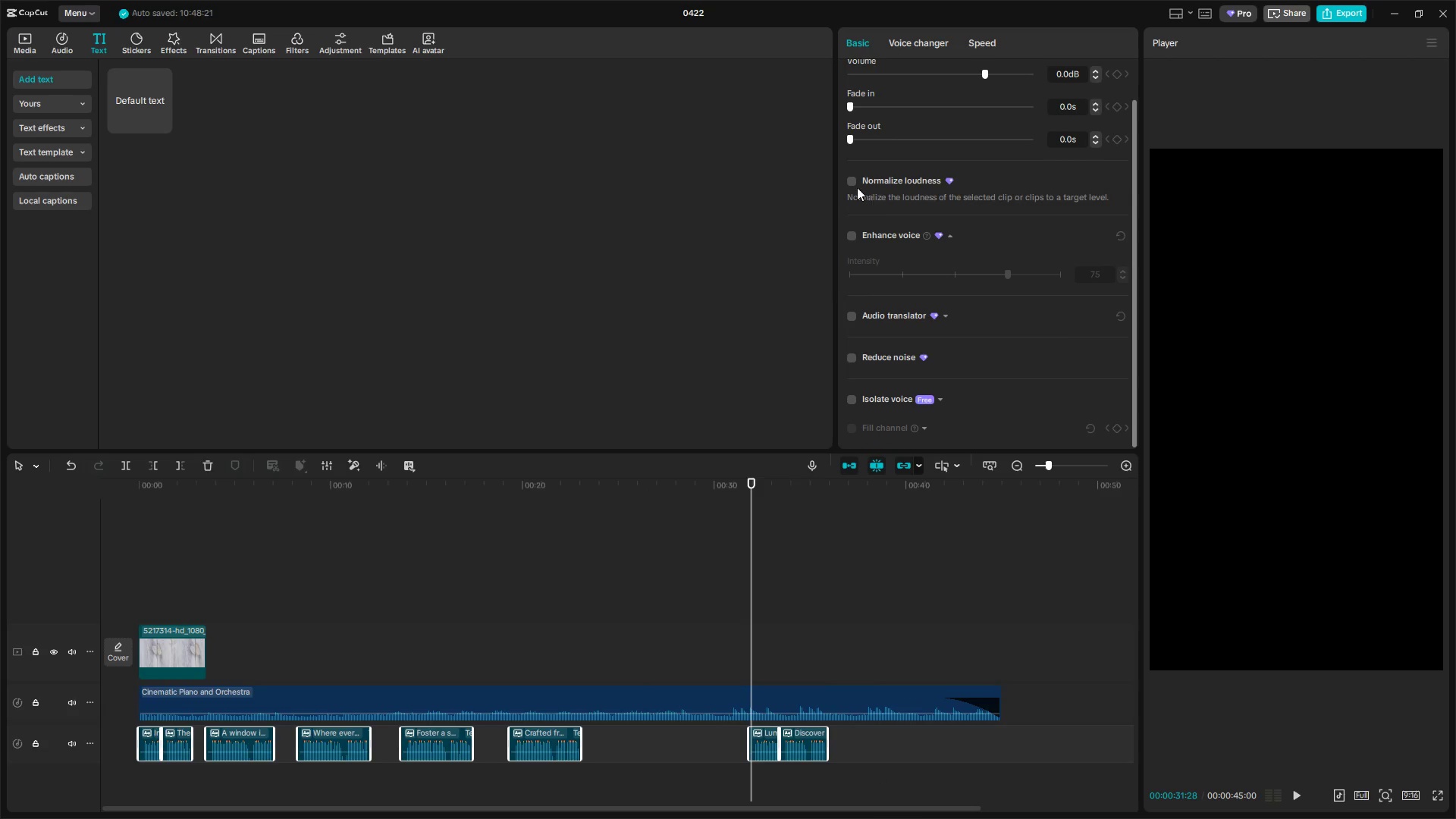 
left_click([850, 177])
 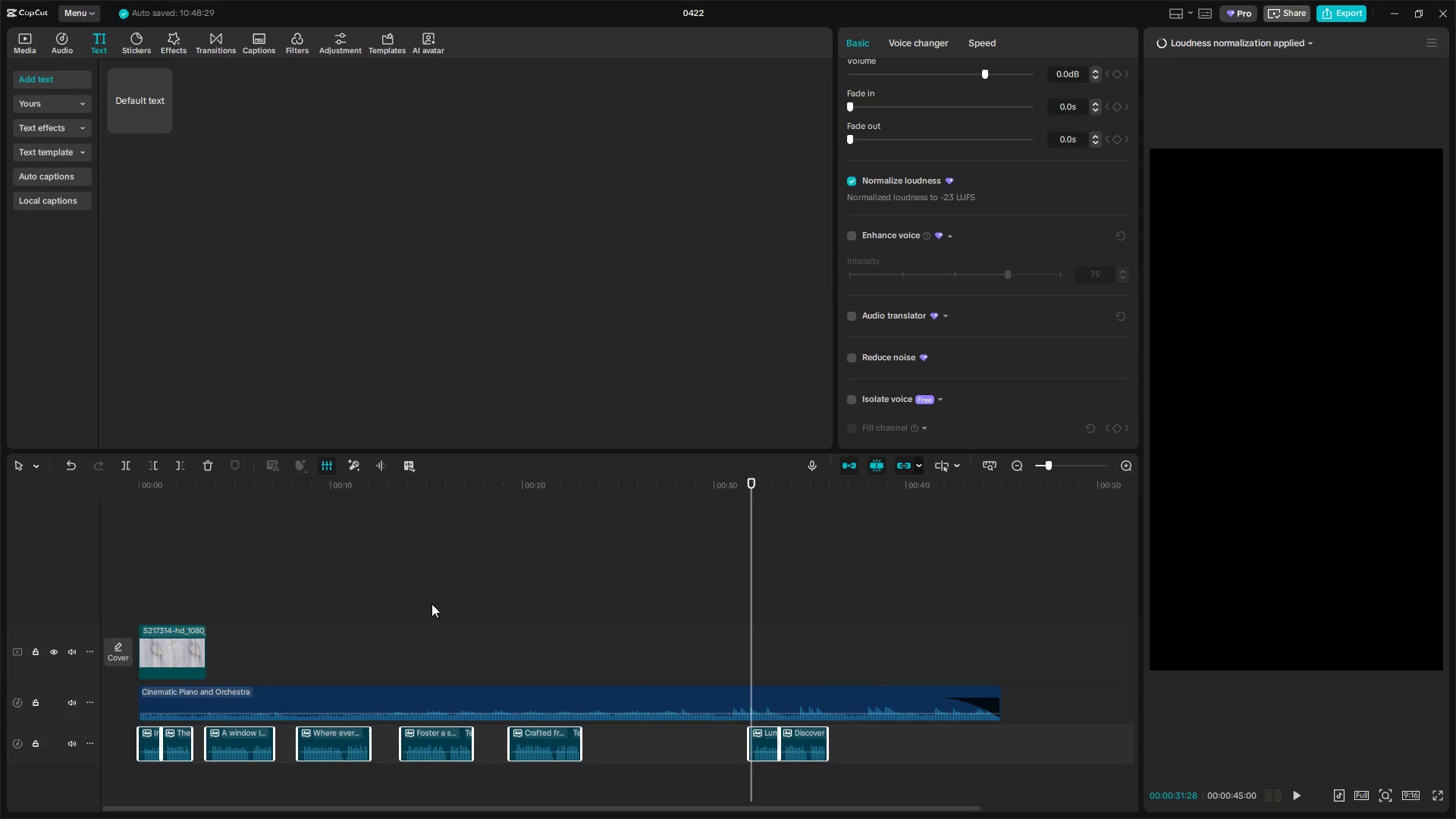 
left_click([165, 588])
 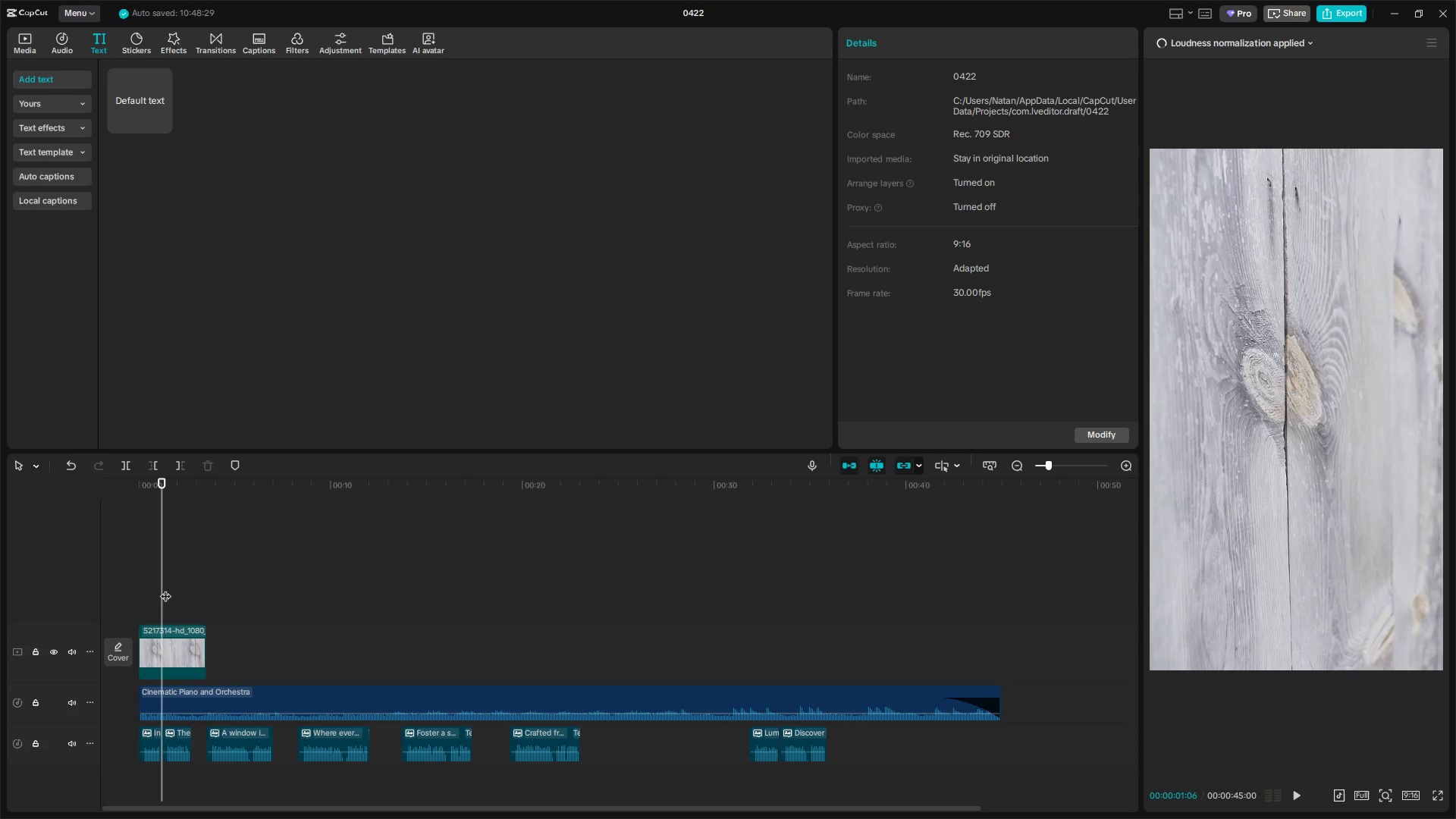 
key(Space)
 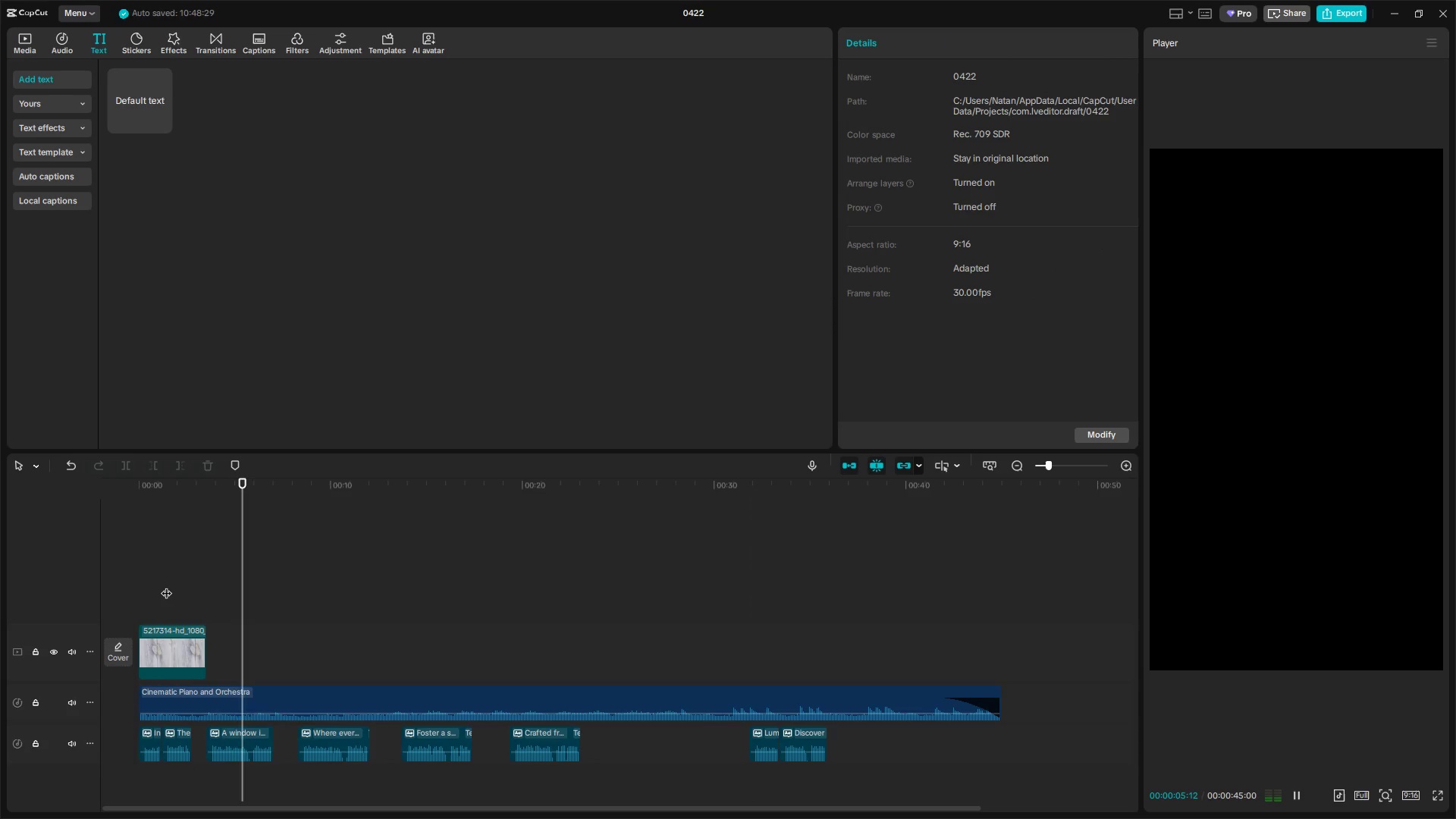 
wait(5.75)
 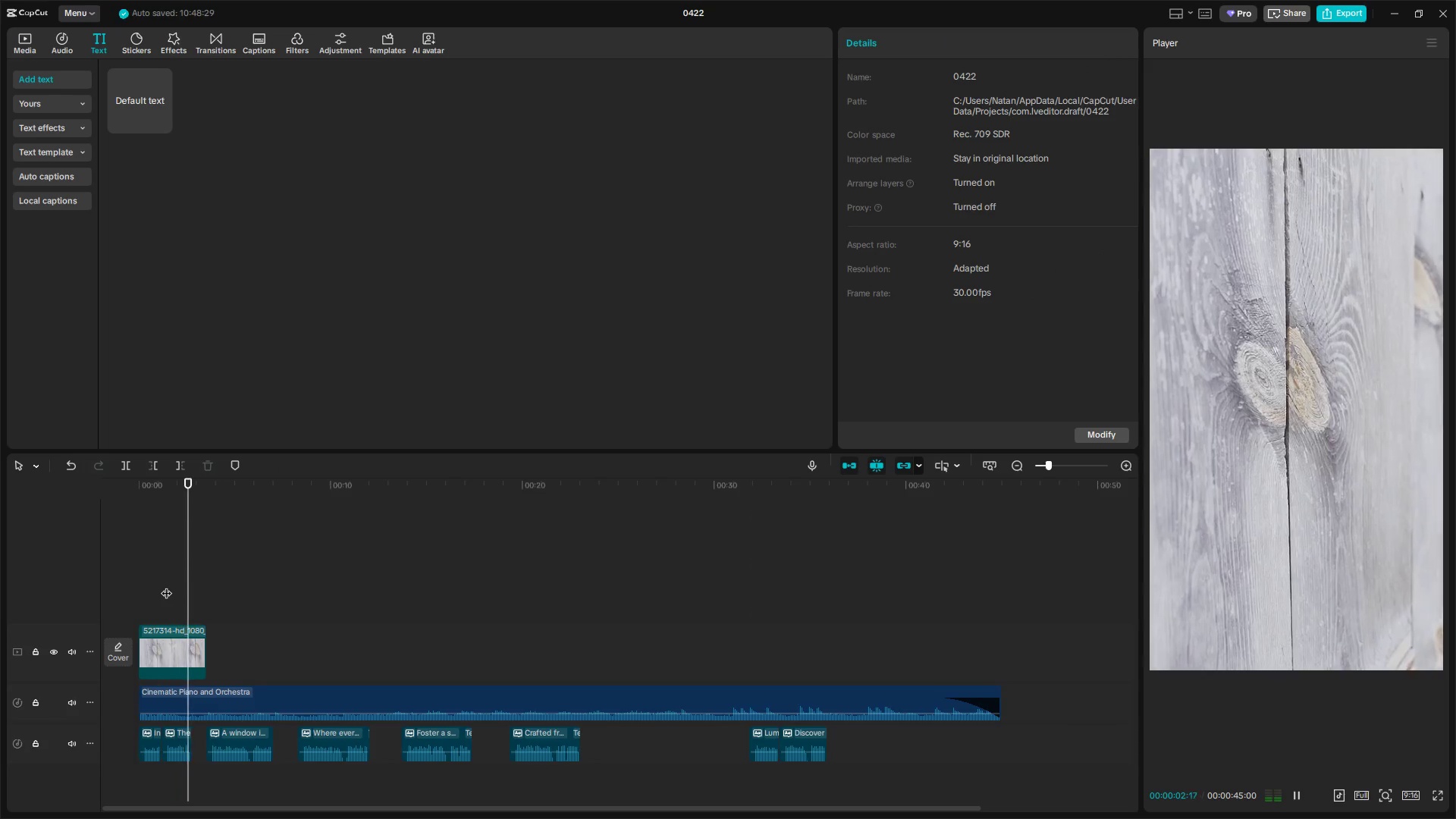 
left_click([148, 579])
 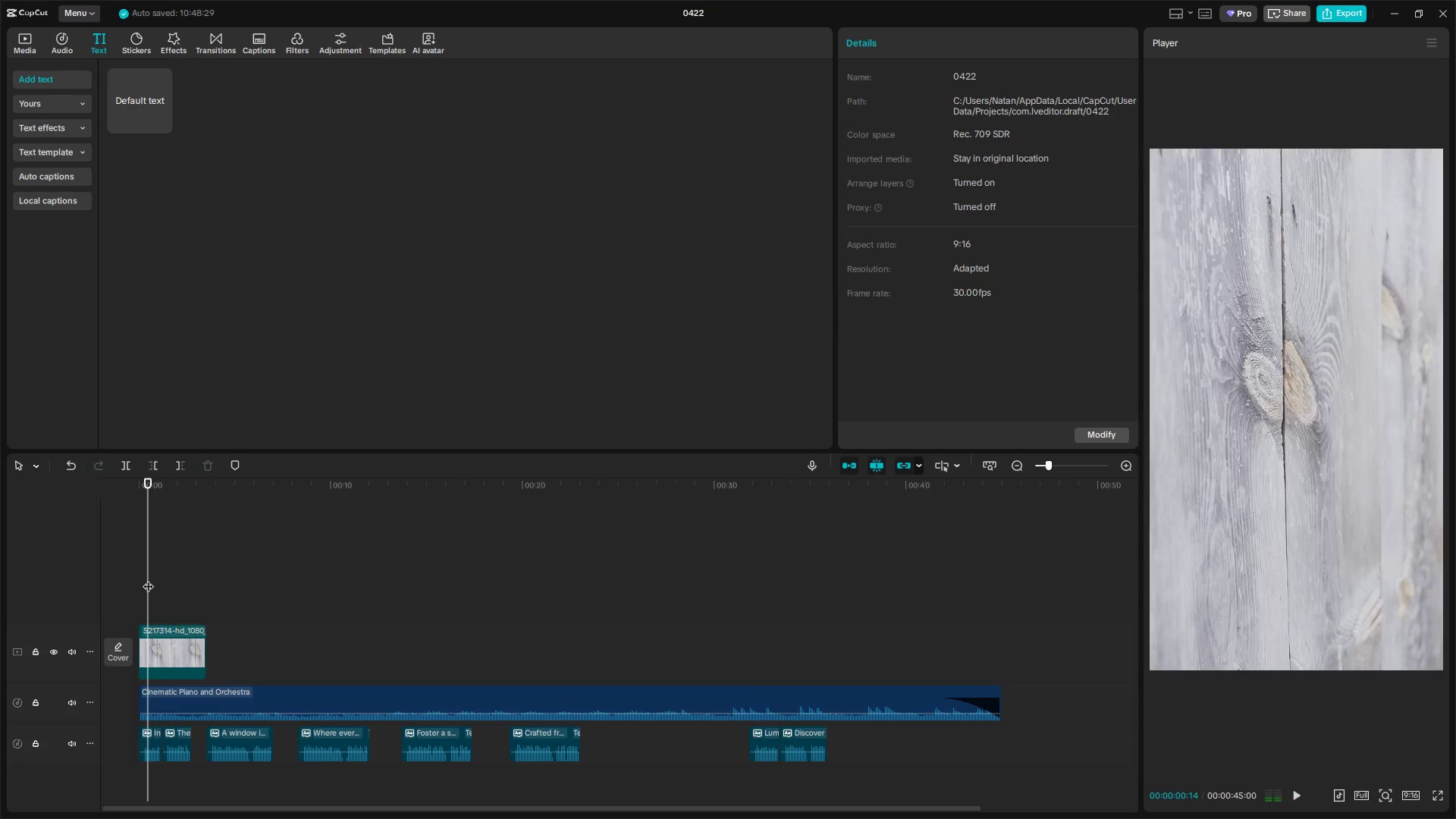 
left_click_drag(start_coordinate=[148, 579], to_coordinate=[108, 581])
 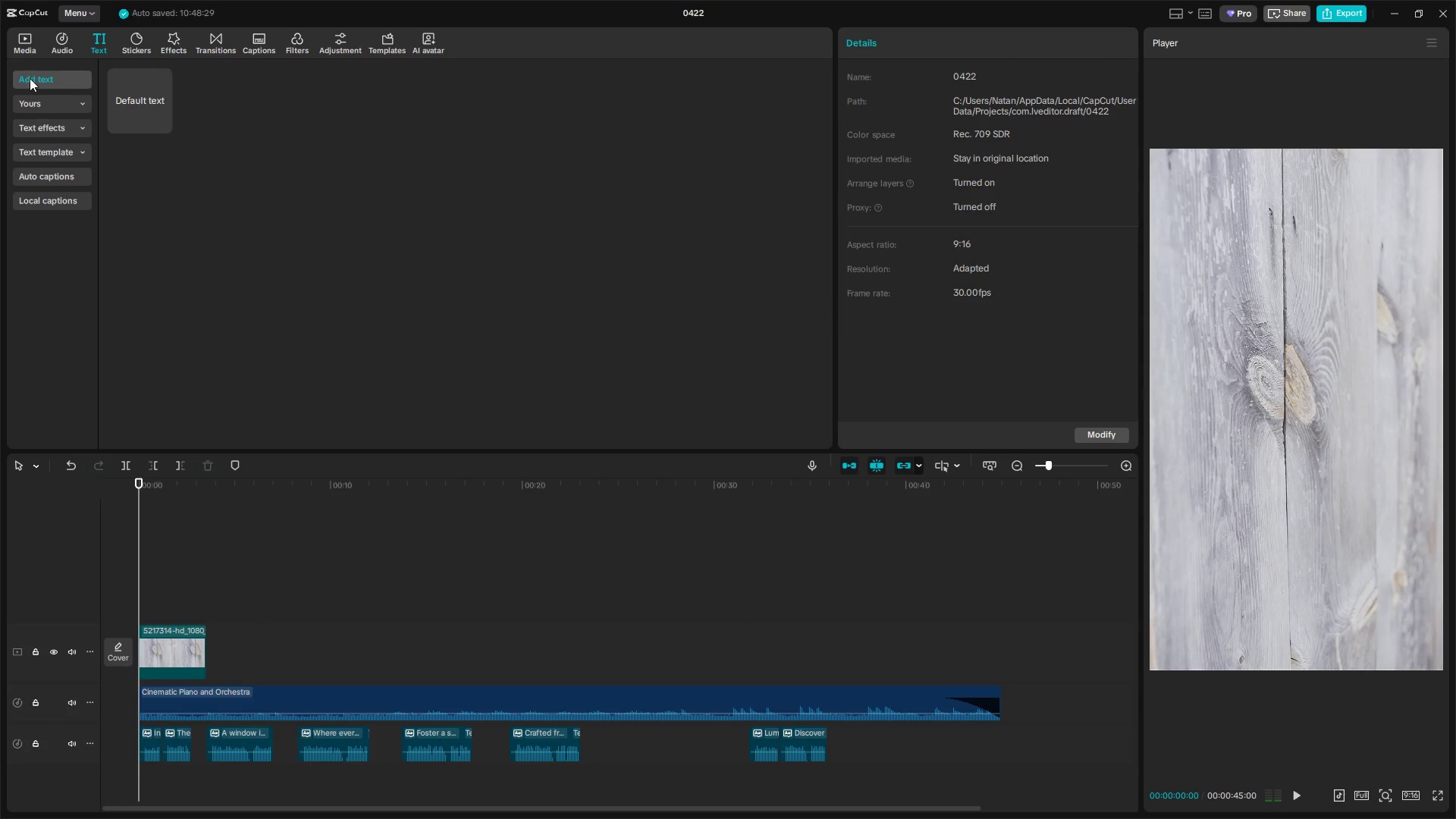 
left_click([27, 49])
 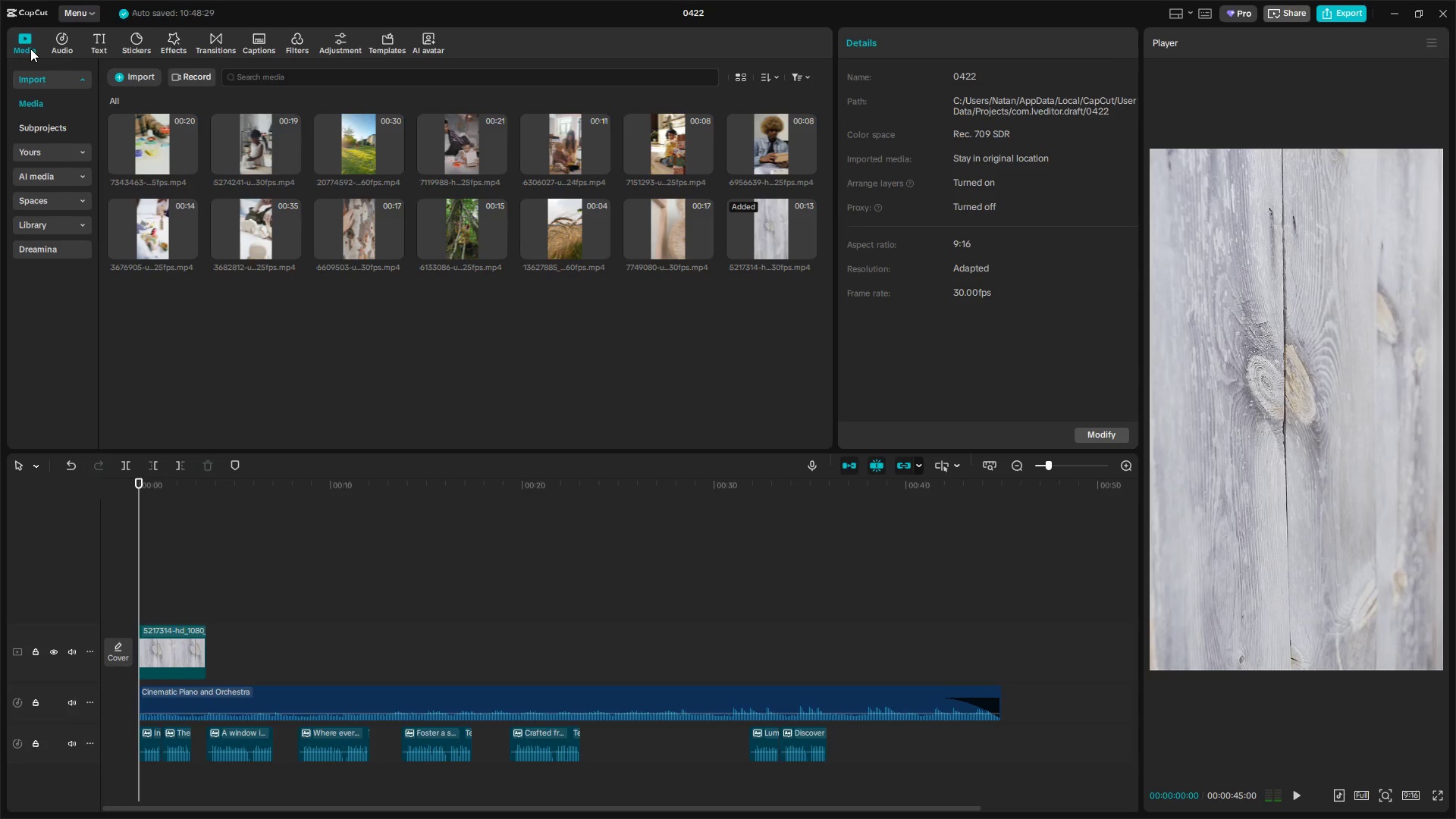 
wait(10.51)
 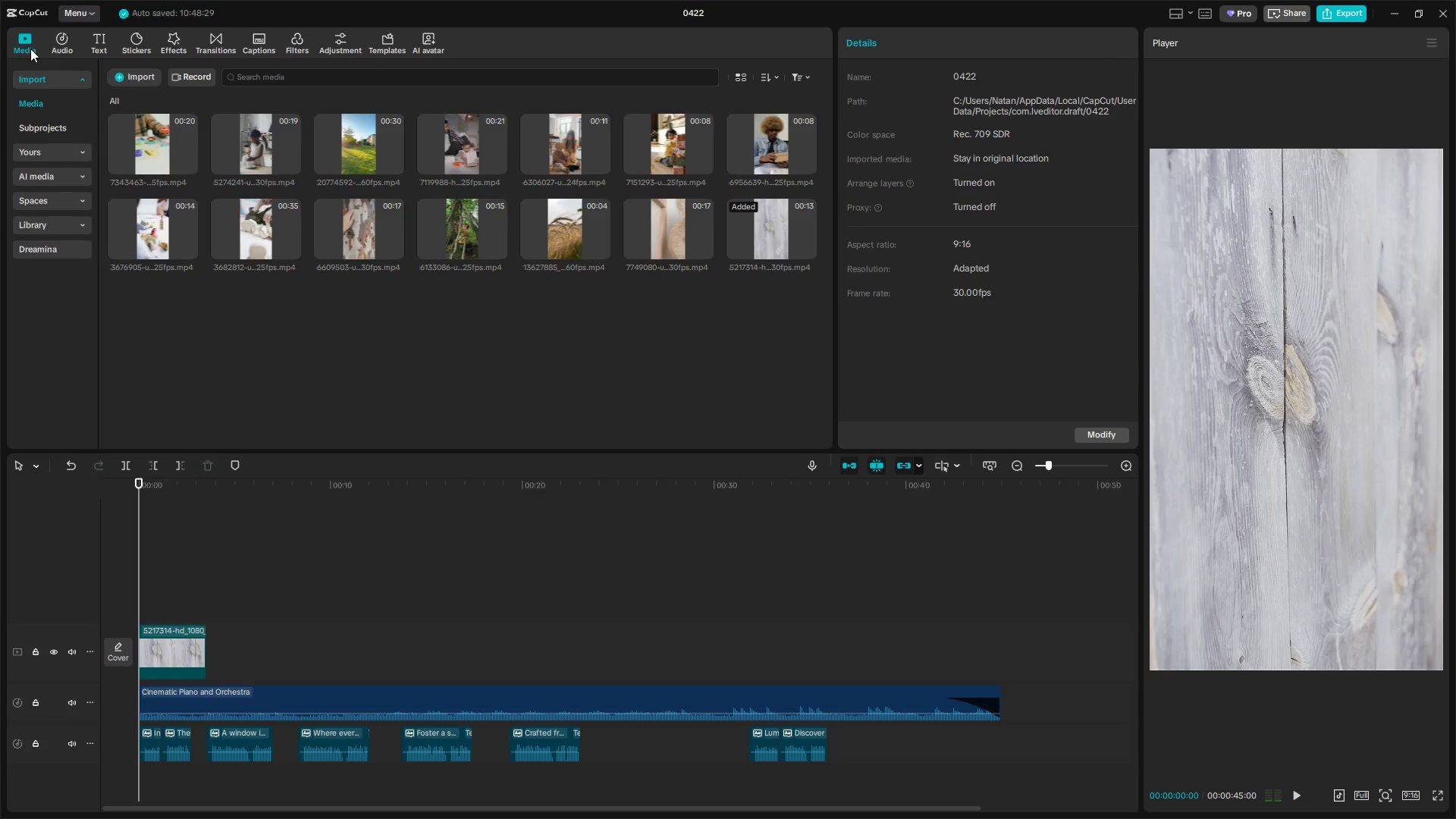 
key(Alt+AltLeft)
 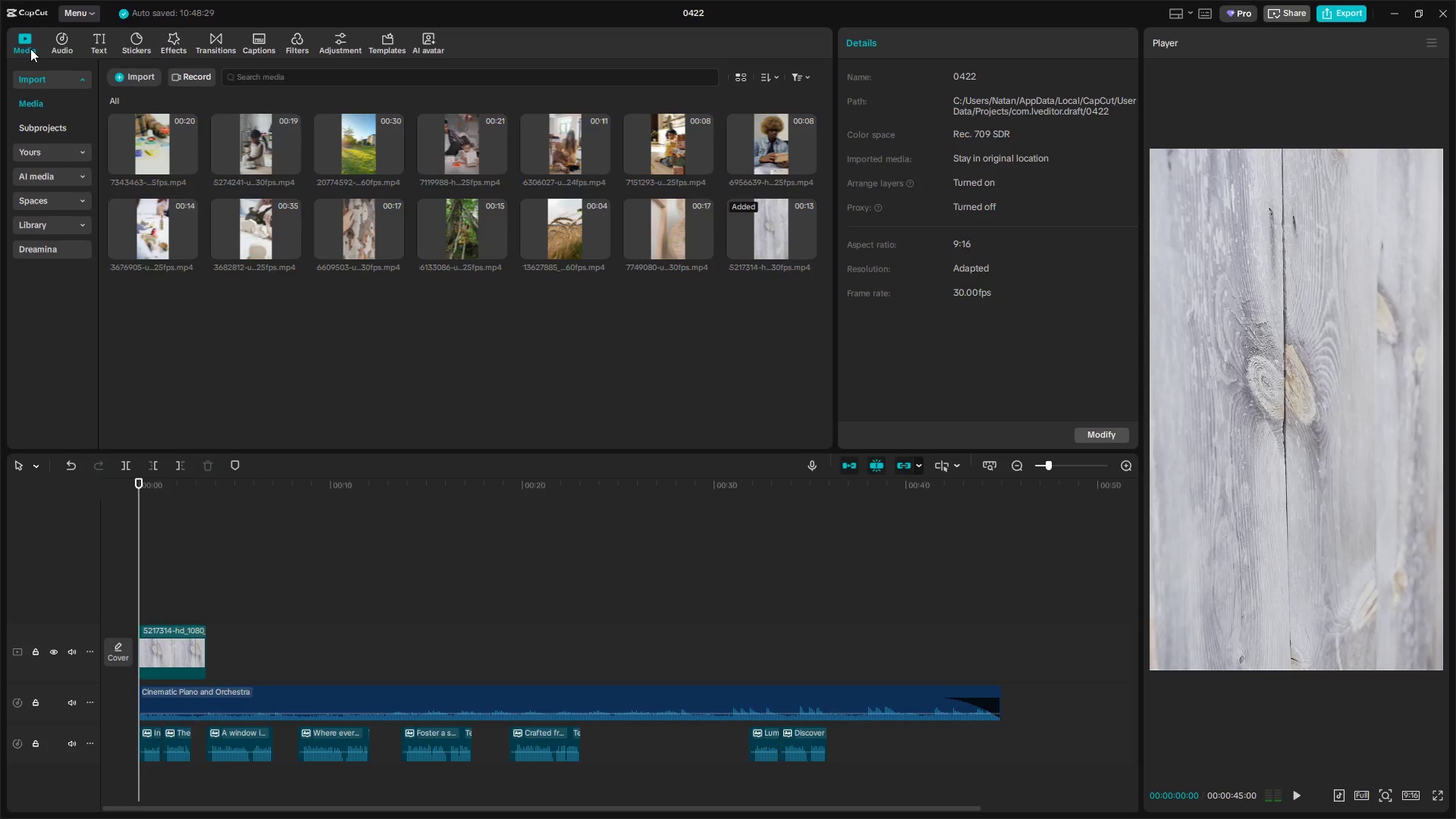 
key(Alt+Tab)
 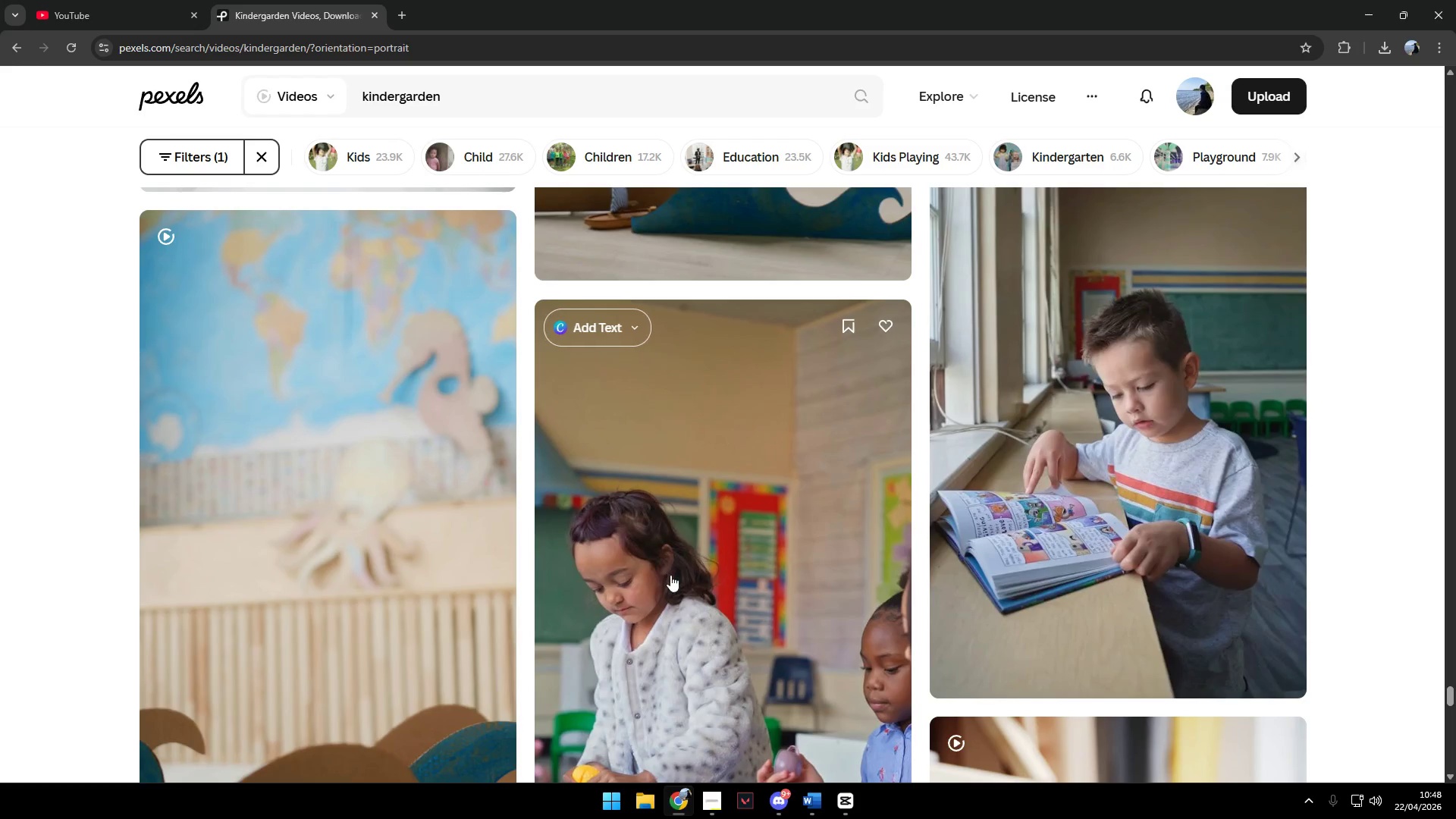 
key(Alt+AltLeft)
 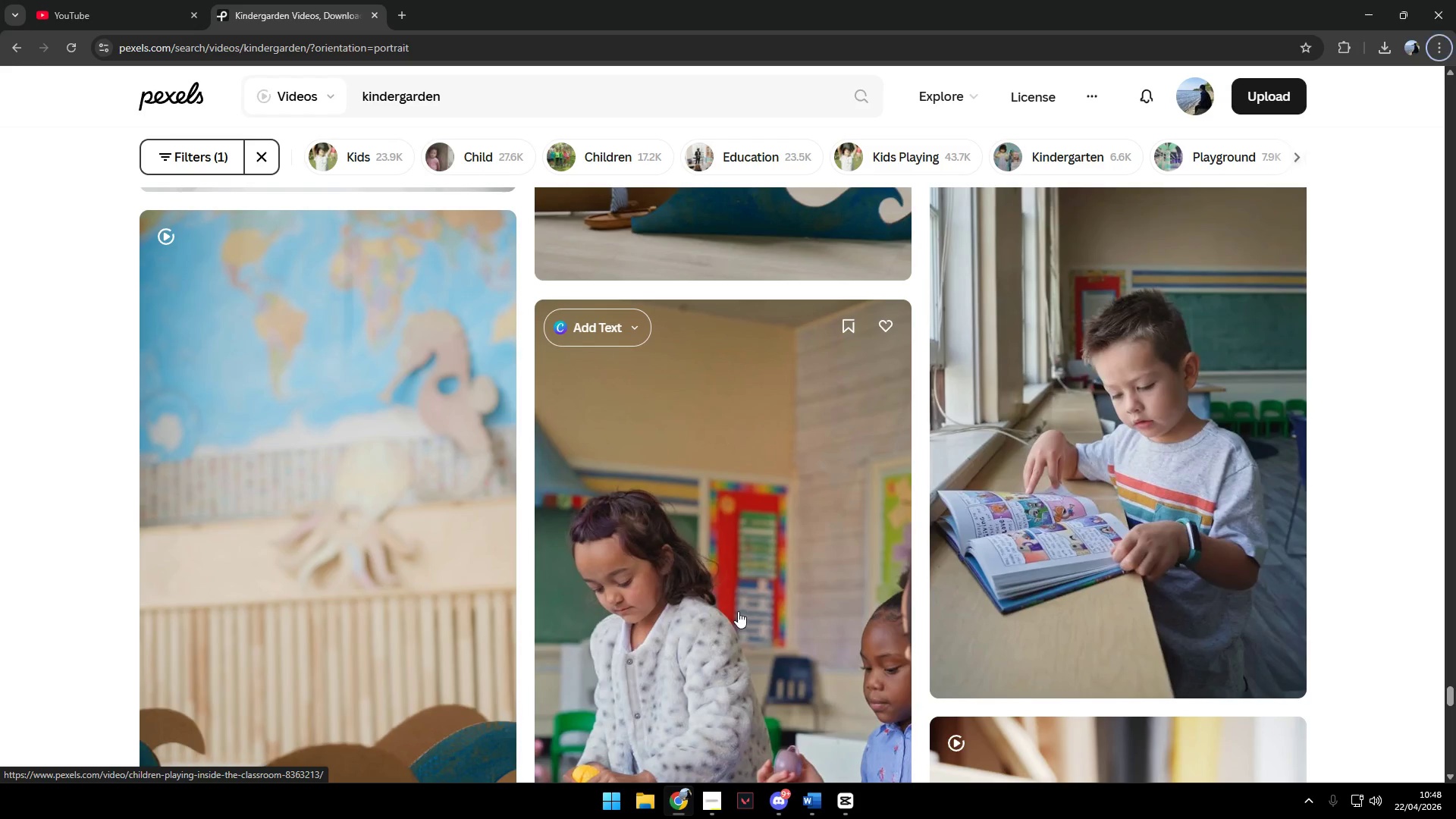 
key(Alt+AltLeft)
 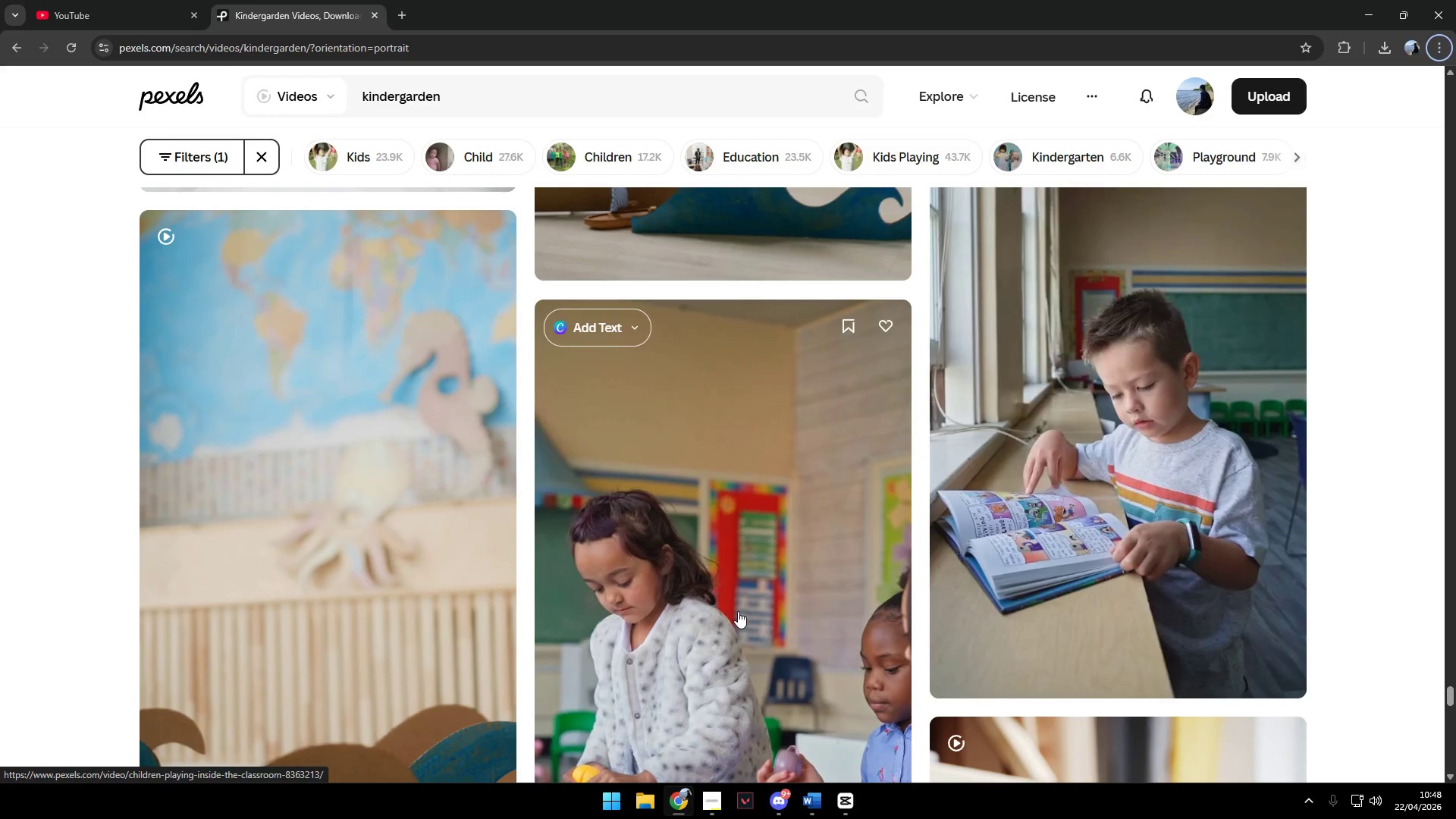 
key(Alt+Tab)
 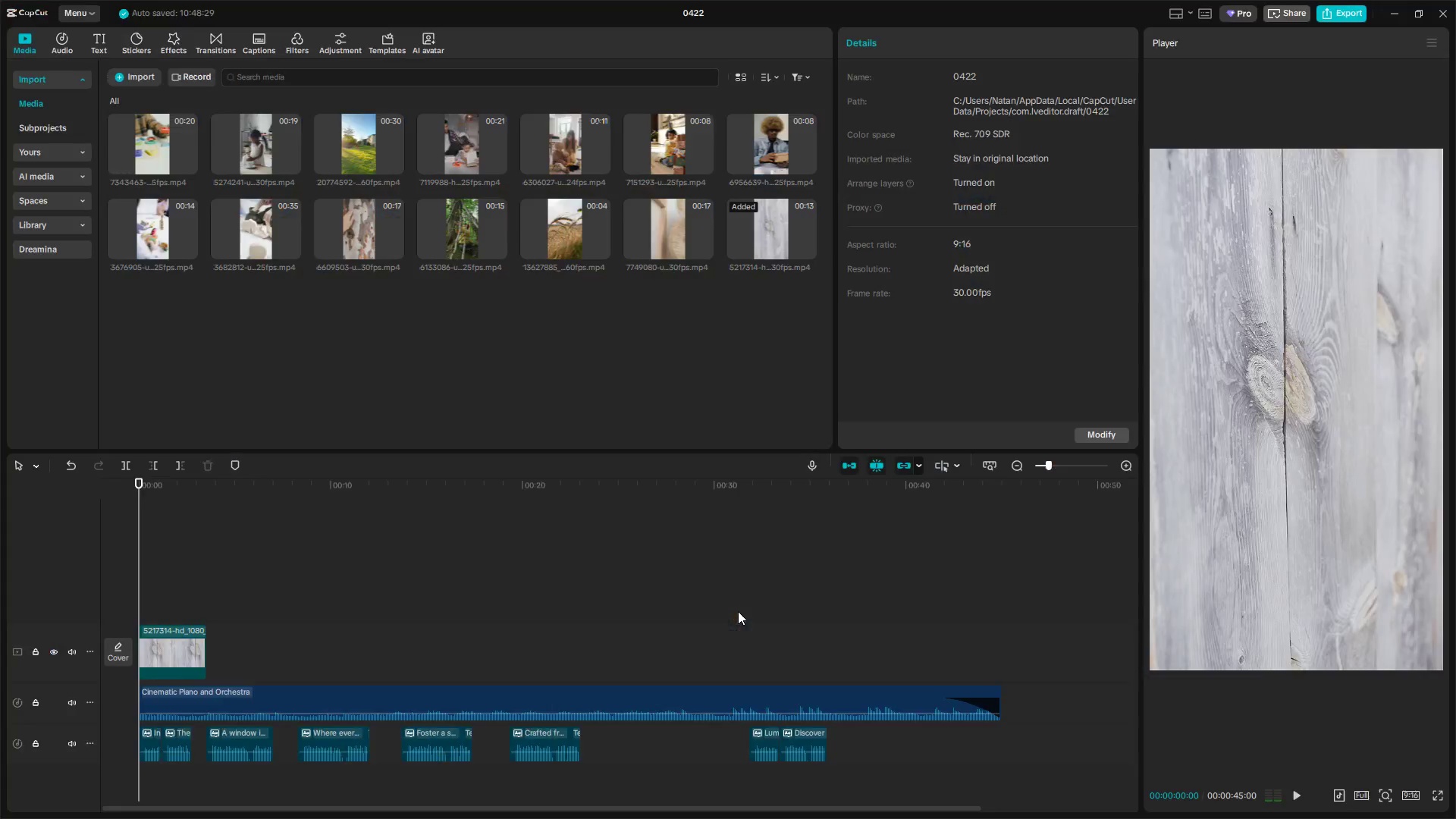 
key(Alt+Tab)
 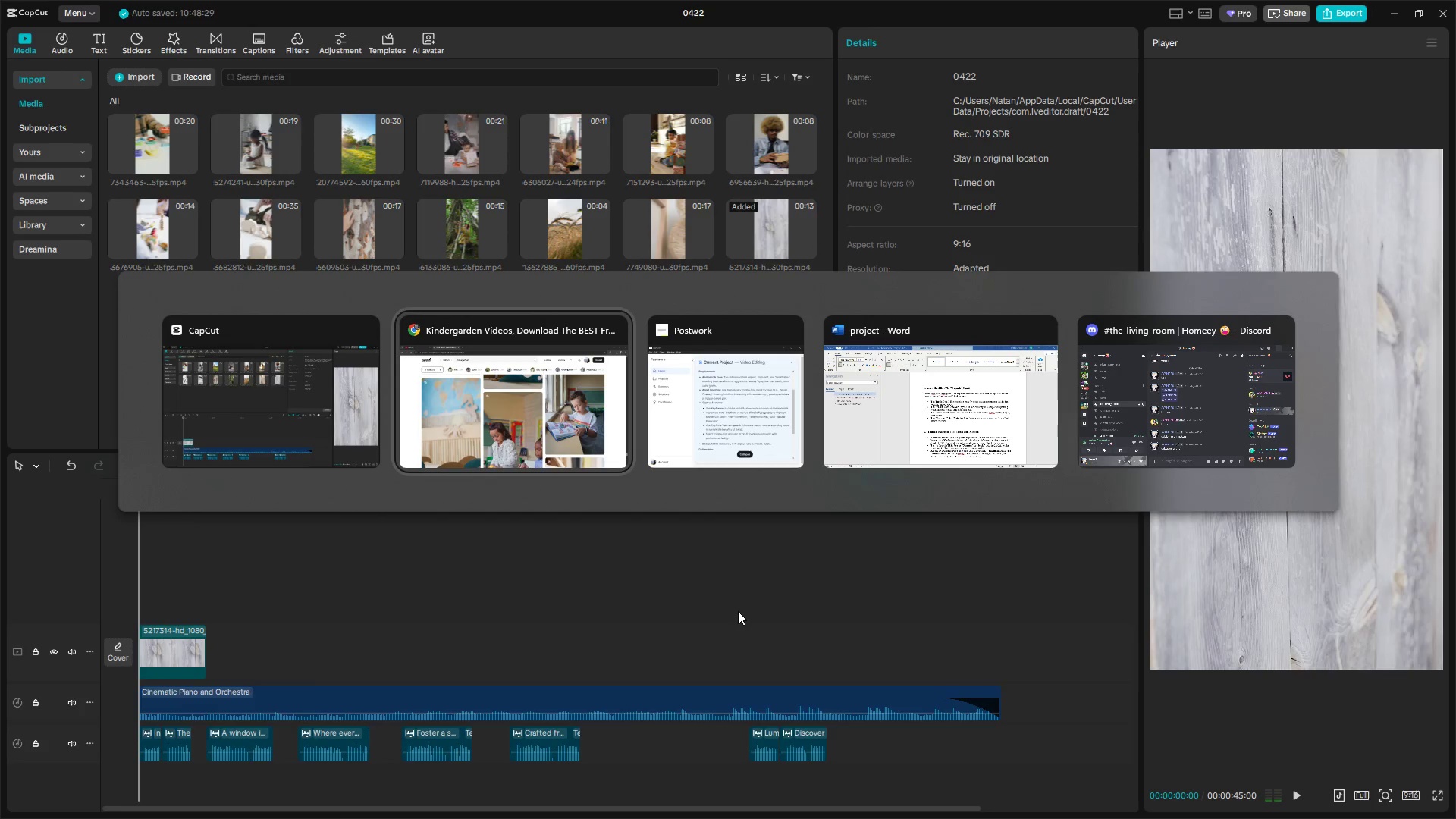 
key(Alt+Tab)
 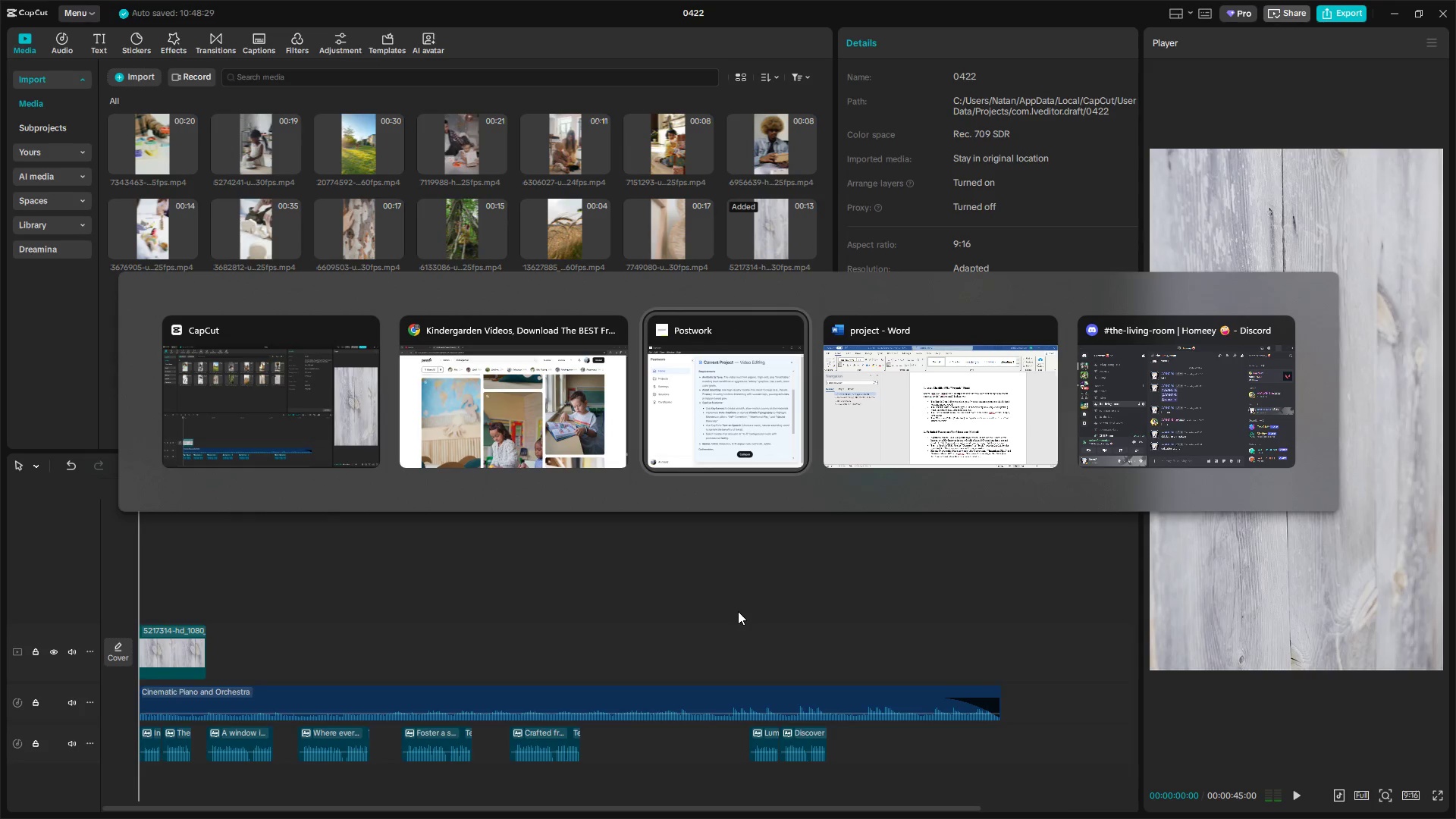 
key(Alt+Tab)
 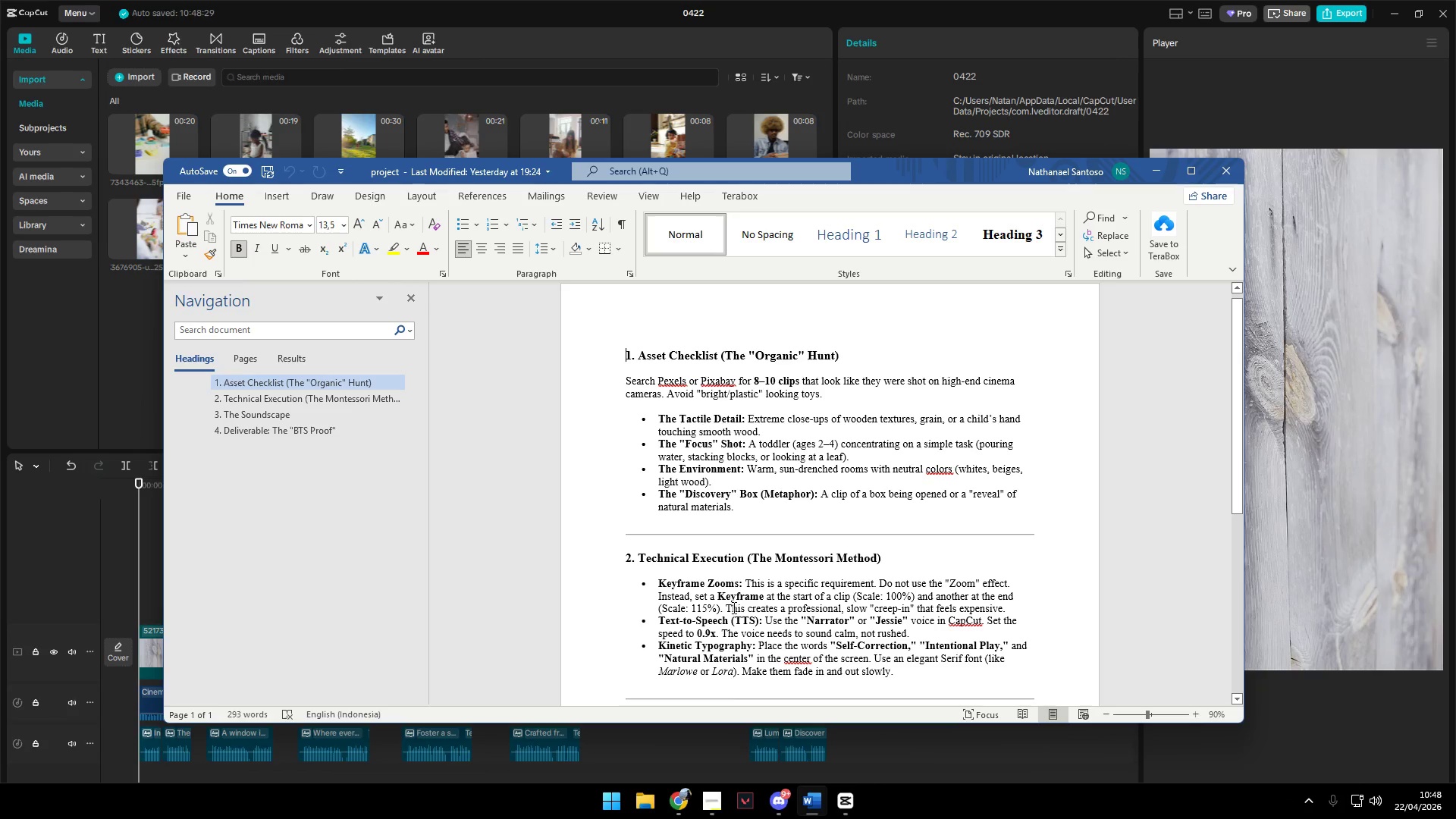 
scroll: coordinate [758, 620], scroll_direction: down, amount: 8.0
 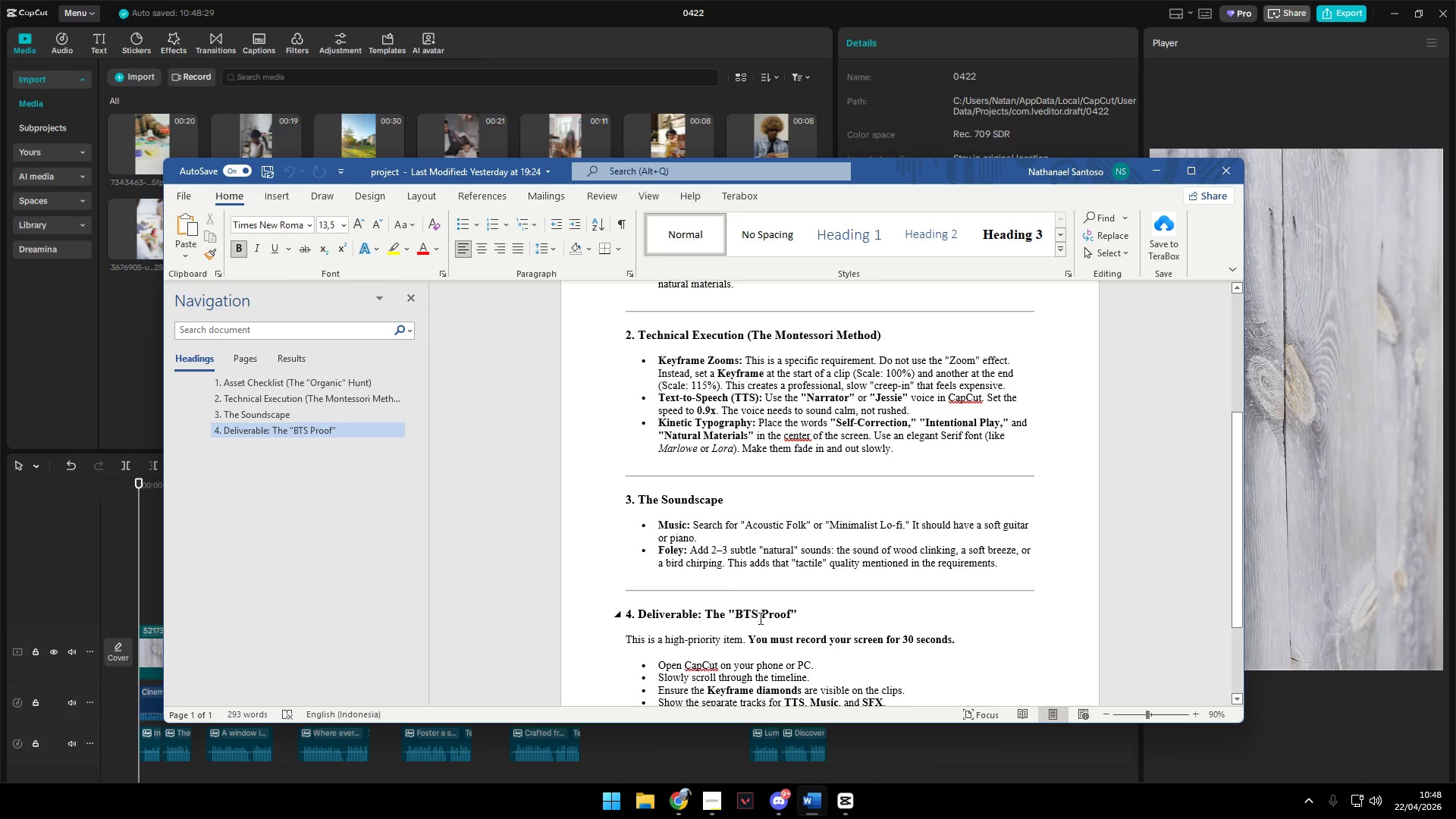 
wait(9.29)
 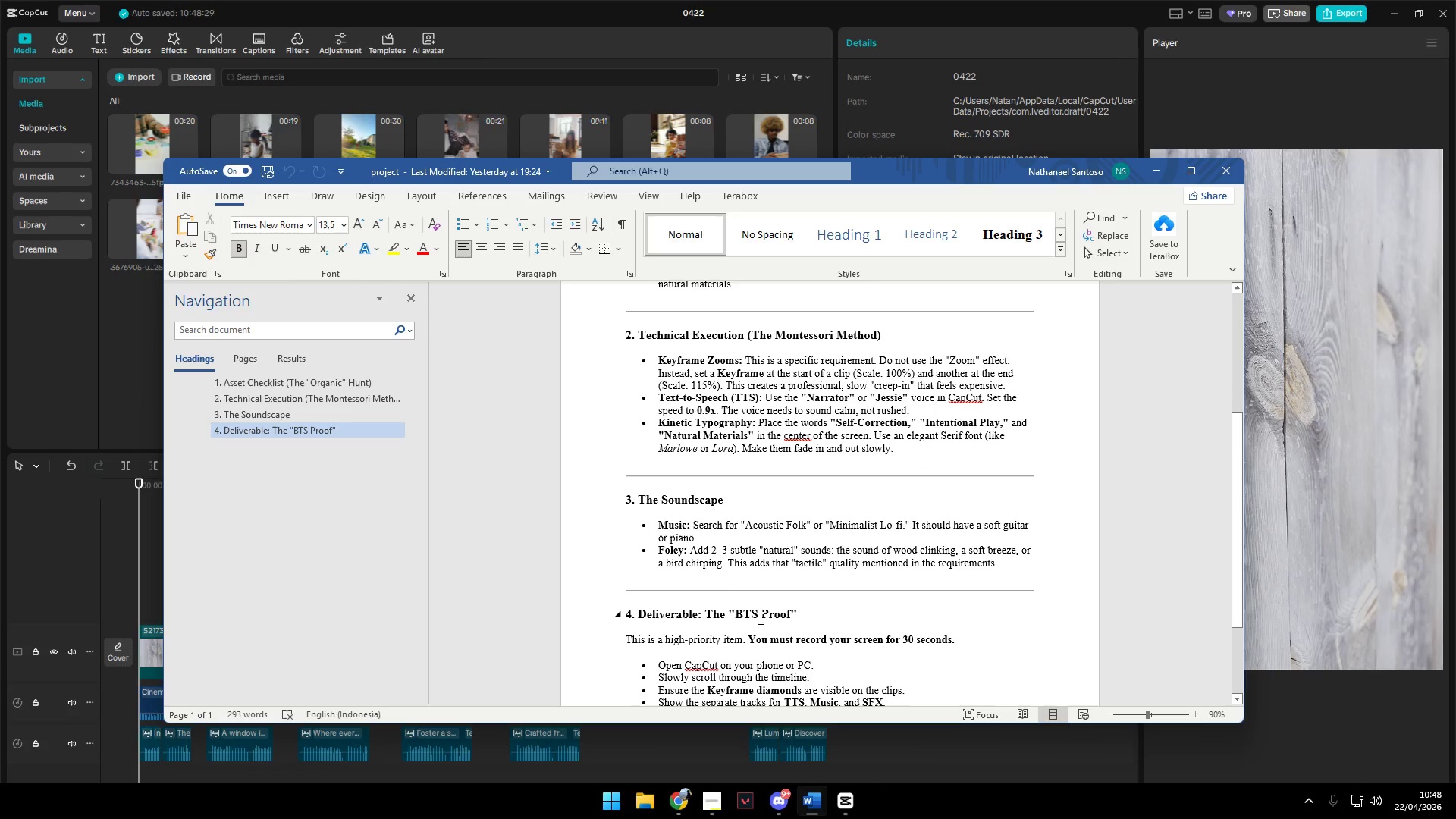 
scroll: coordinate [759, 613], scroll_direction: up, amount: 1.0
 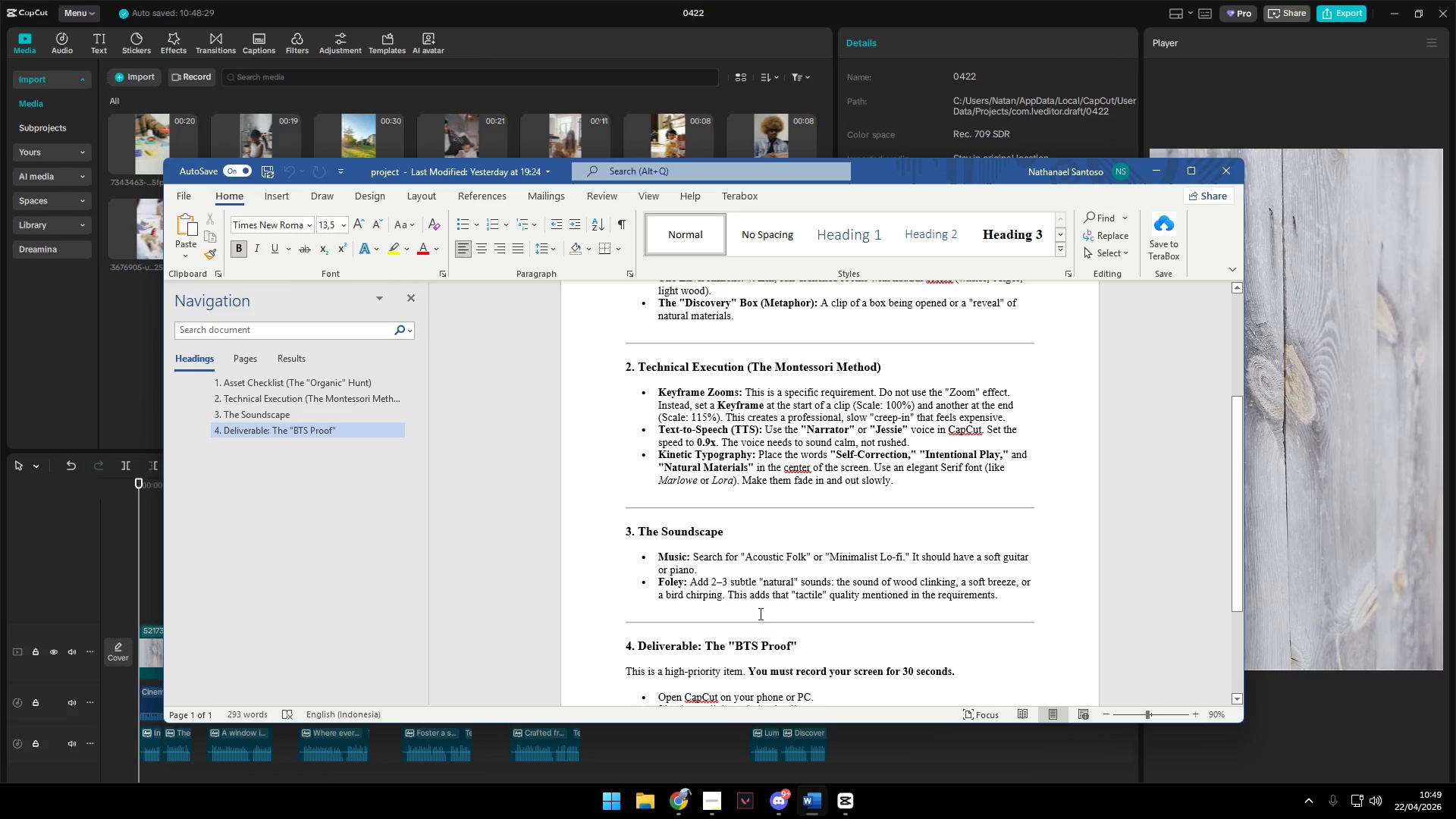 
key(Alt+AltLeft)
 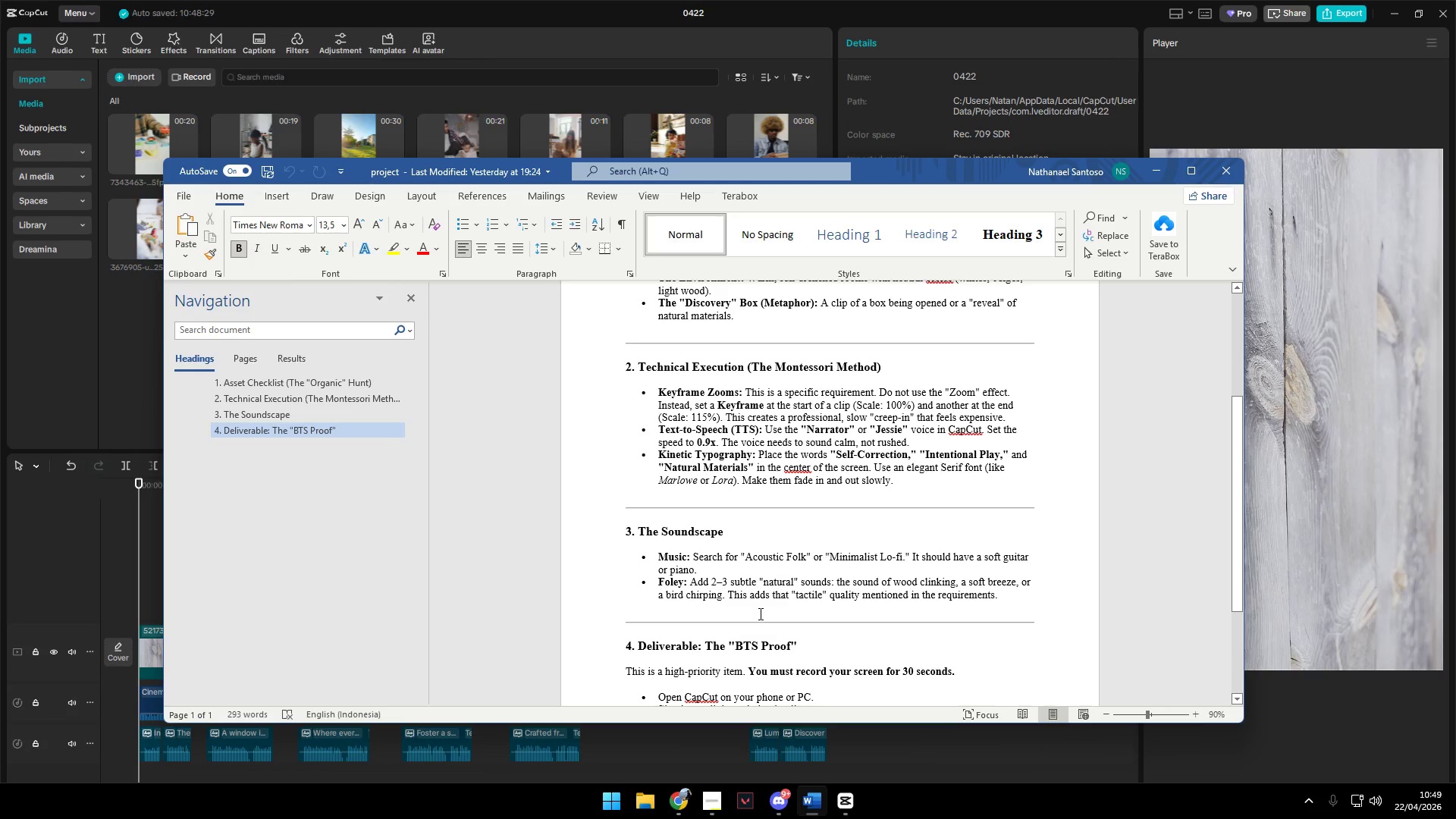 
key(Alt+Tab)
 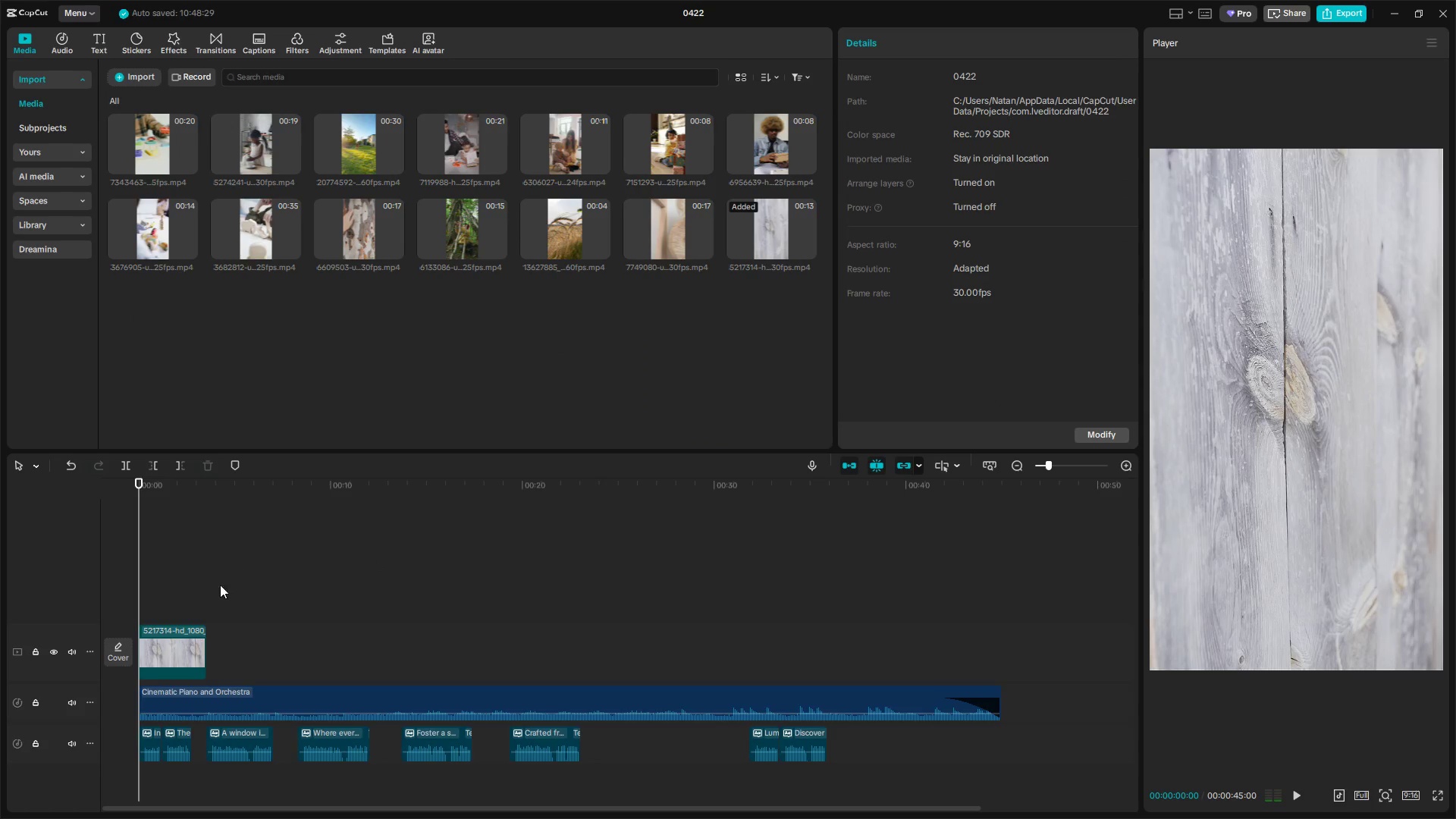 
left_click([179, 631])
 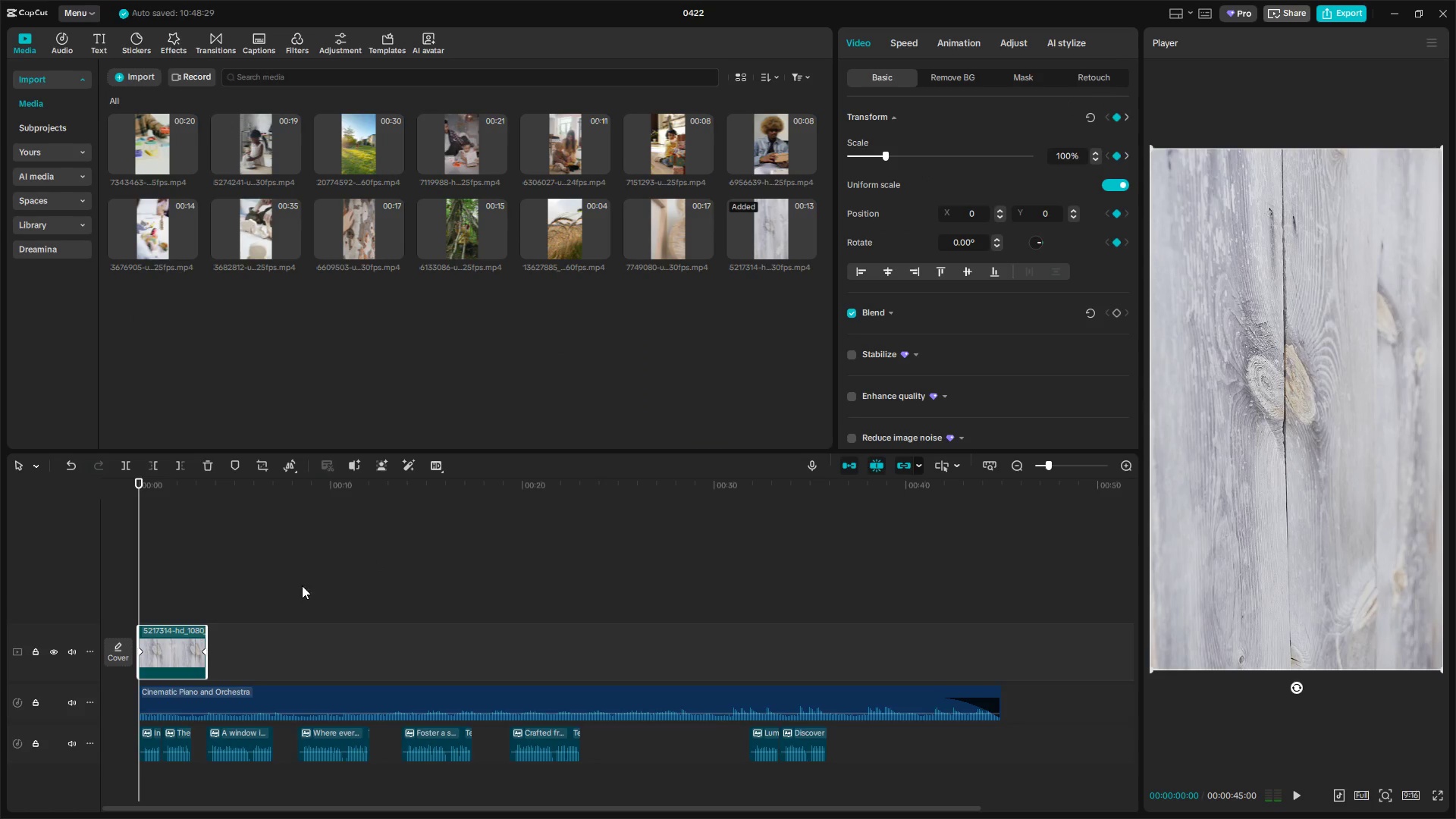 
hold_key(key=ControlLeft, duration=0.72)
scroll: coordinate [302, 585], scroll_direction: up, amount: 2.0
 